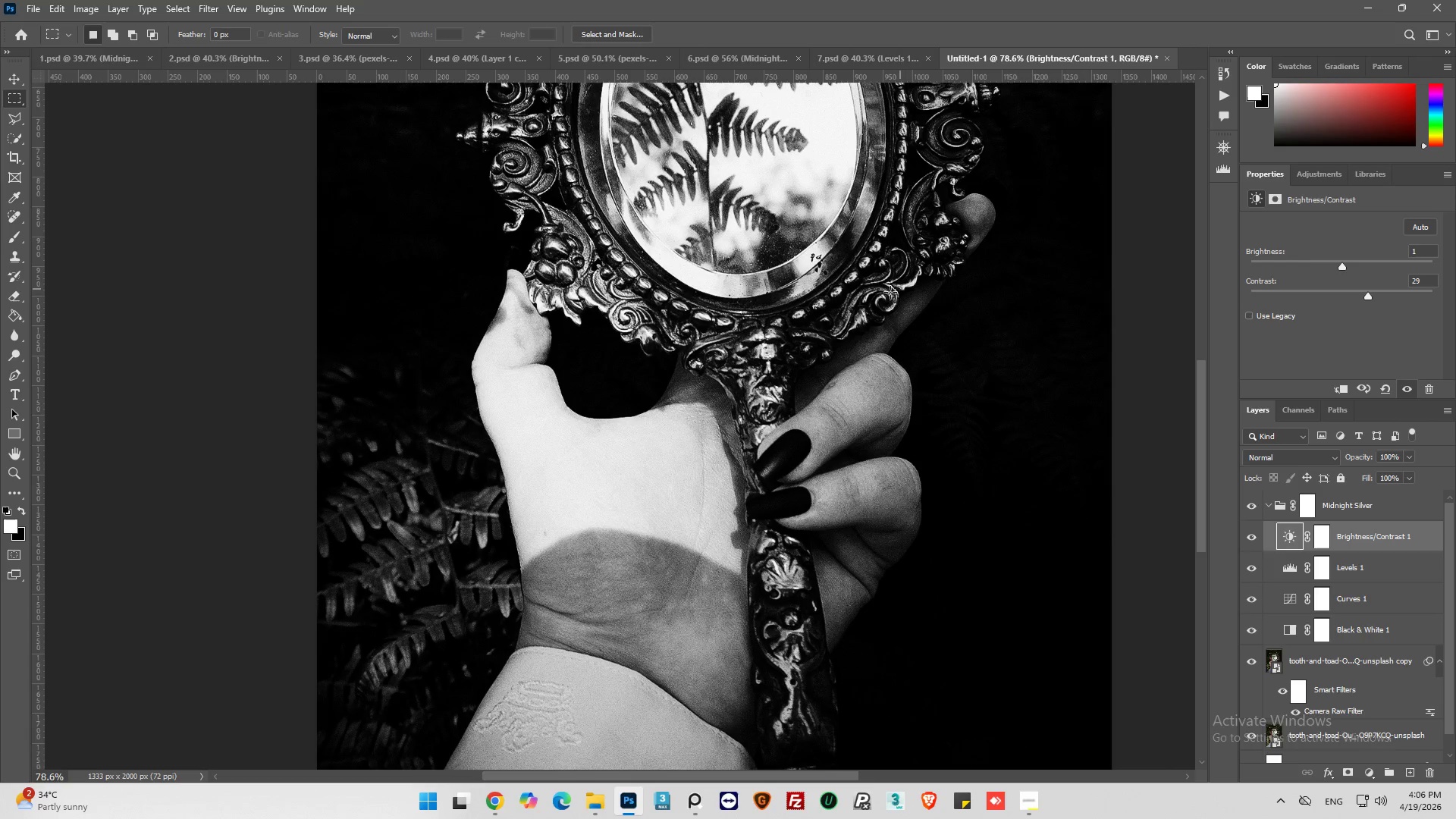 
key(Alt+AltLeft)
 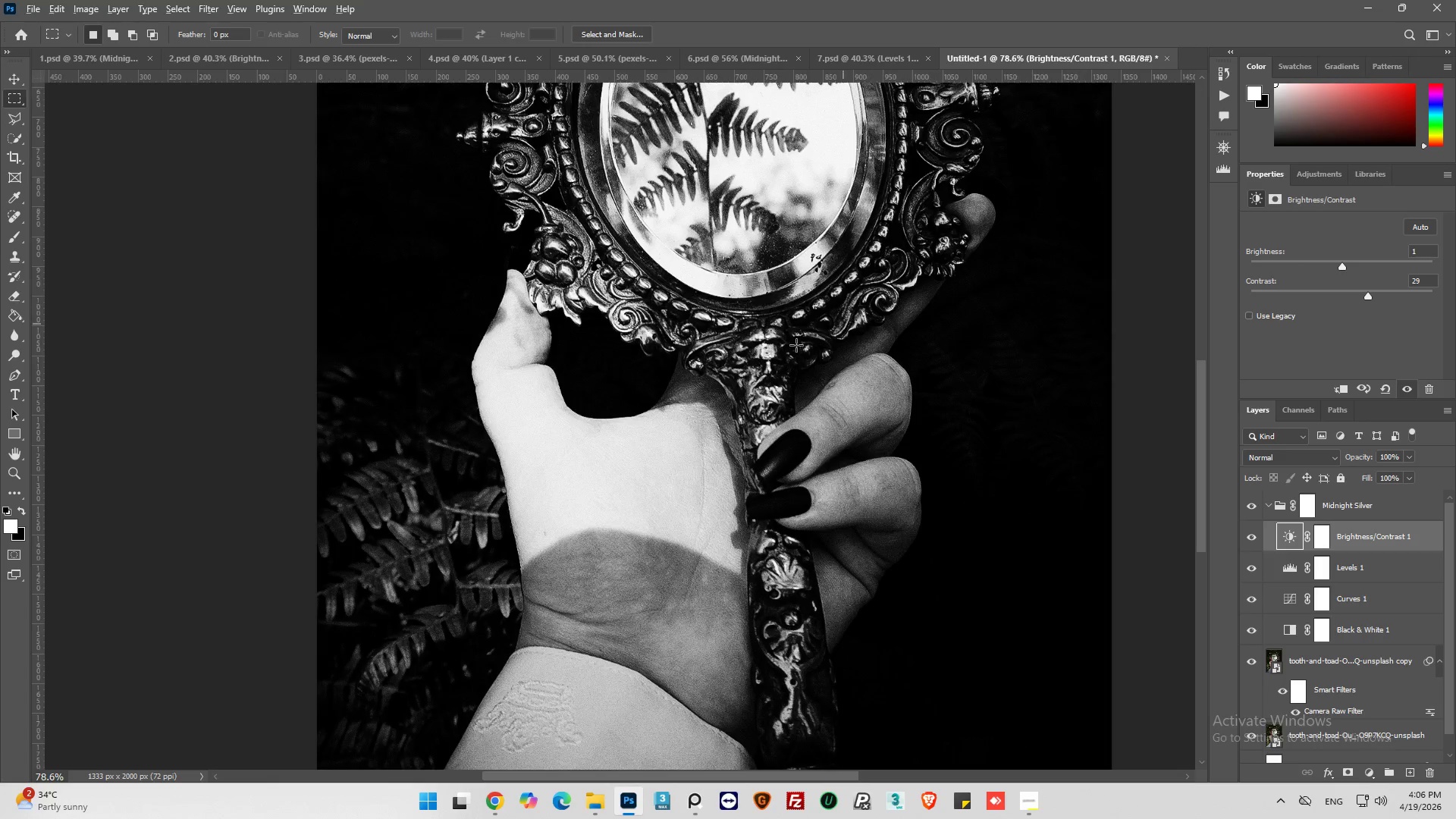 
scroll: coordinate [785, 348], scroll_direction: up, amount: 14.0
 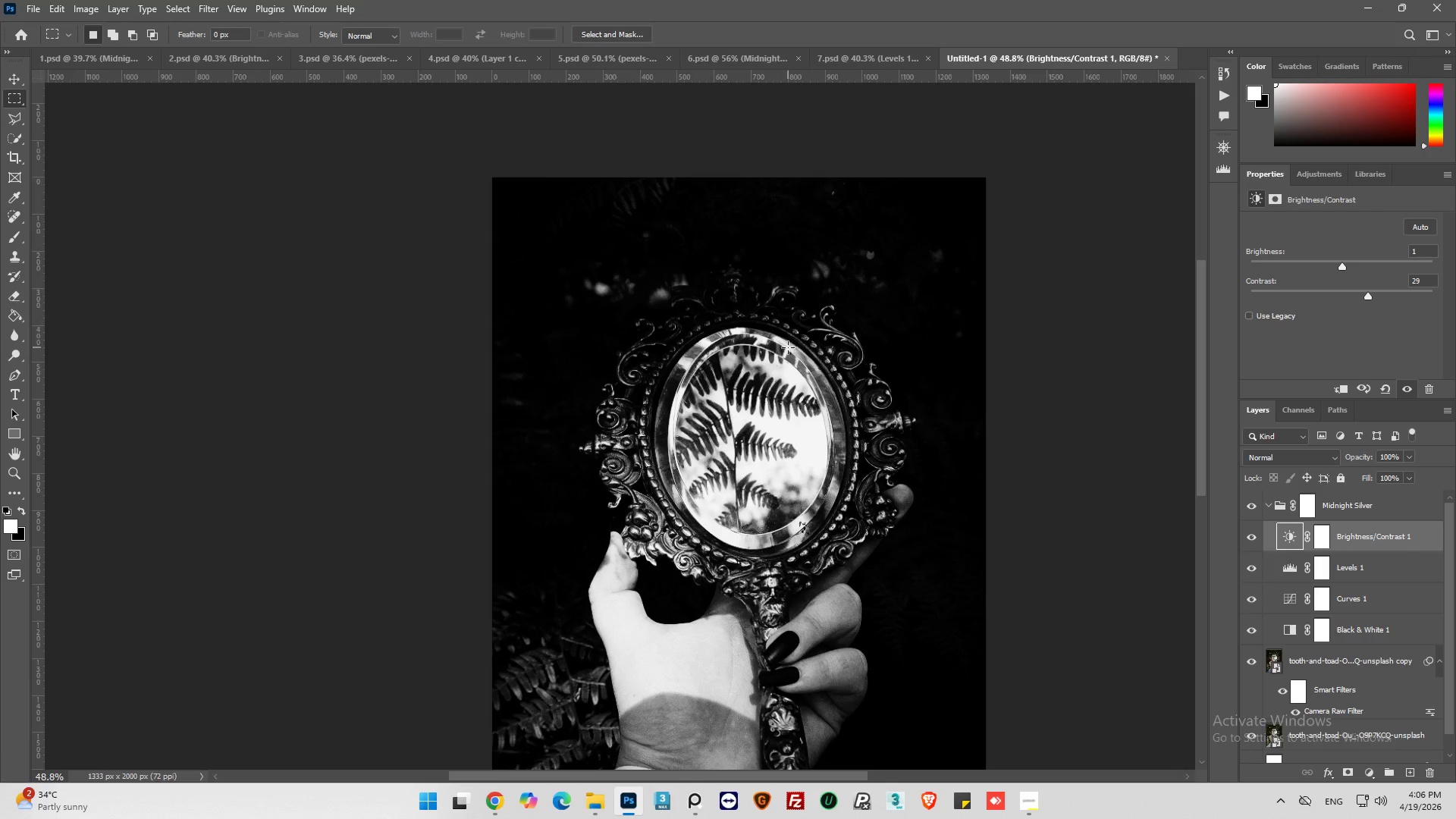 
hold_key(key=AltLeft, duration=0.69)
scroll: coordinate [775, 489], scroll_direction: up, amount: 1.0
 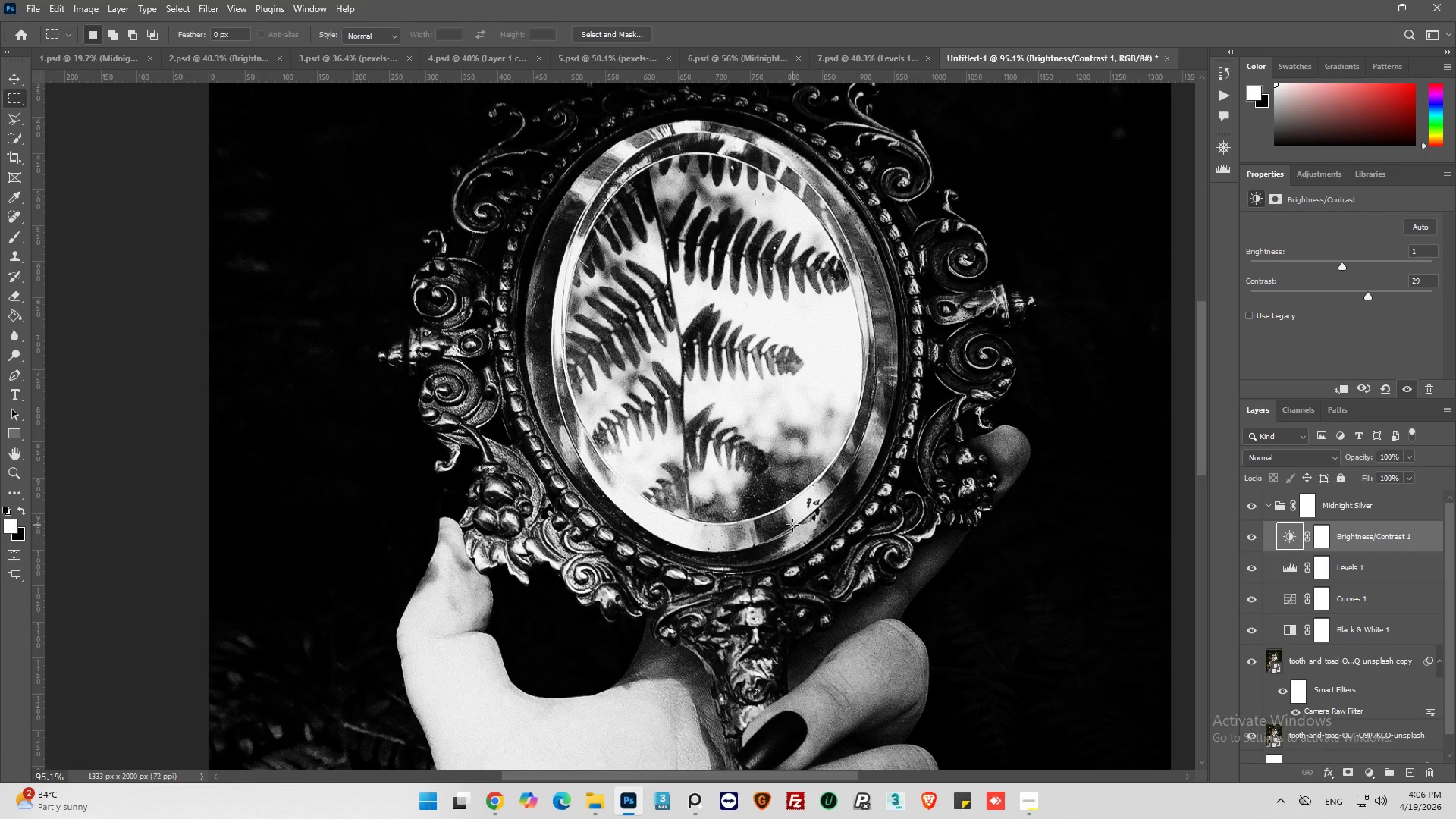 
key(Alt+AltLeft)
 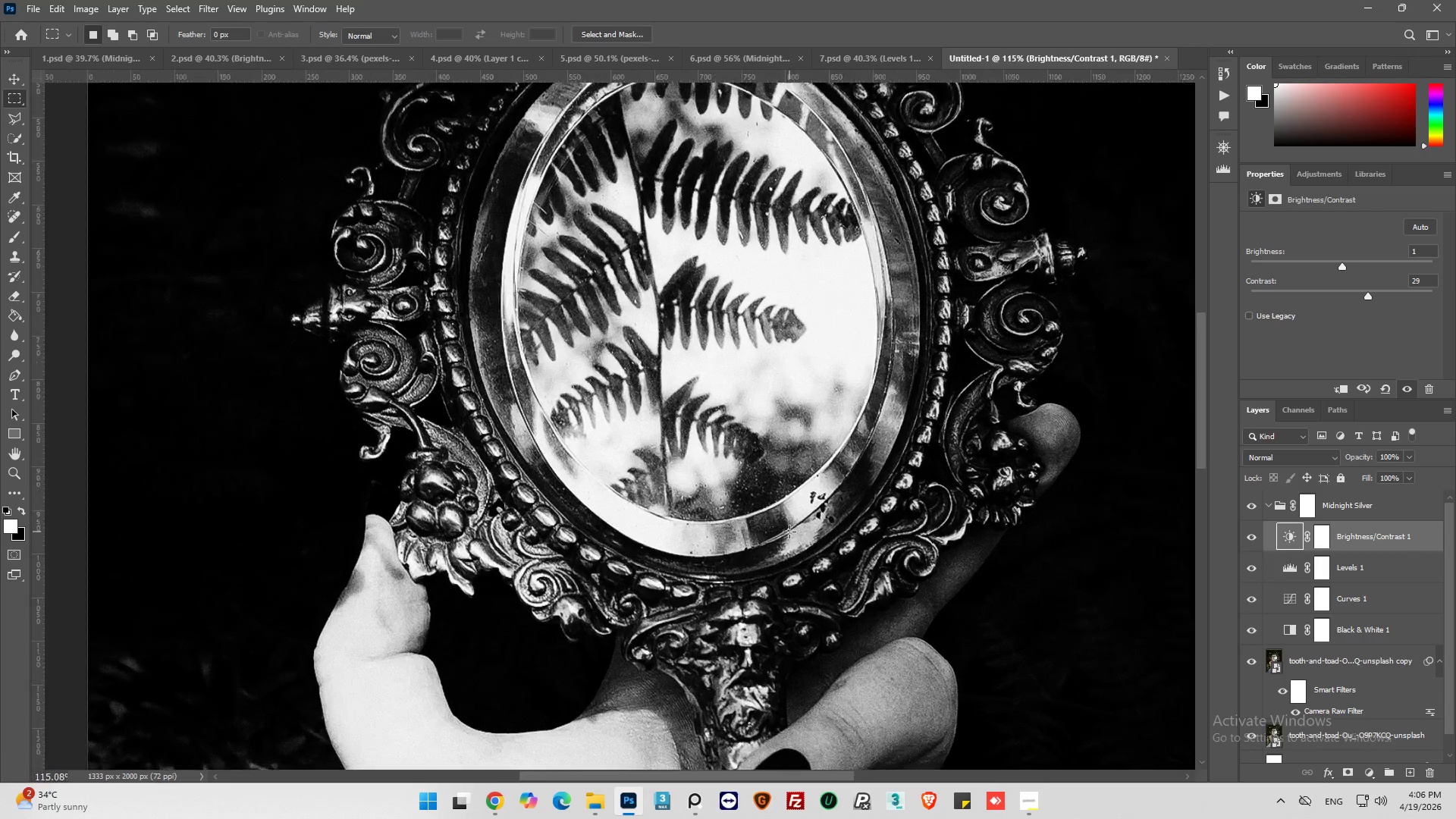 
scroll: coordinate [789, 532], scroll_direction: up, amount: 3.0
 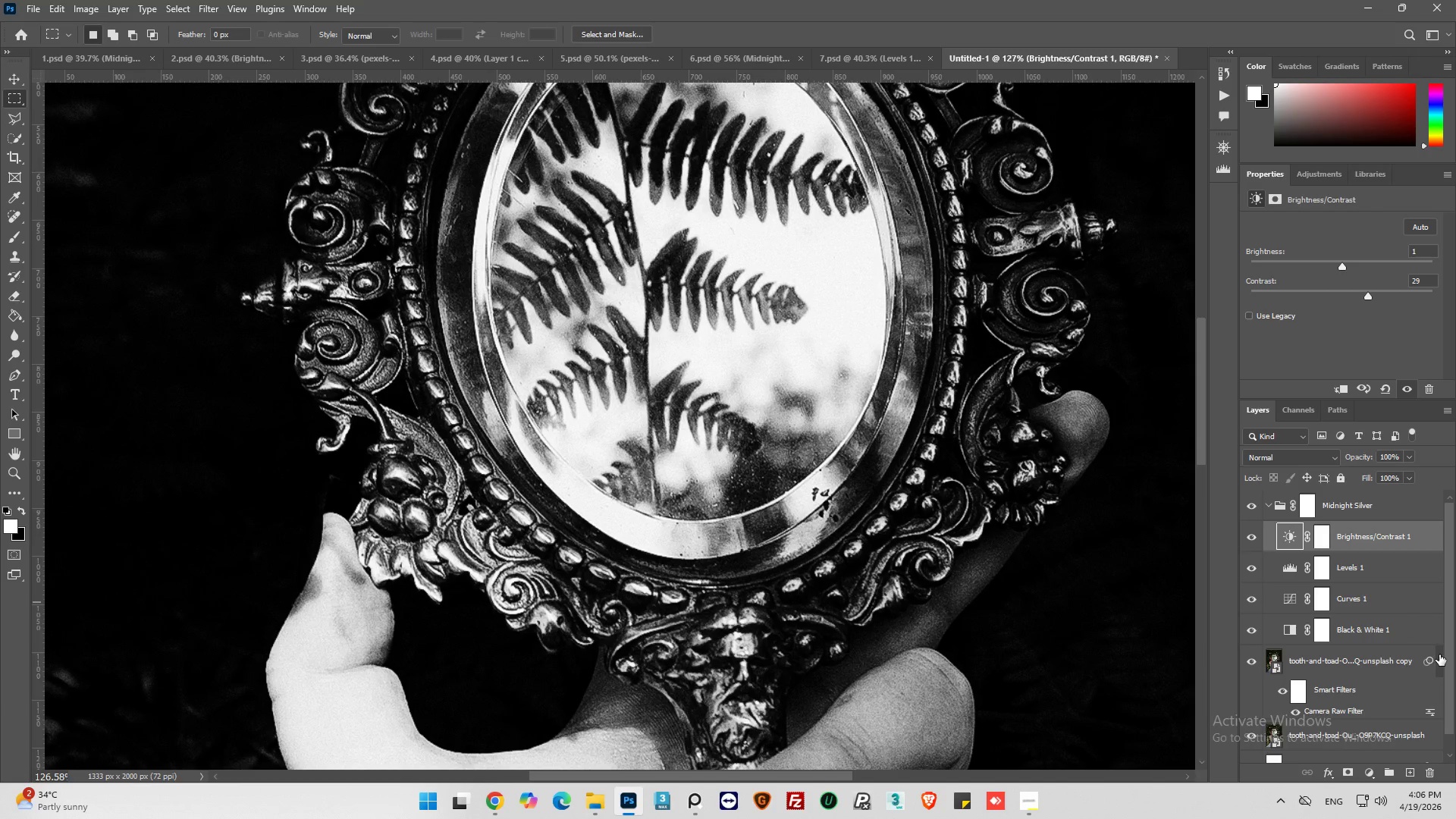 
scroll: coordinate [1376, 616], scroll_direction: down, amount: 6.0
 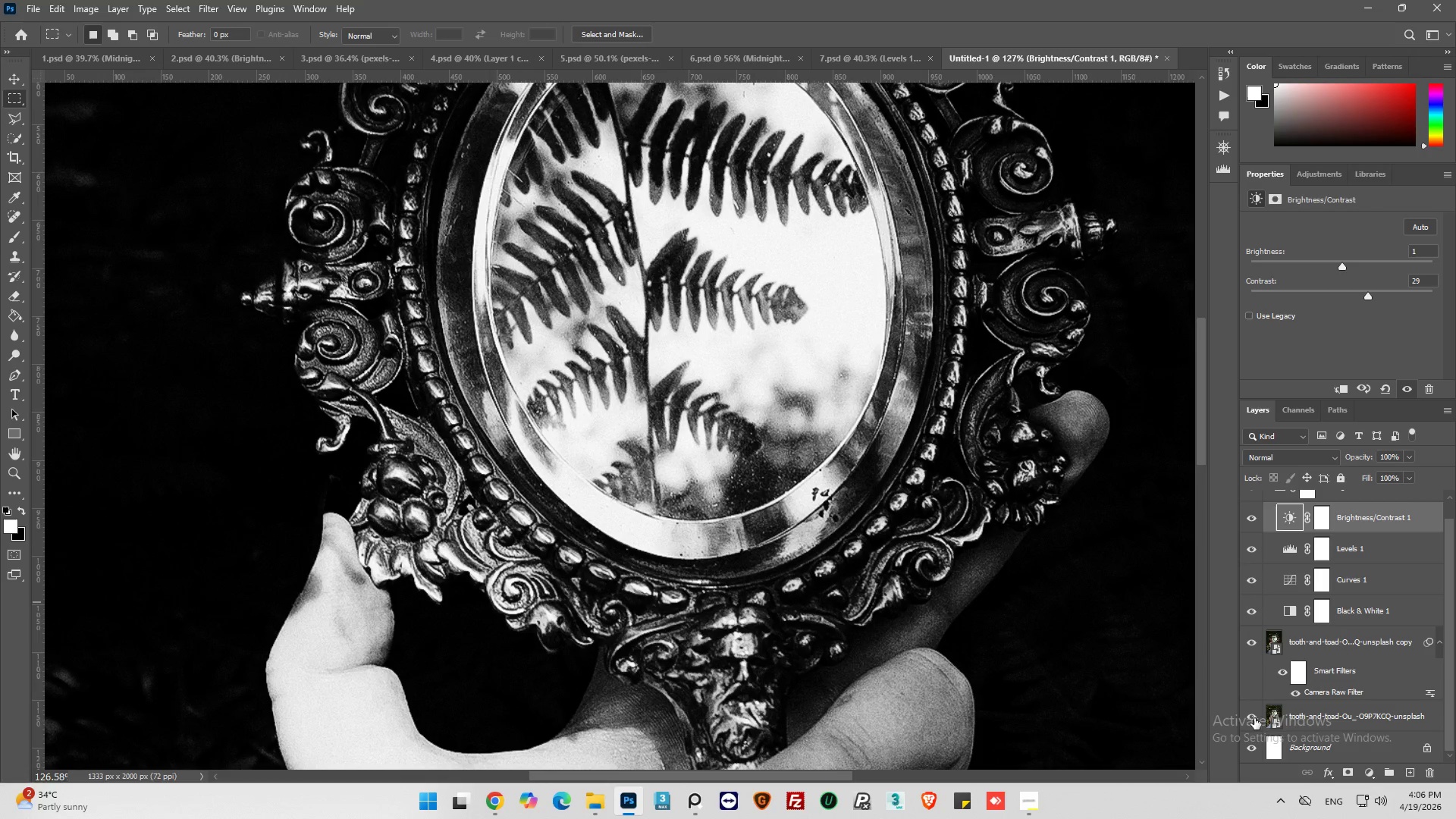 
hold_key(key=AltLeft, duration=1.73)
left_click([1250, 715])
 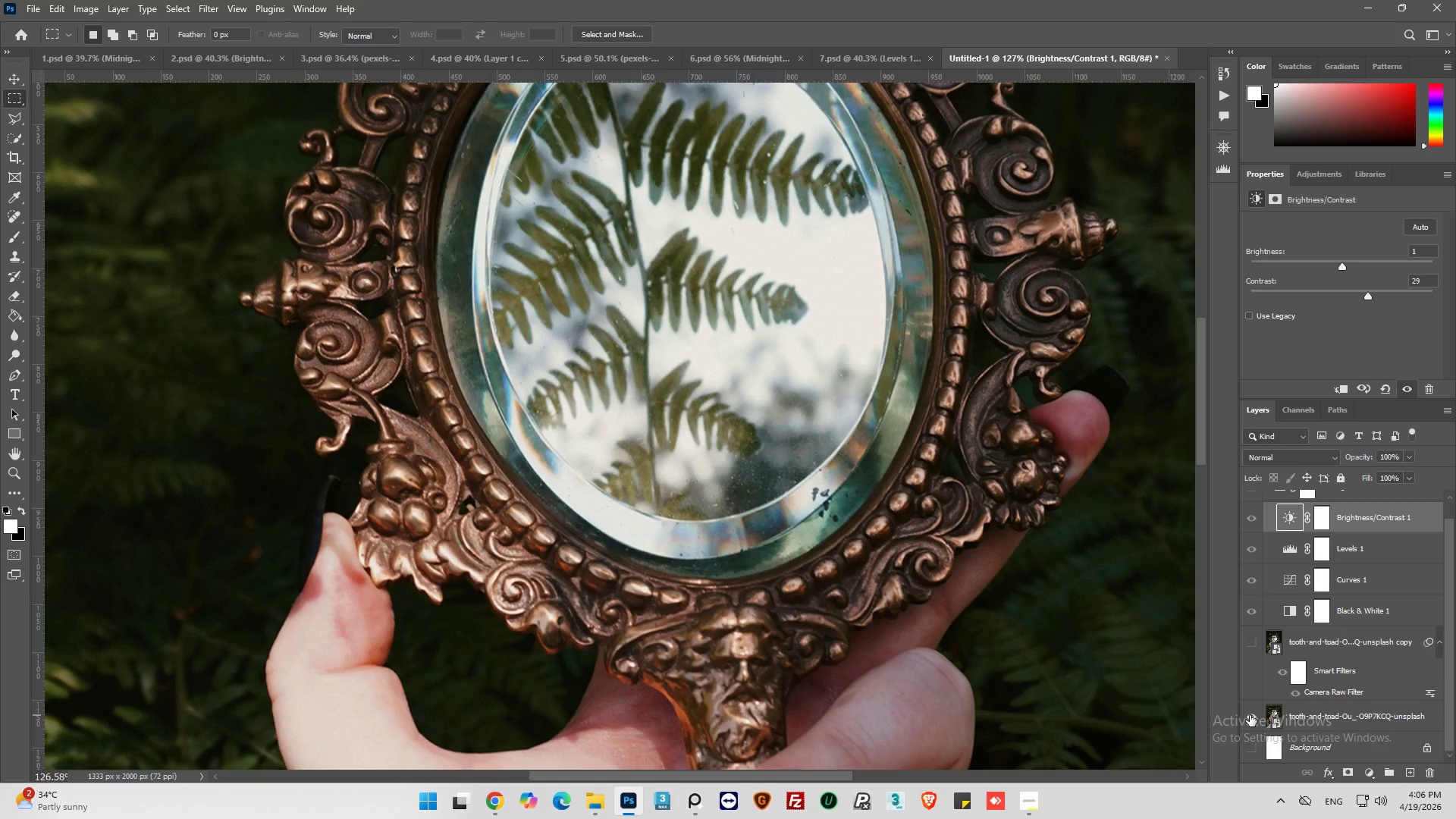 
left_click([1250, 715])
 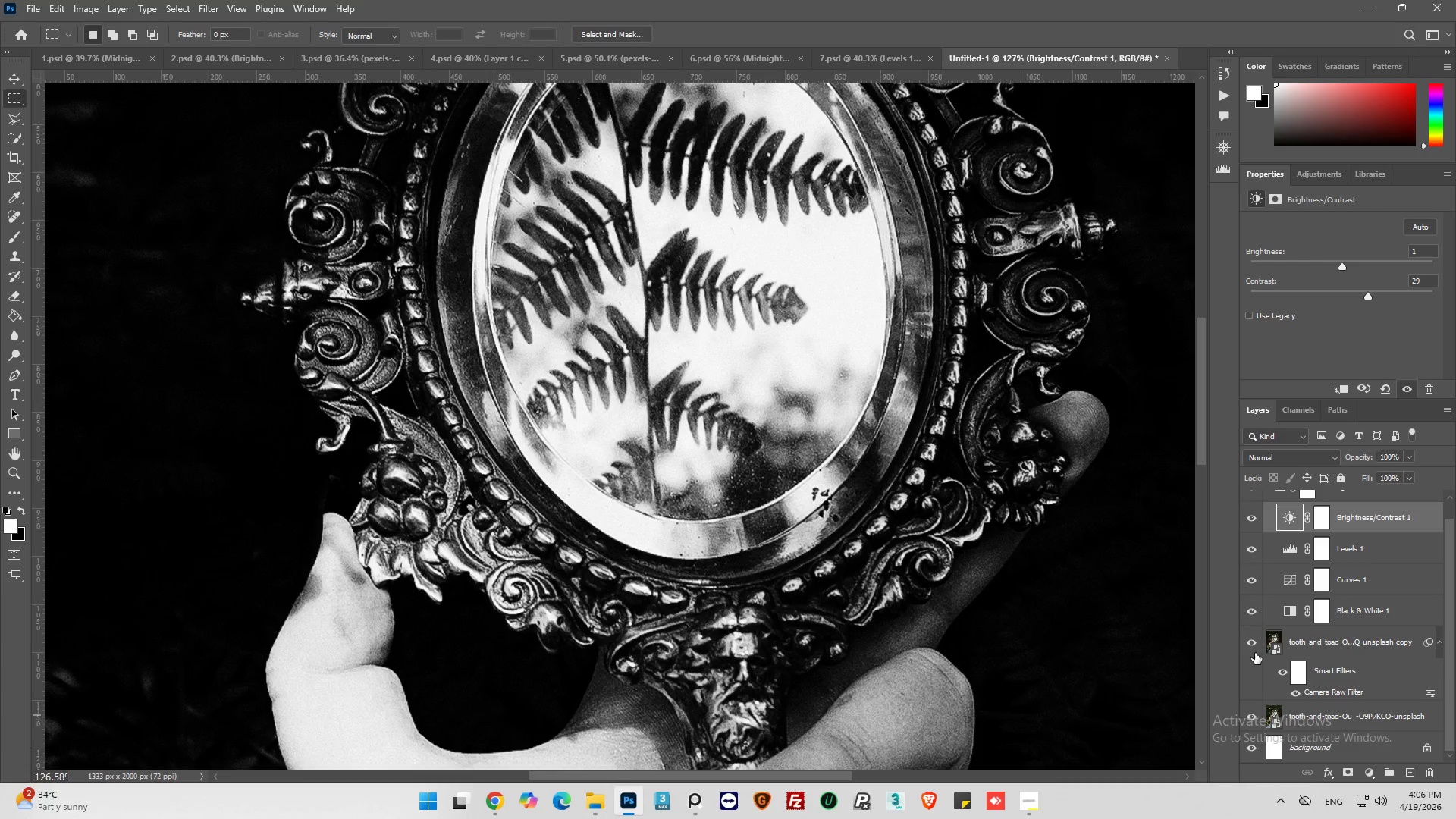 
left_click([1253, 645])
 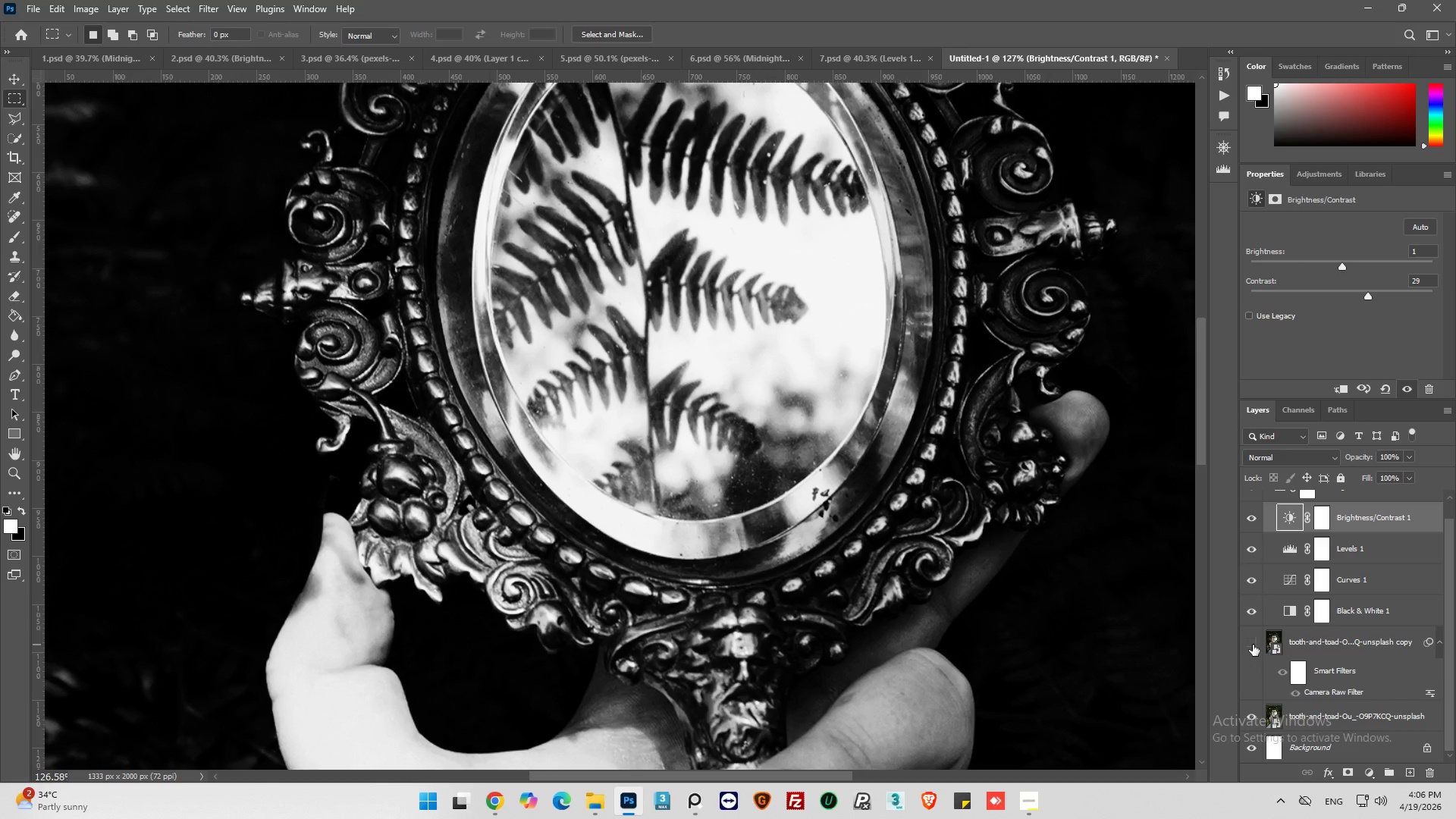 
left_click([1253, 645])
 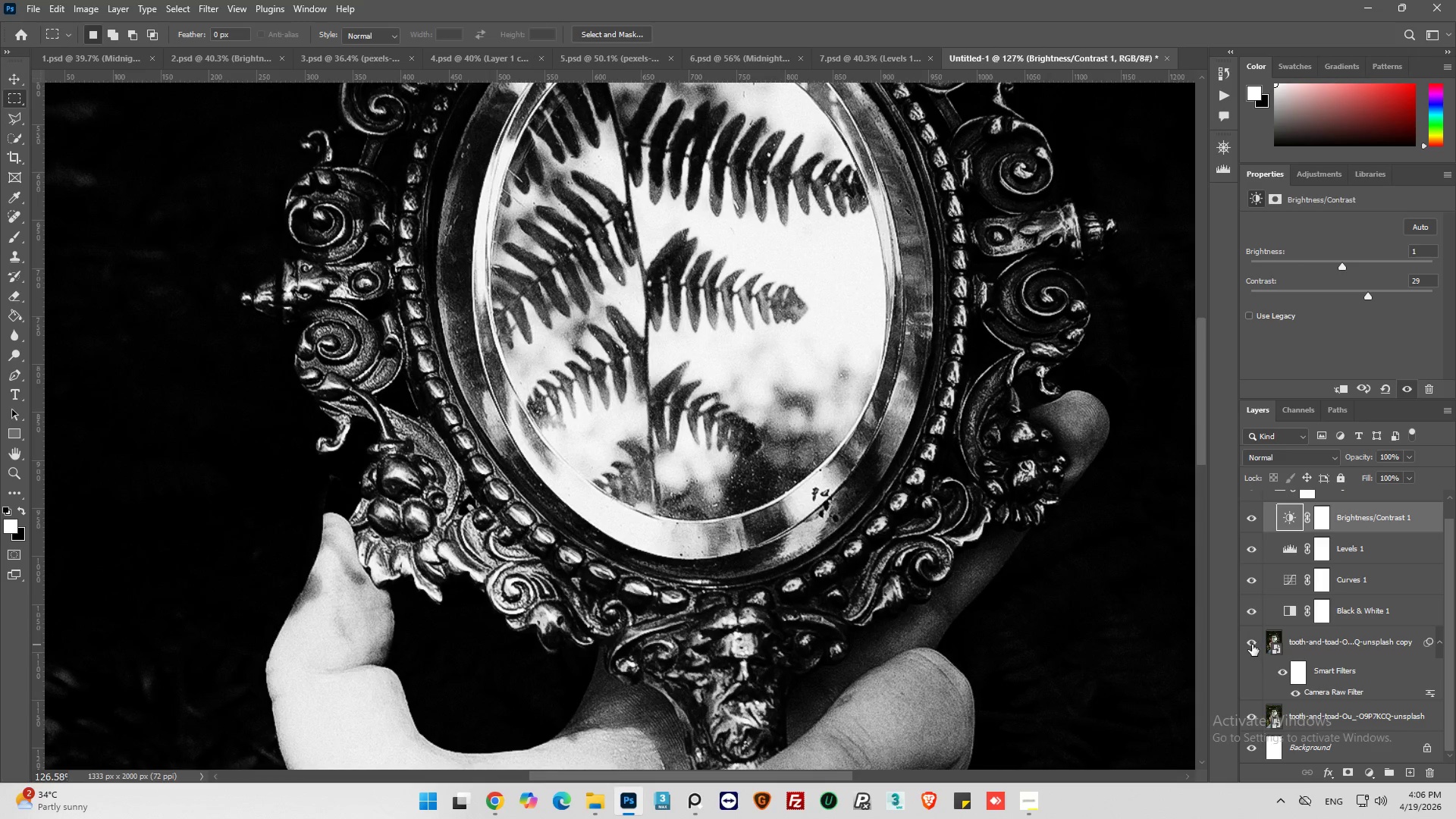 
hold_key(key=AltLeft, duration=0.64)
scroll: coordinate [915, 452], scroll_direction: down, amount: 6.0
 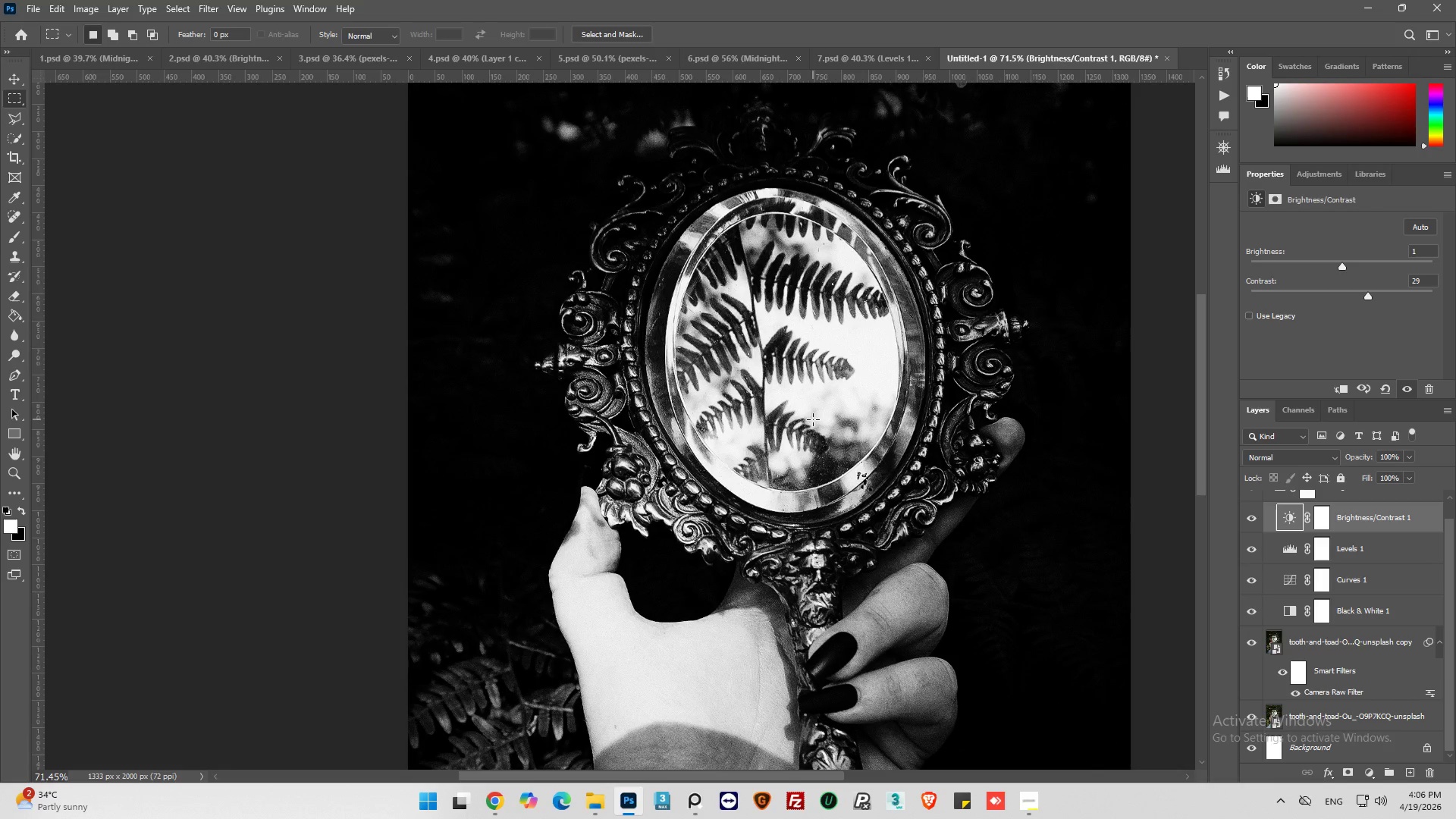 
key(Alt+AltLeft)
 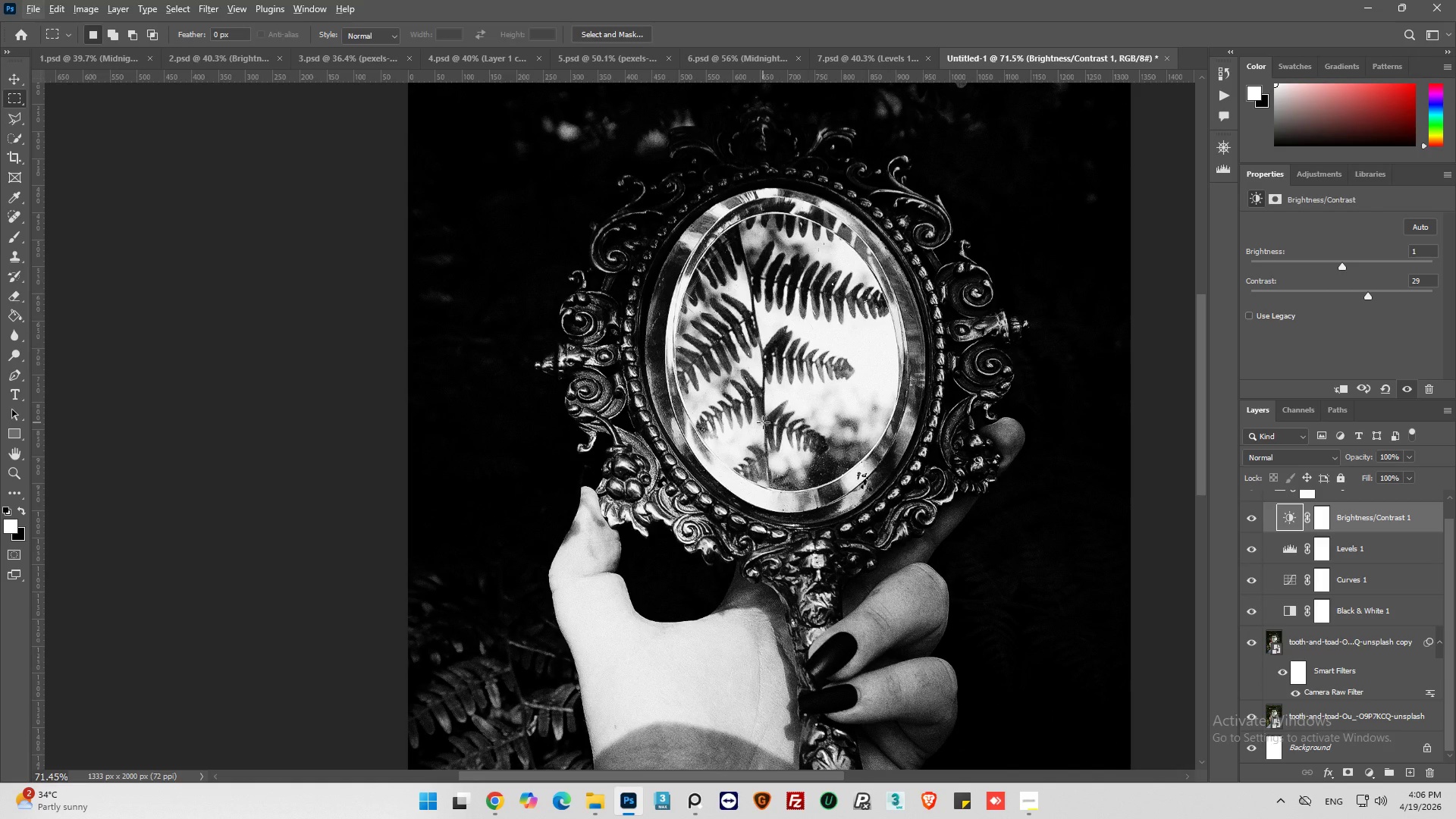 
key(Alt+AltLeft)
 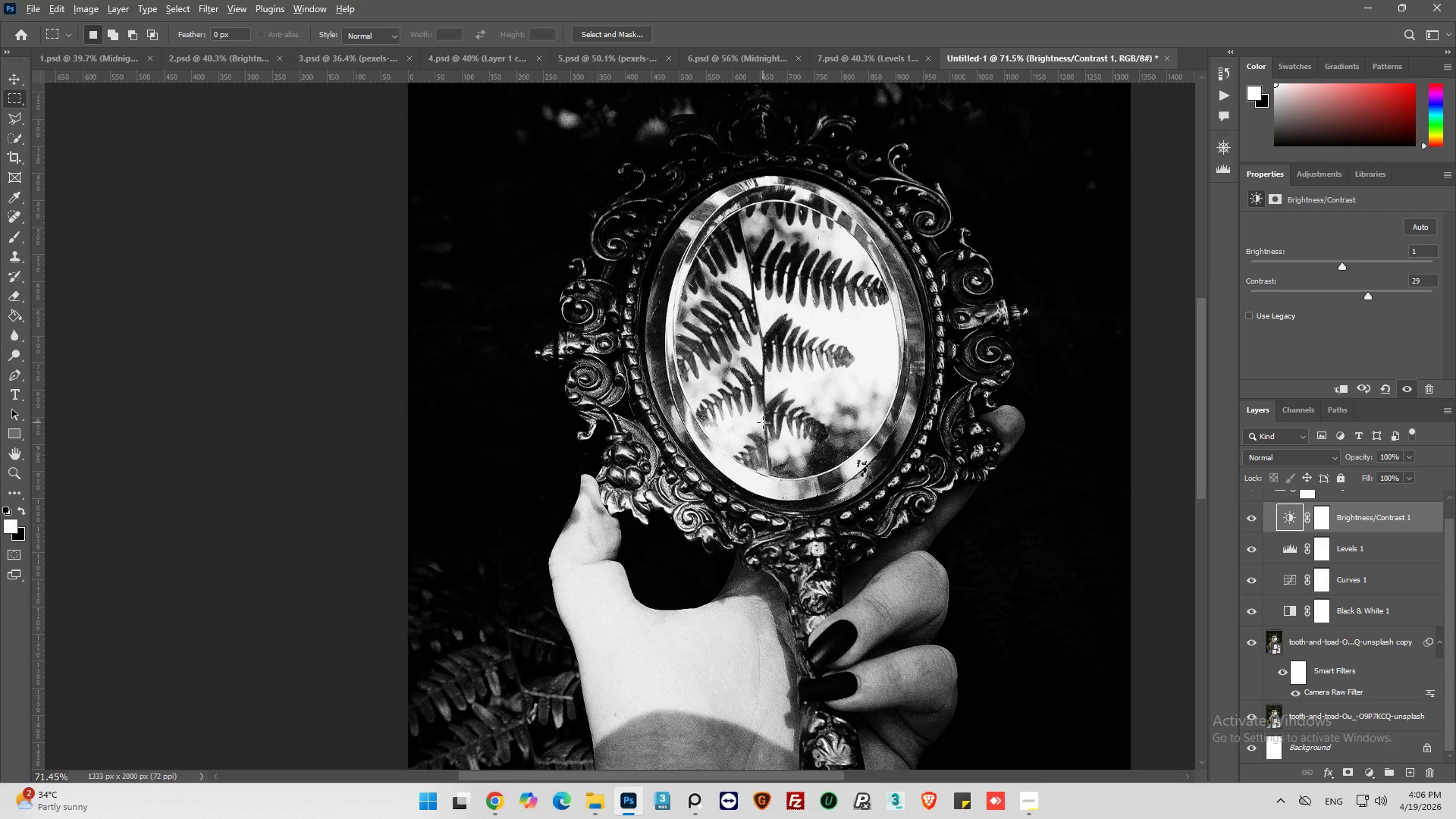 
scroll: coordinate [763, 422], scroll_direction: down, amount: 3.0
 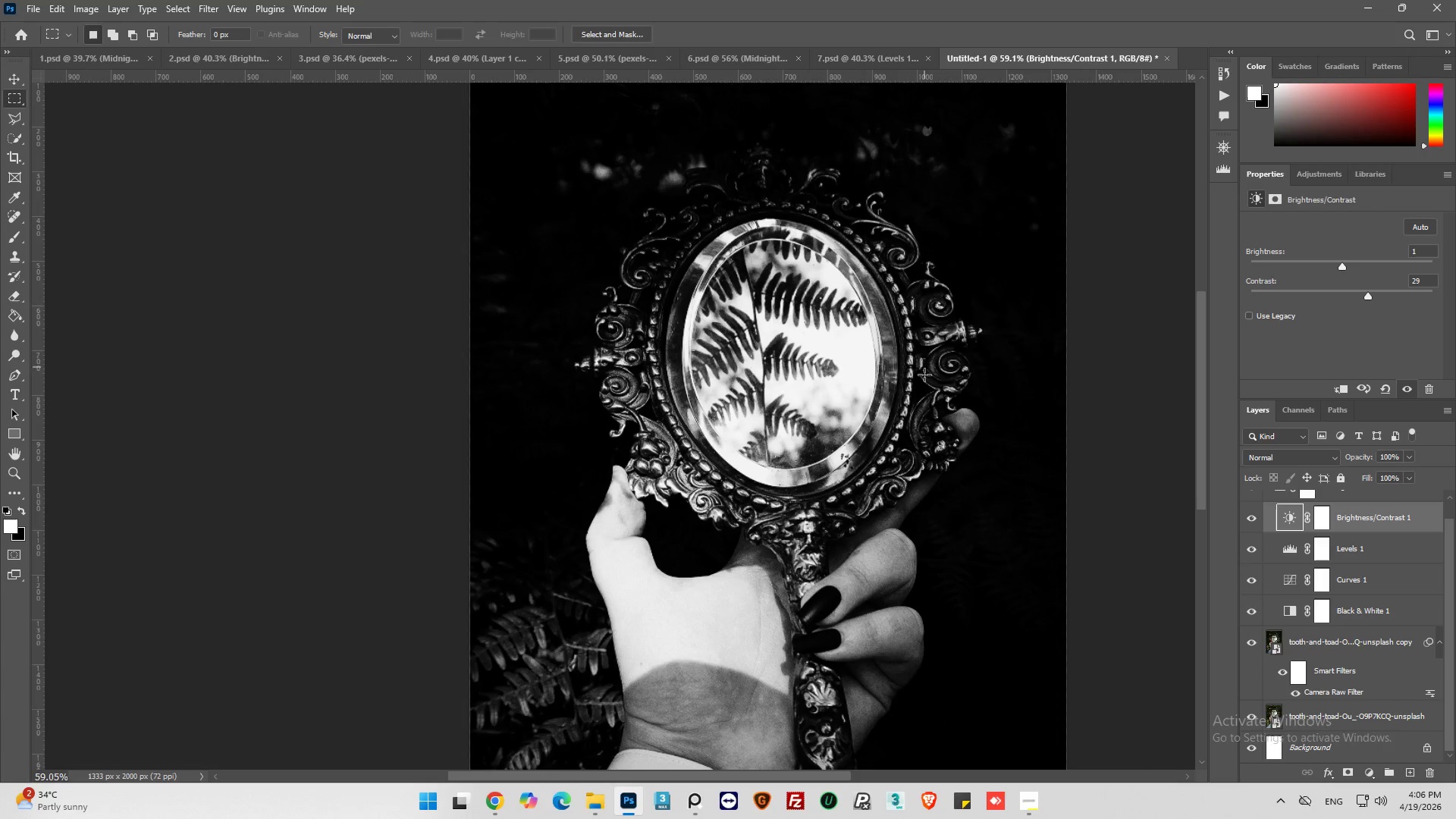 
hold_key(key=AltLeft, duration=0.47)
scroll: coordinate [752, 616], scroll_direction: down, amount: 15.0
 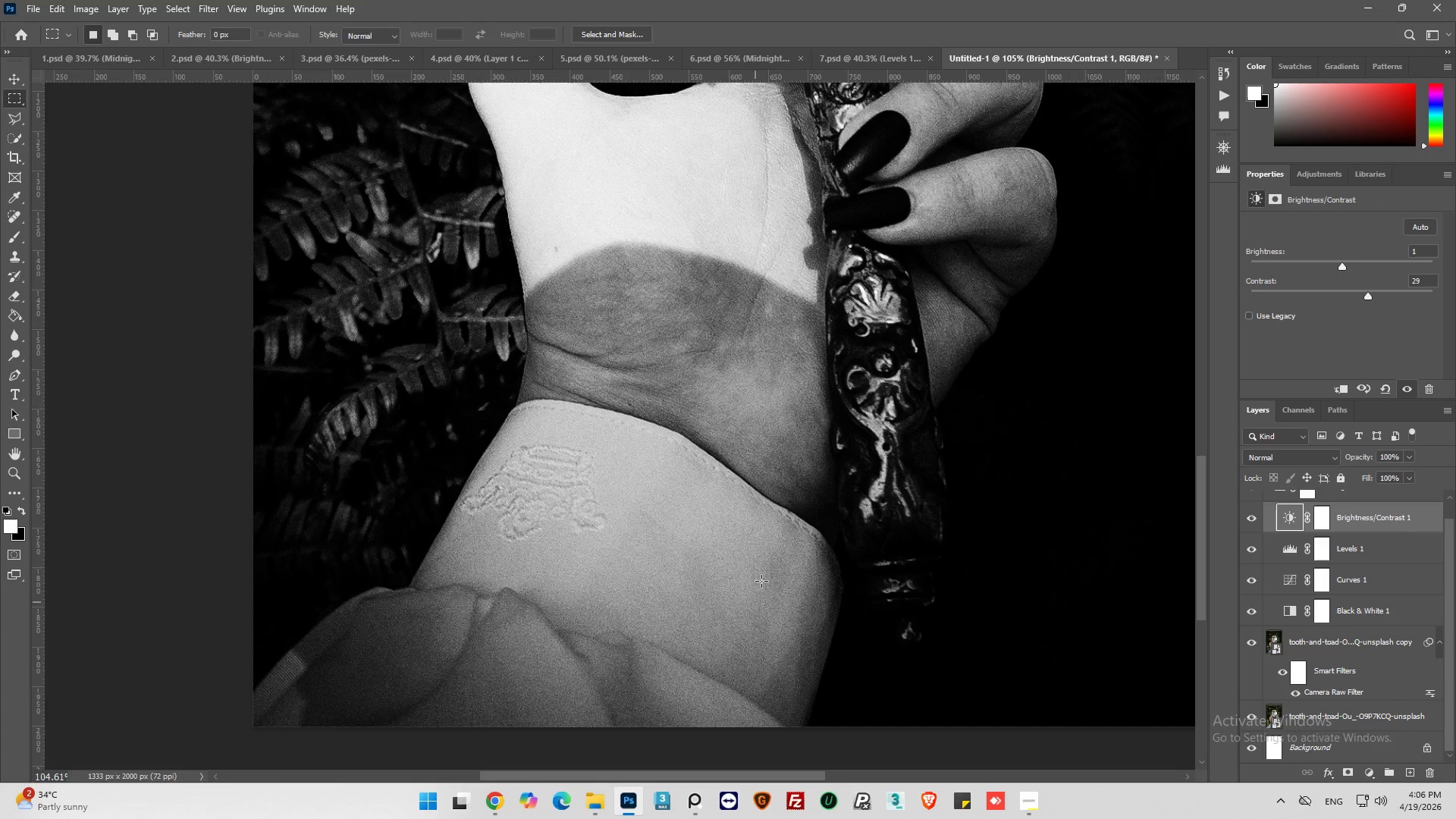 
hold_key(key=AltLeft, duration=0.56)
 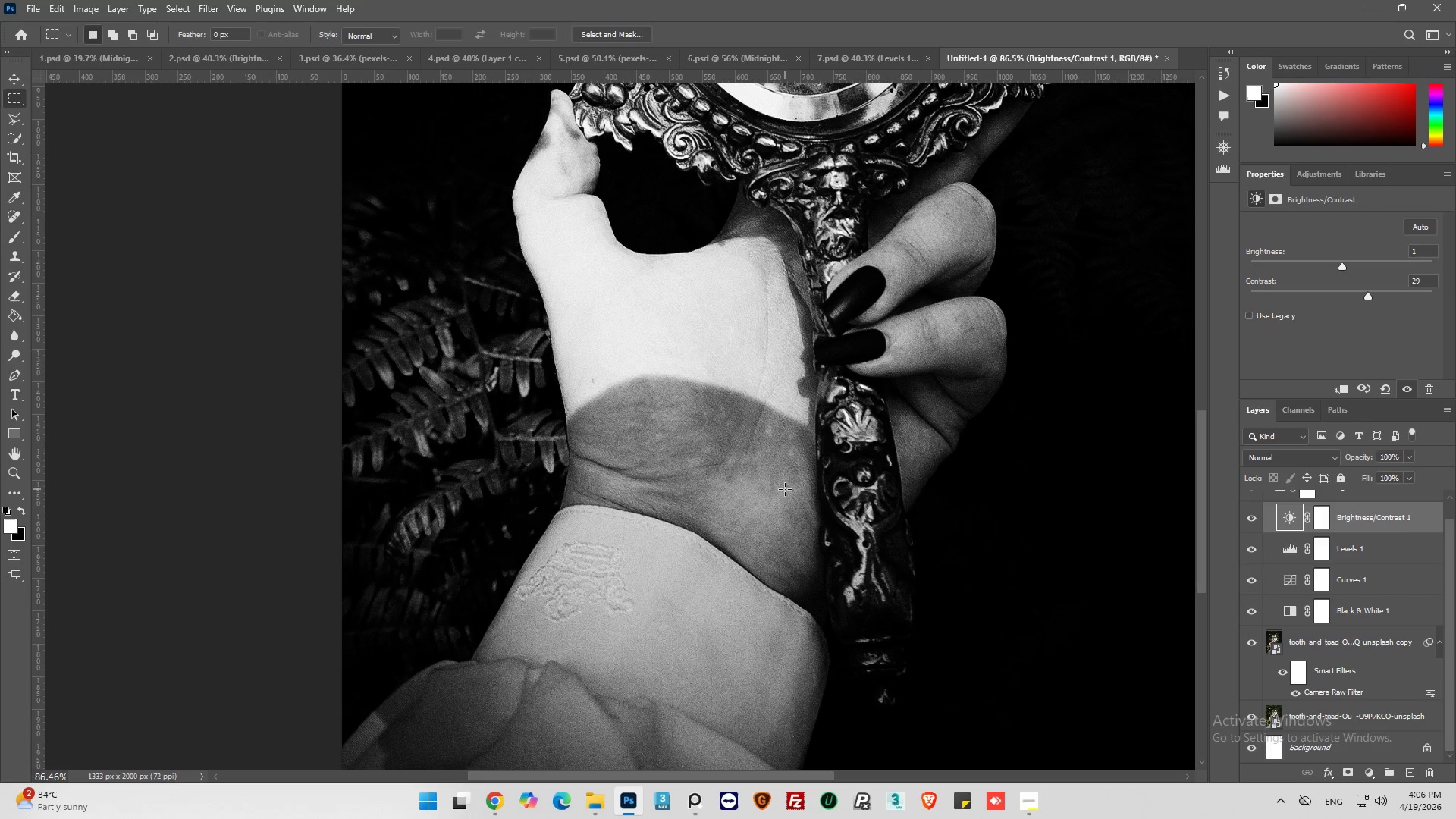 
hold_key(key=AltLeft, duration=0.61)
 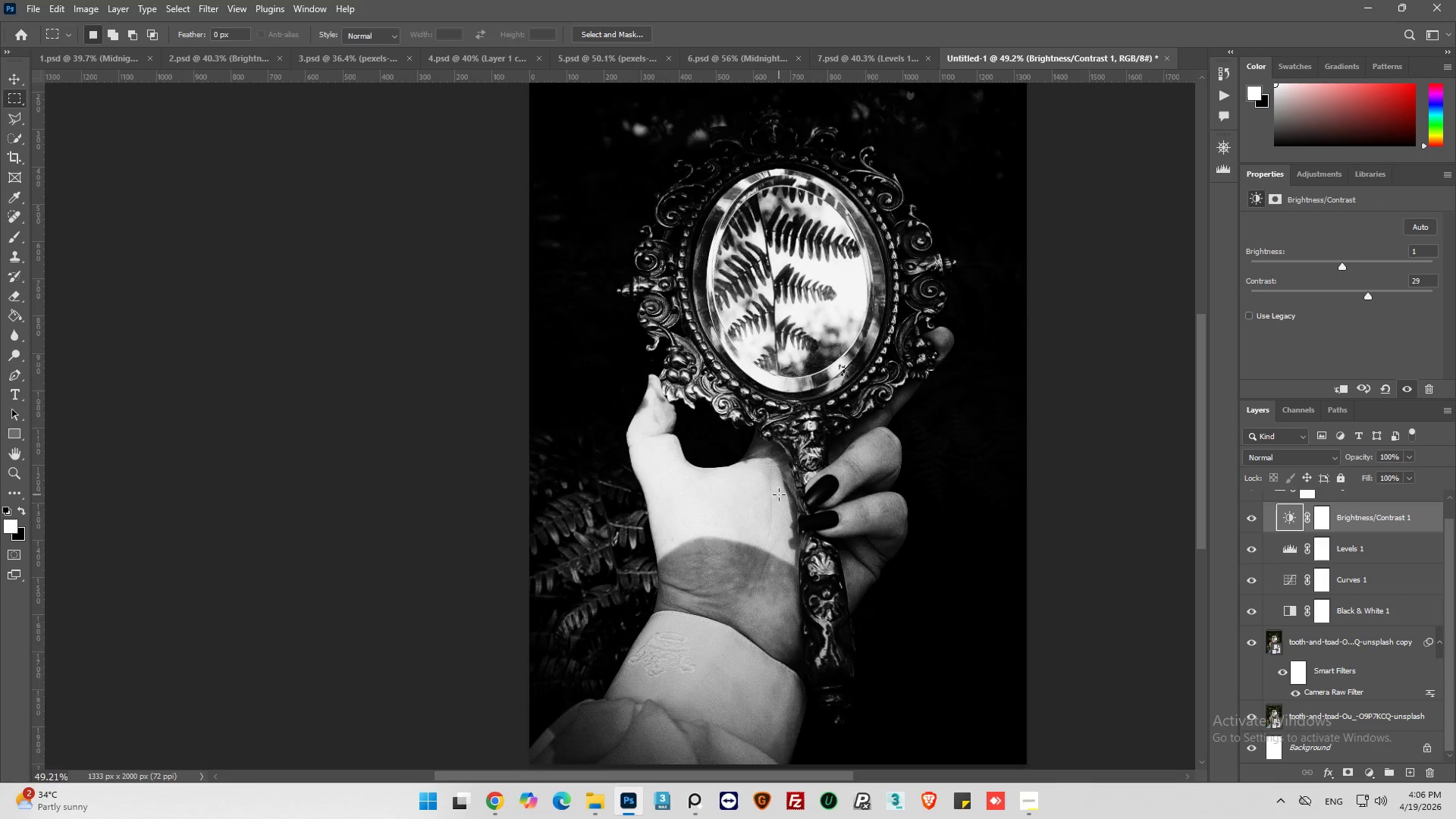 
scroll: coordinate [784, 491], scroll_direction: up, amount: 5.0
 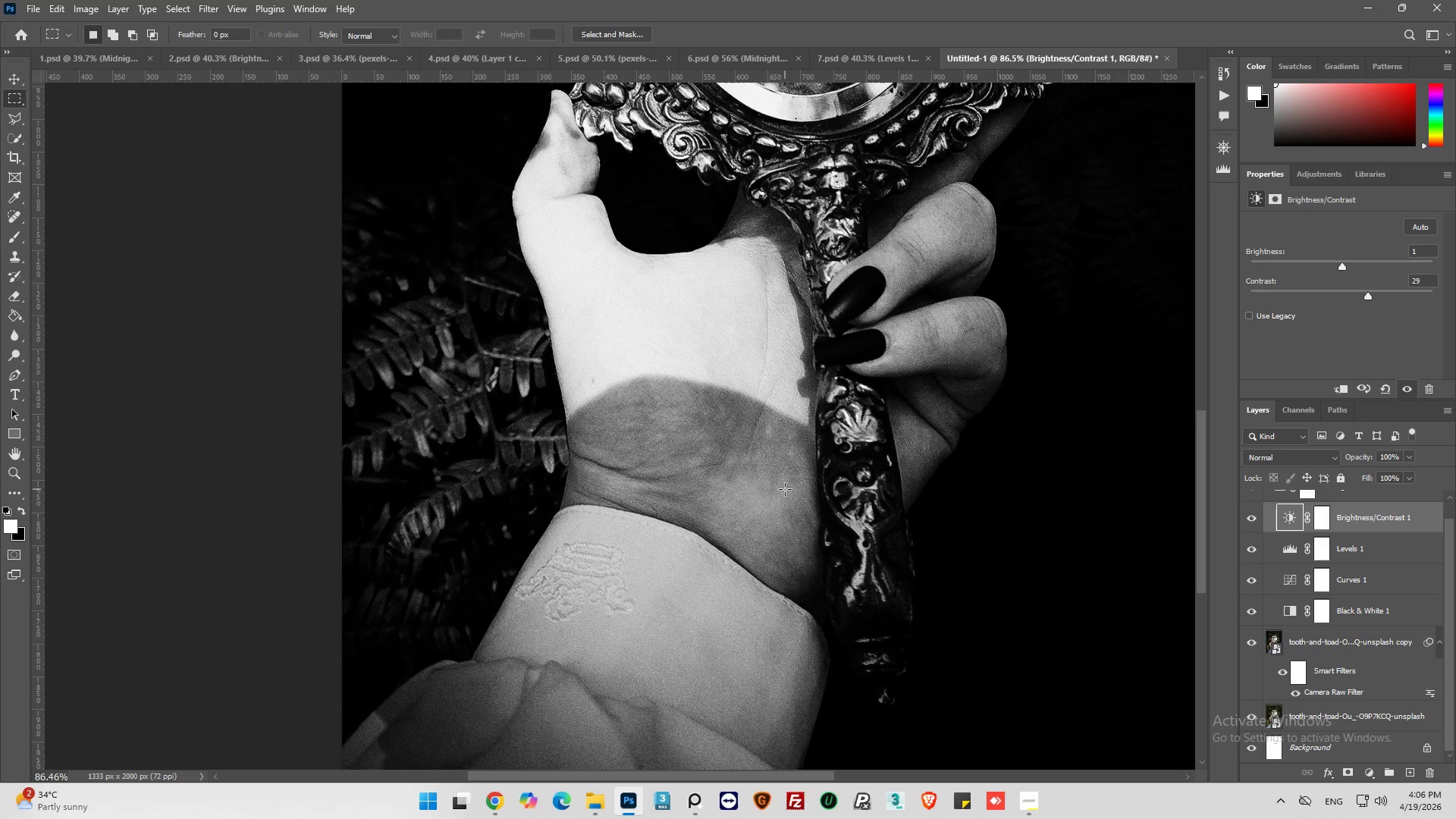 
key(Alt+AltLeft)
 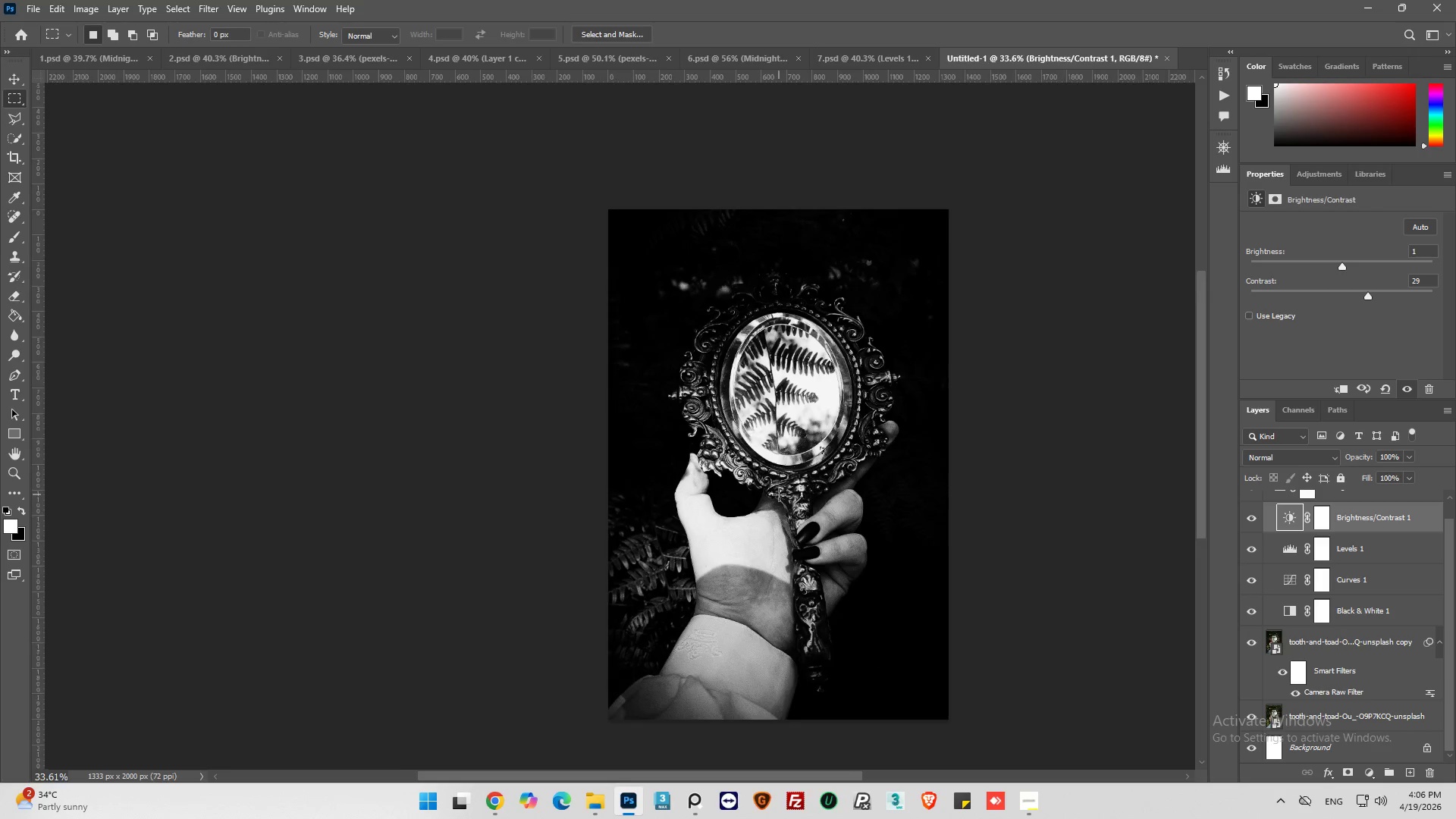 
key(Alt+AltLeft)
 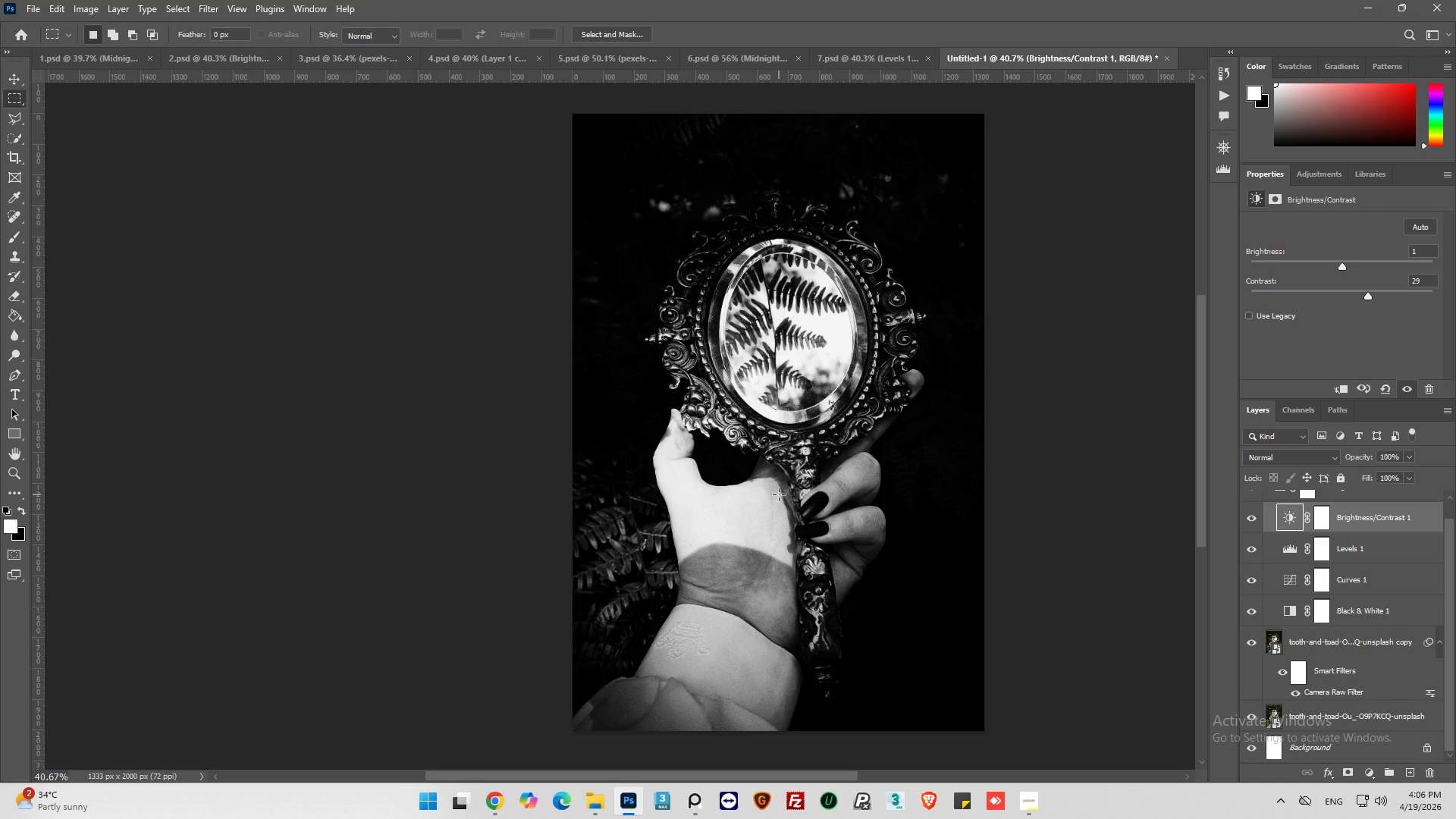 
scroll: coordinate [779, 494], scroll_direction: up, amount: 2.0
 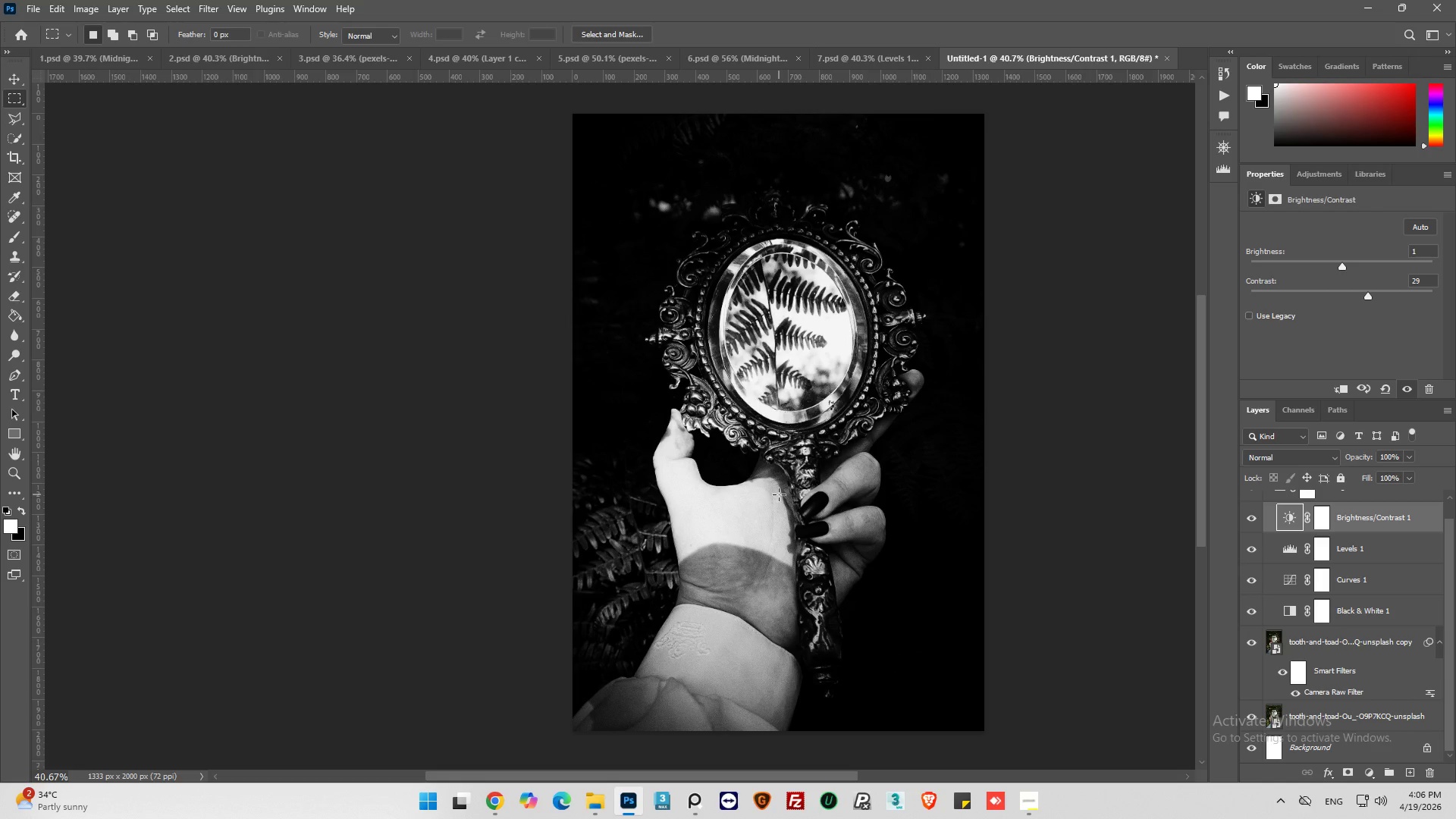 
key(Control+S)
 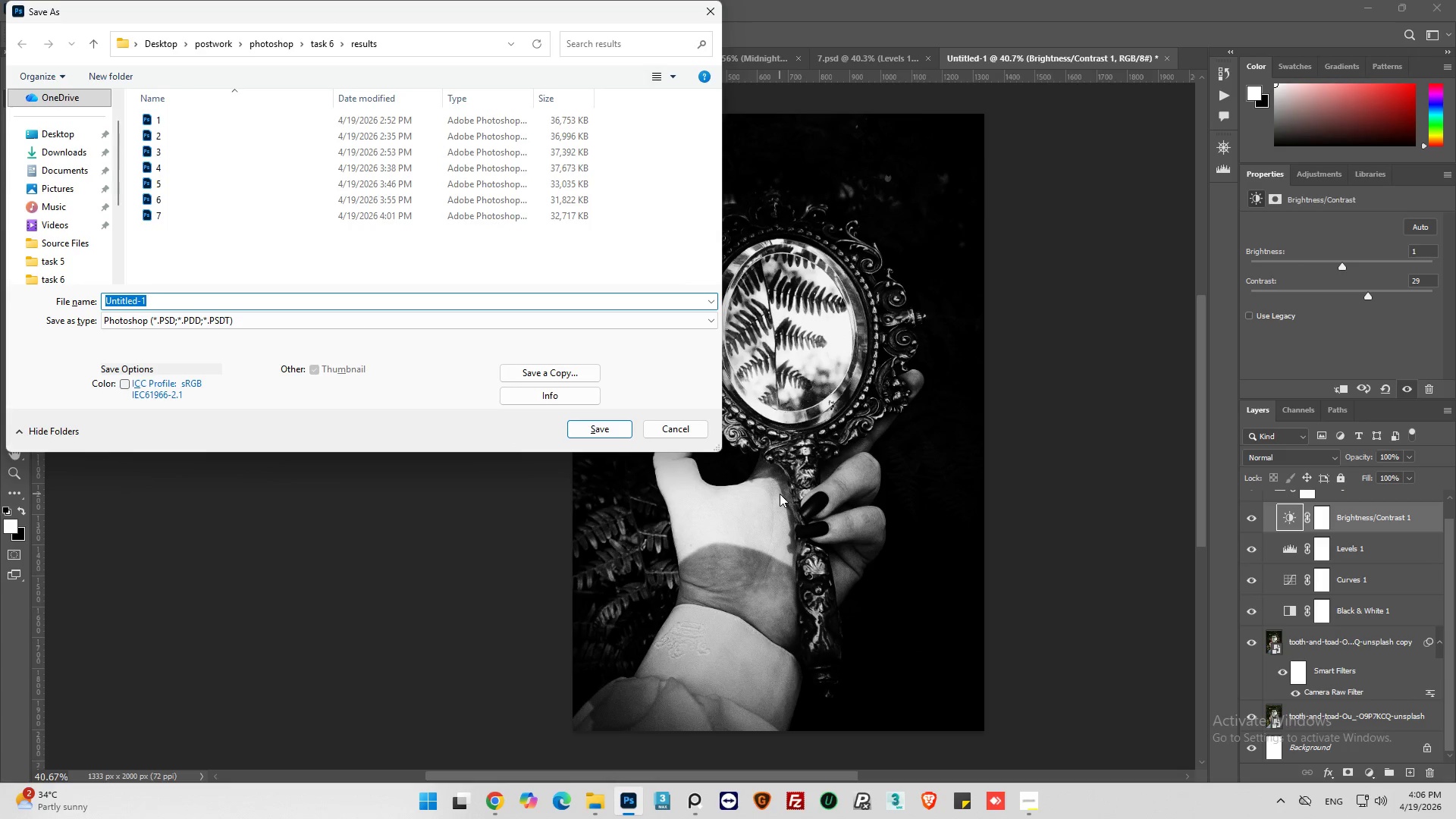 
wait(10.17)
 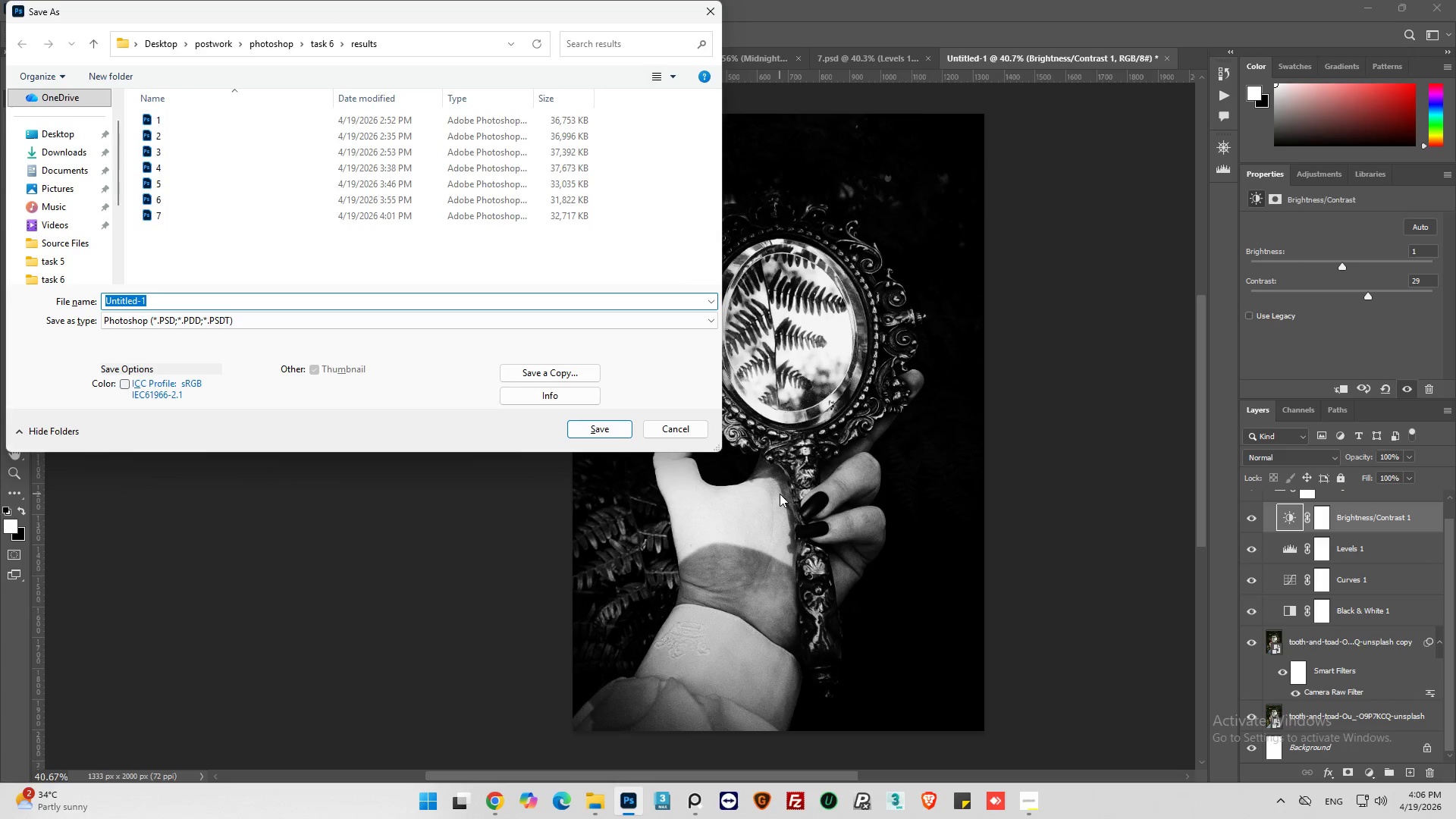 
key(8)
 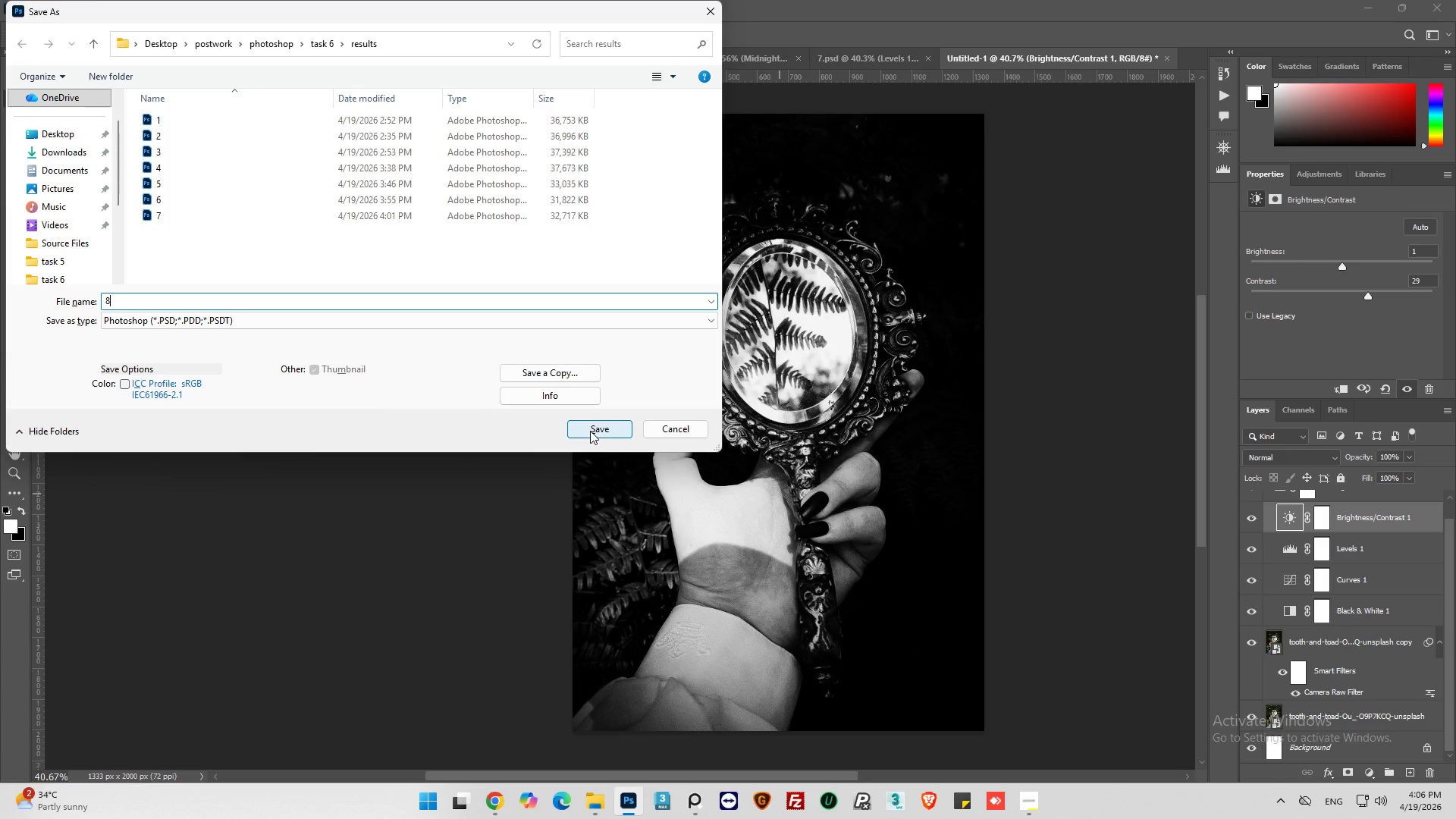 
wait(6.06)
 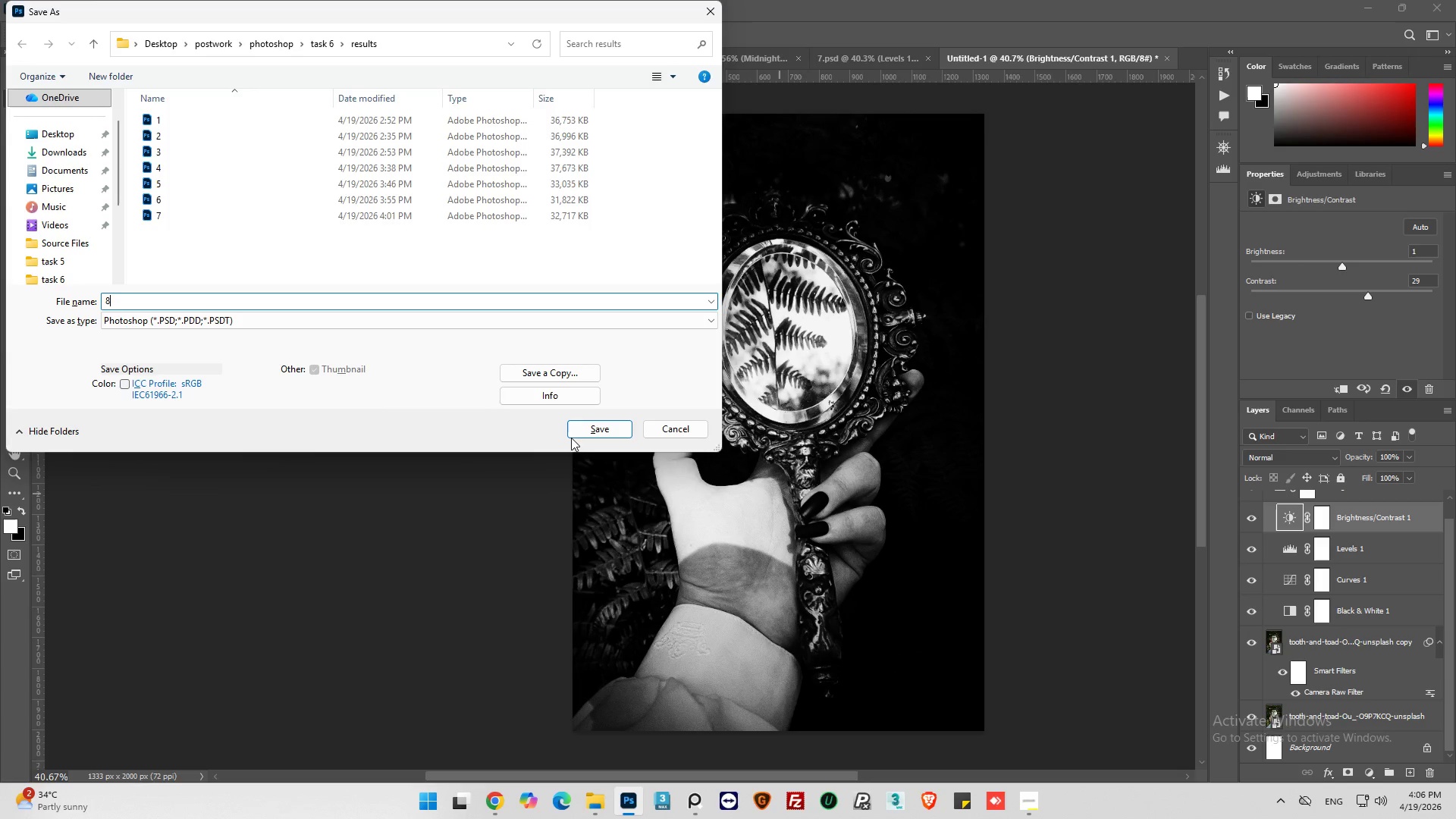 
left_click([590, 430])
 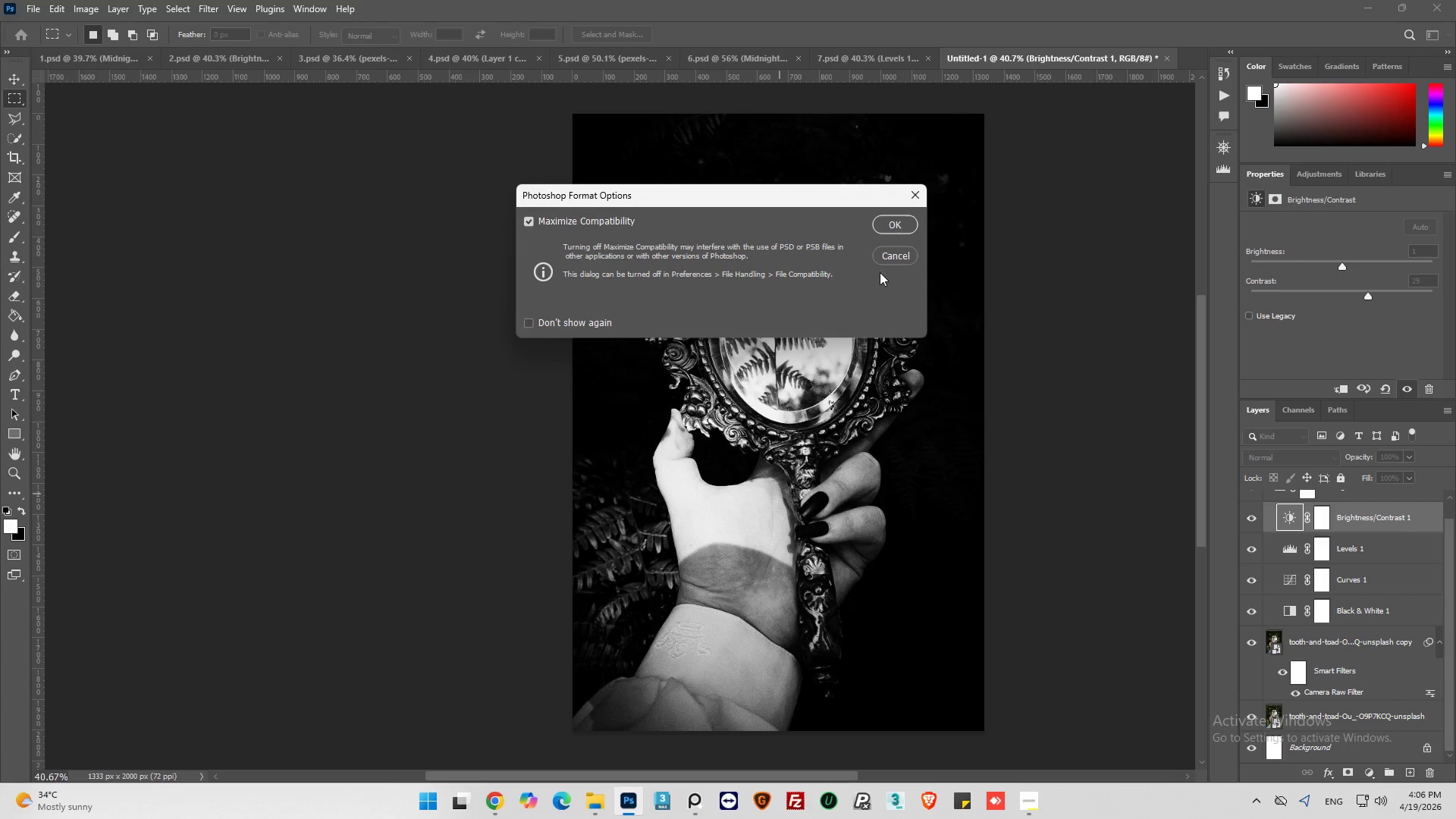 
left_click([905, 229])
 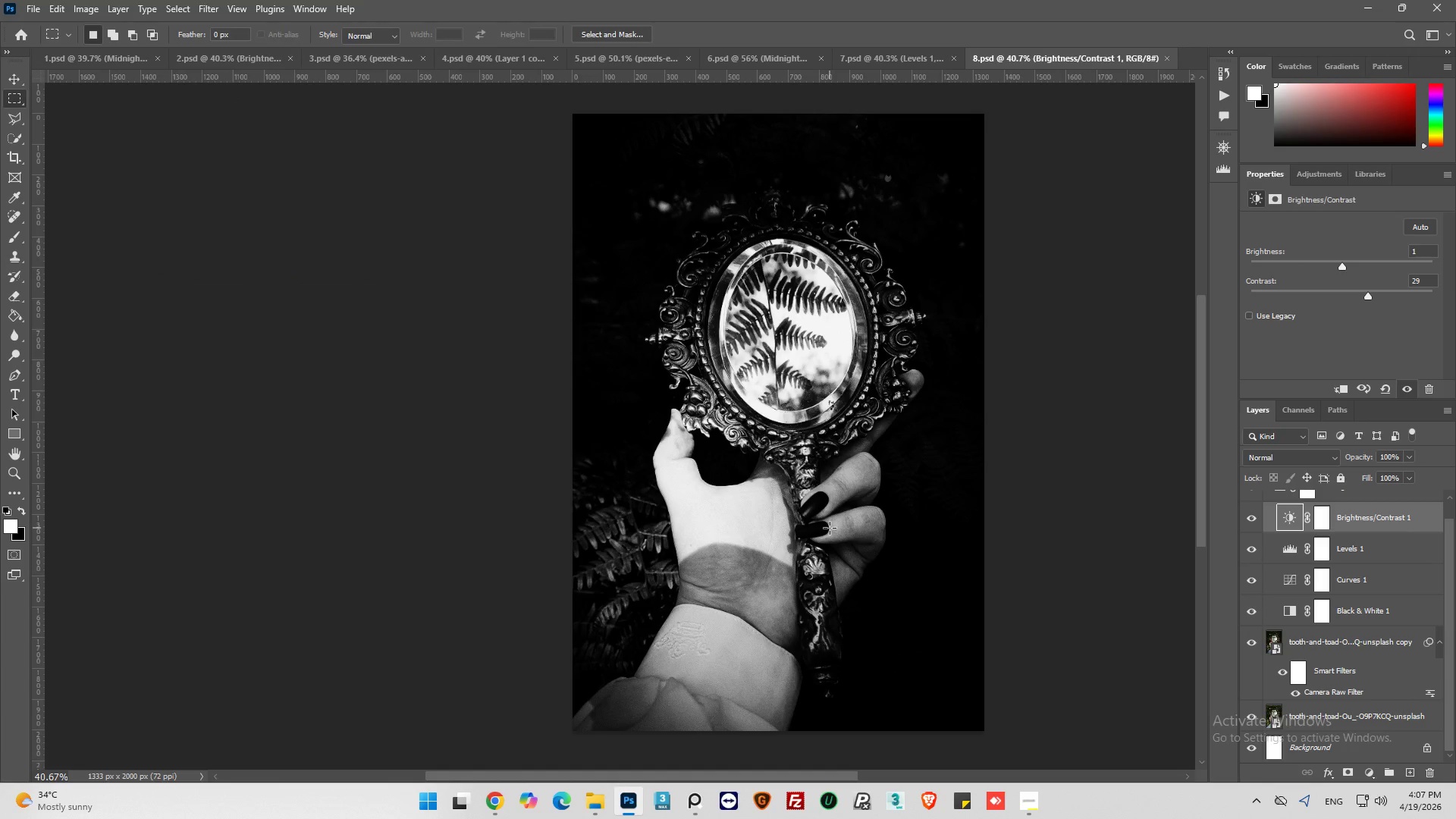 
hold_key(key=AltLeft, duration=0.42)
 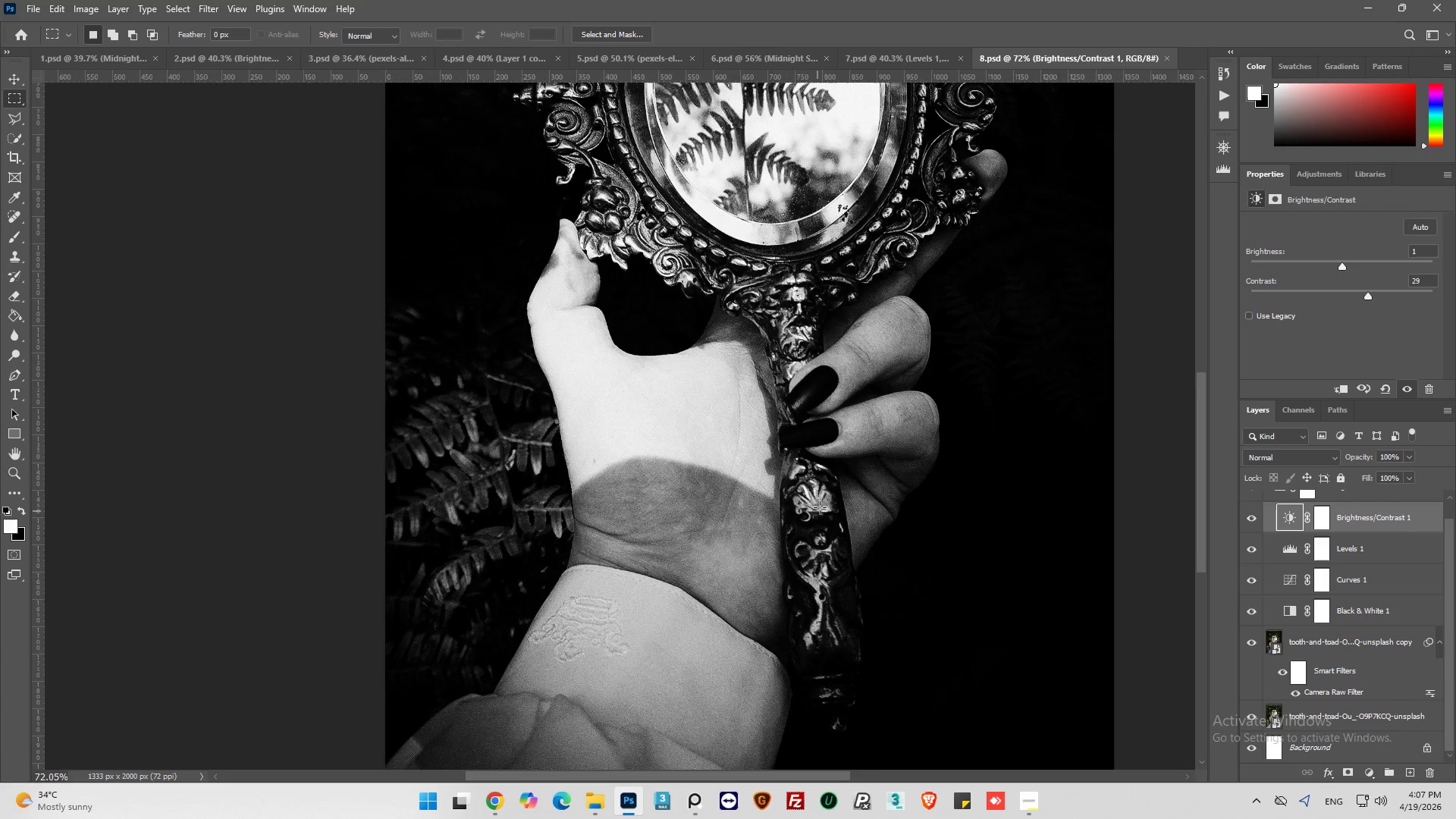 
key(Alt+AltLeft)
 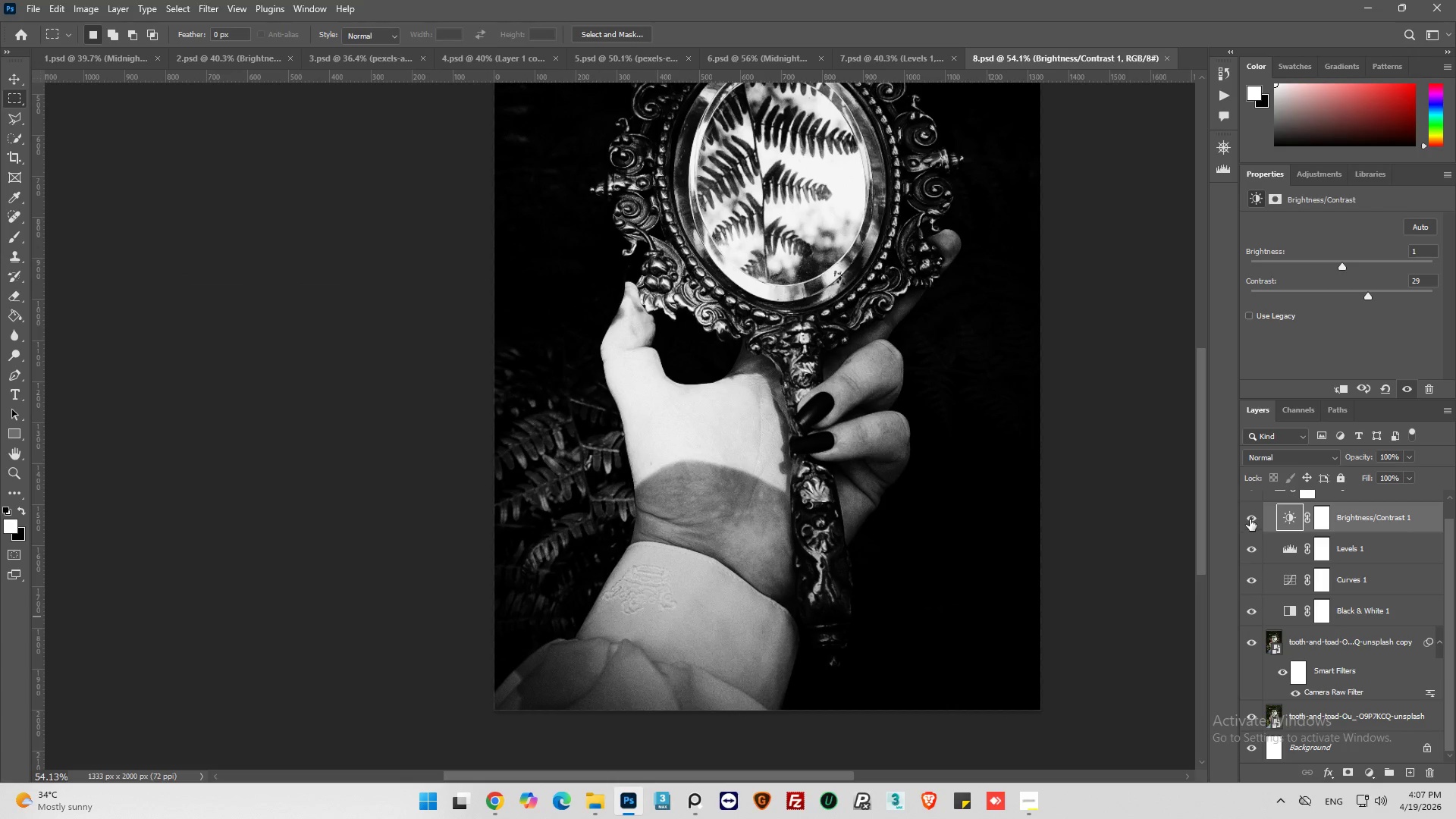 
scroll: coordinate [823, 502], scroll_direction: down, amount: 5.0
 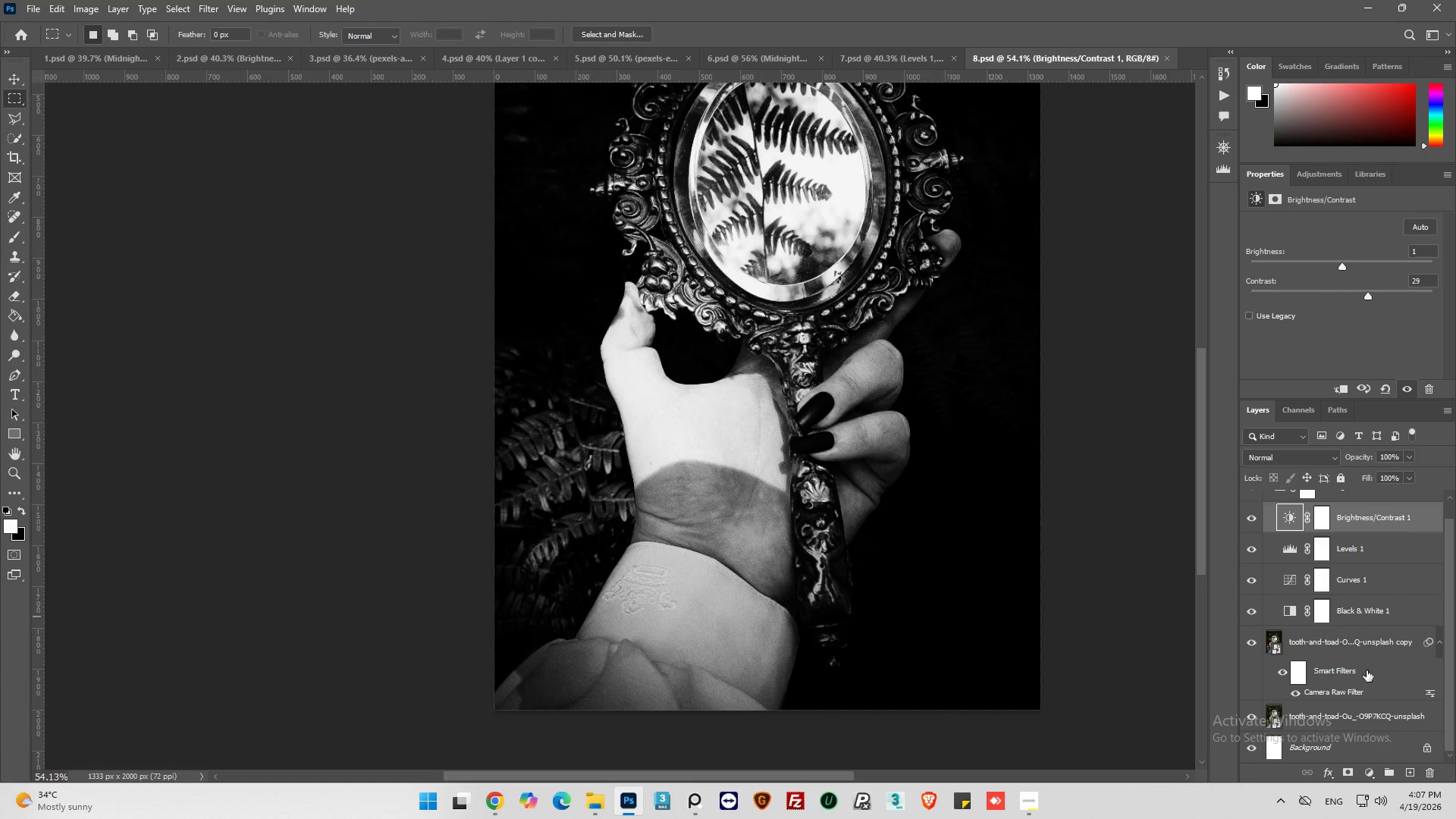 
left_click([1254, 514])
 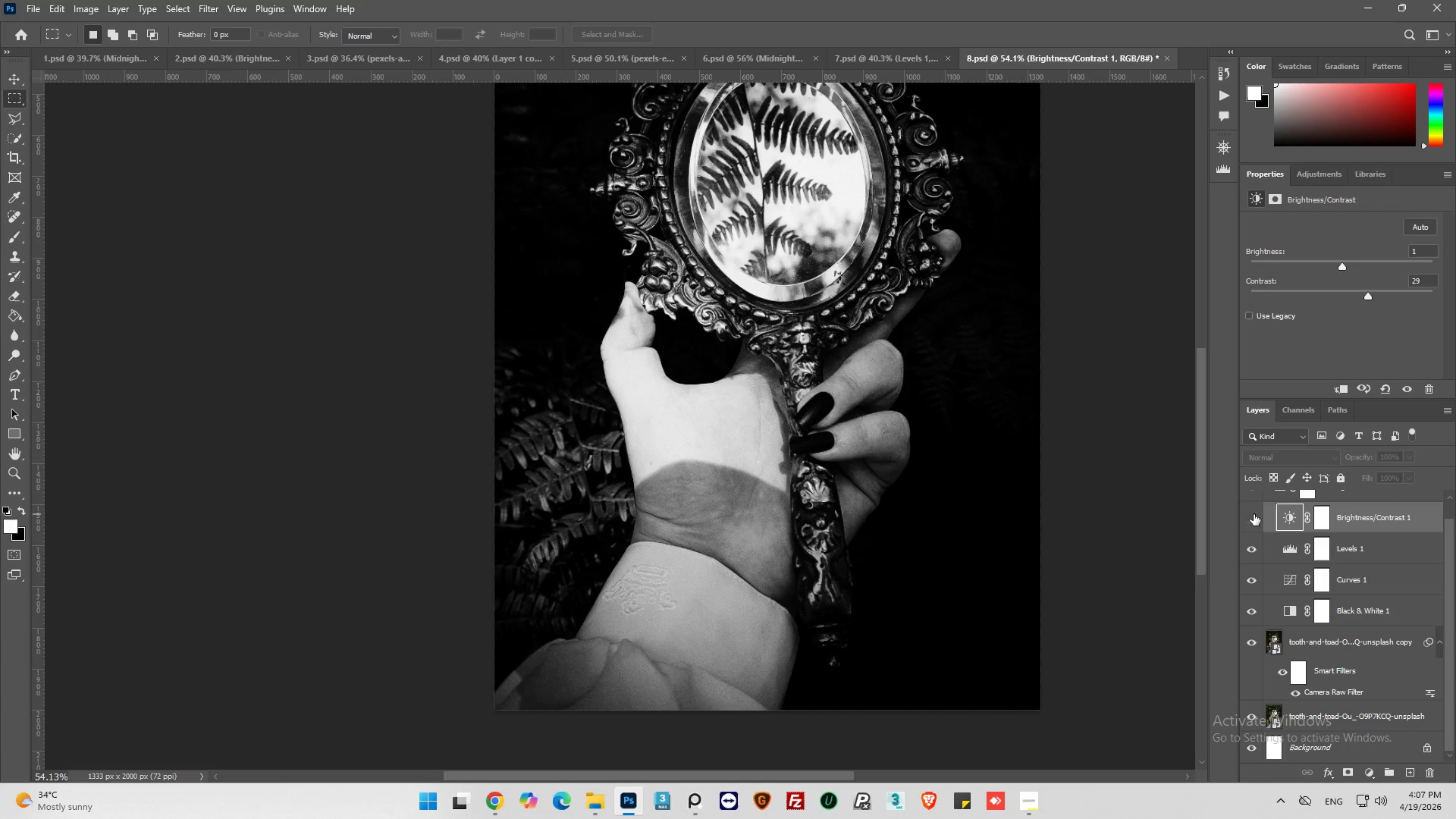 
left_click([1254, 514])
 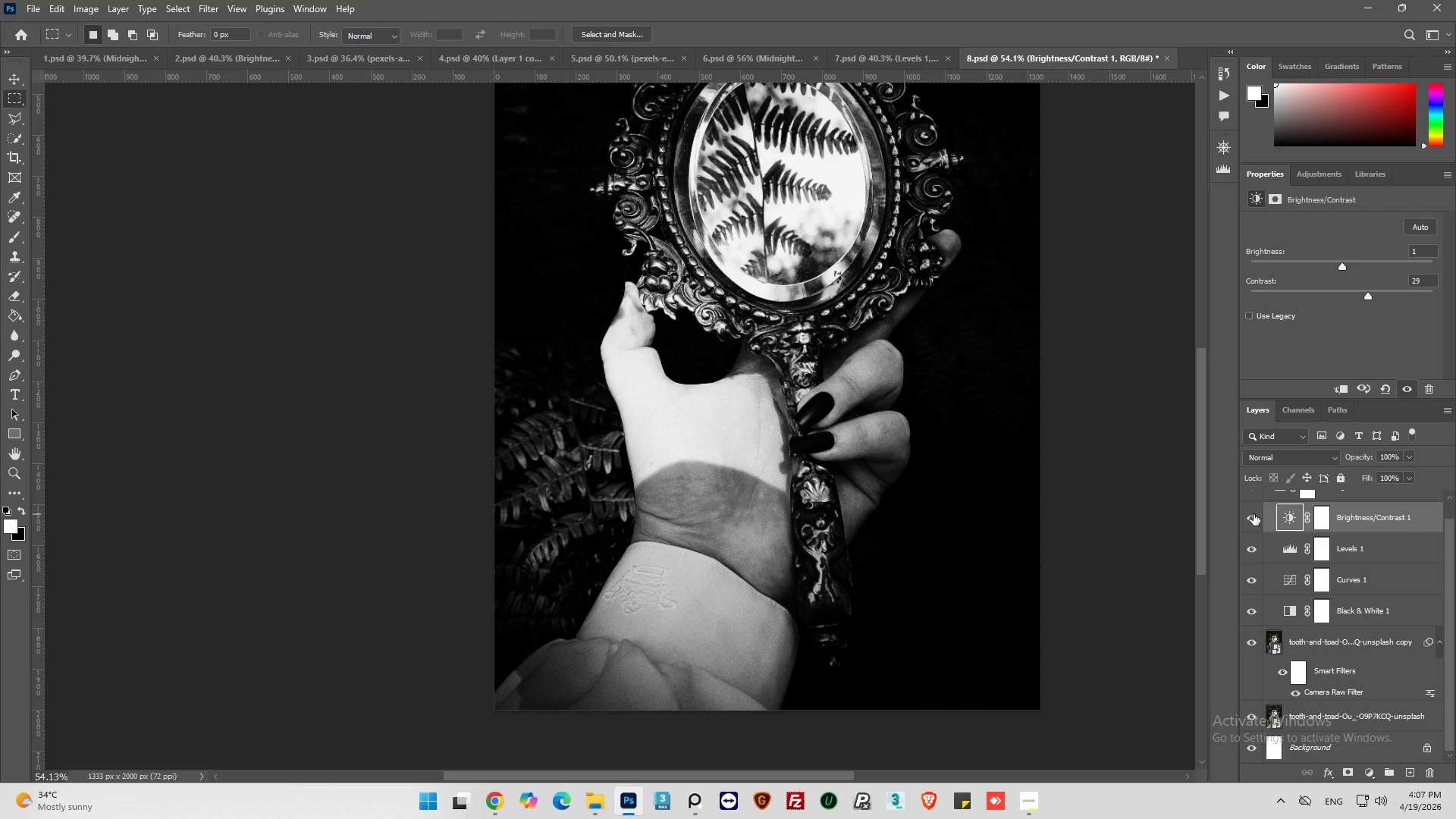 
left_click([1254, 514])
 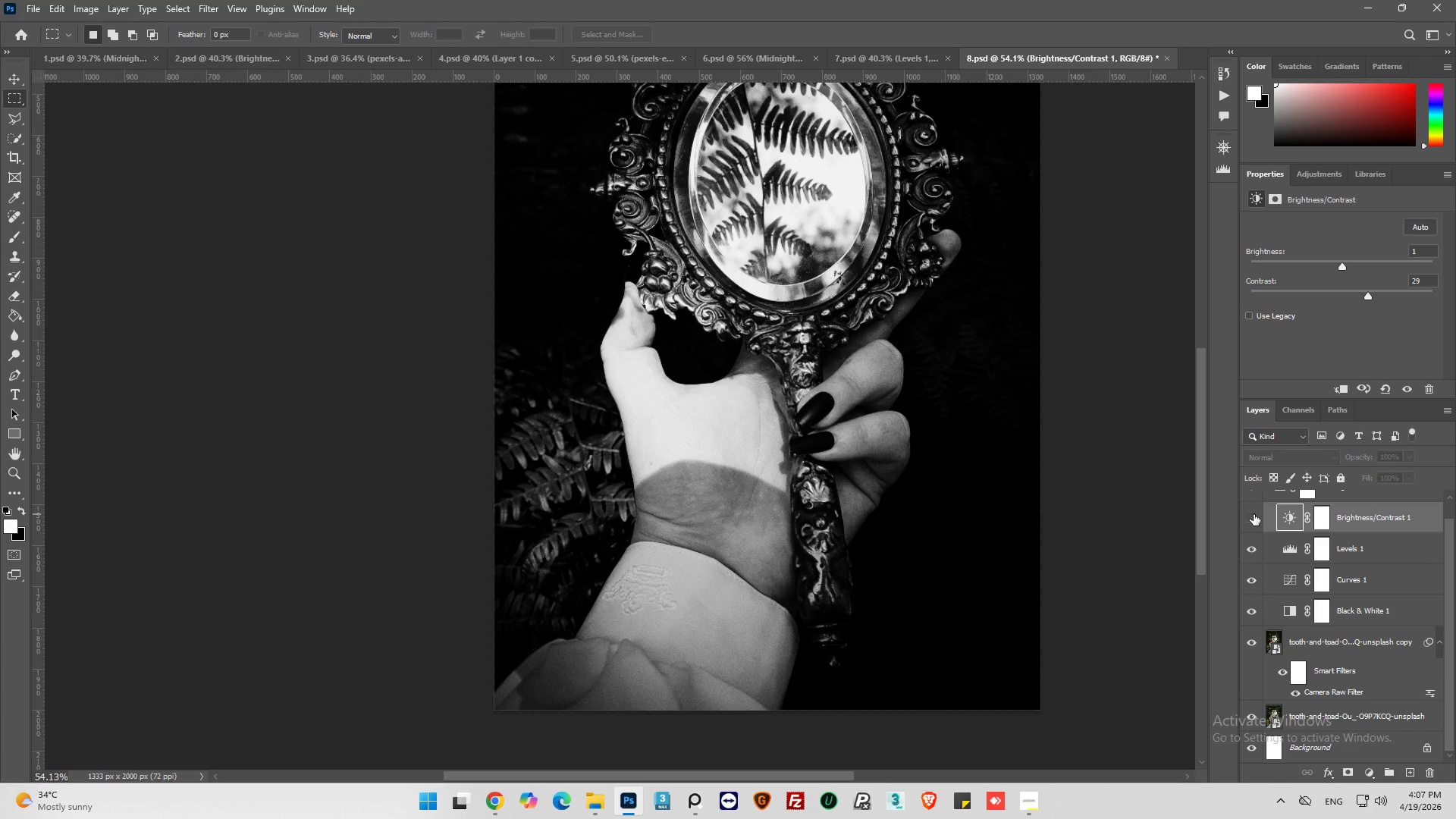 
left_click([1254, 514])
 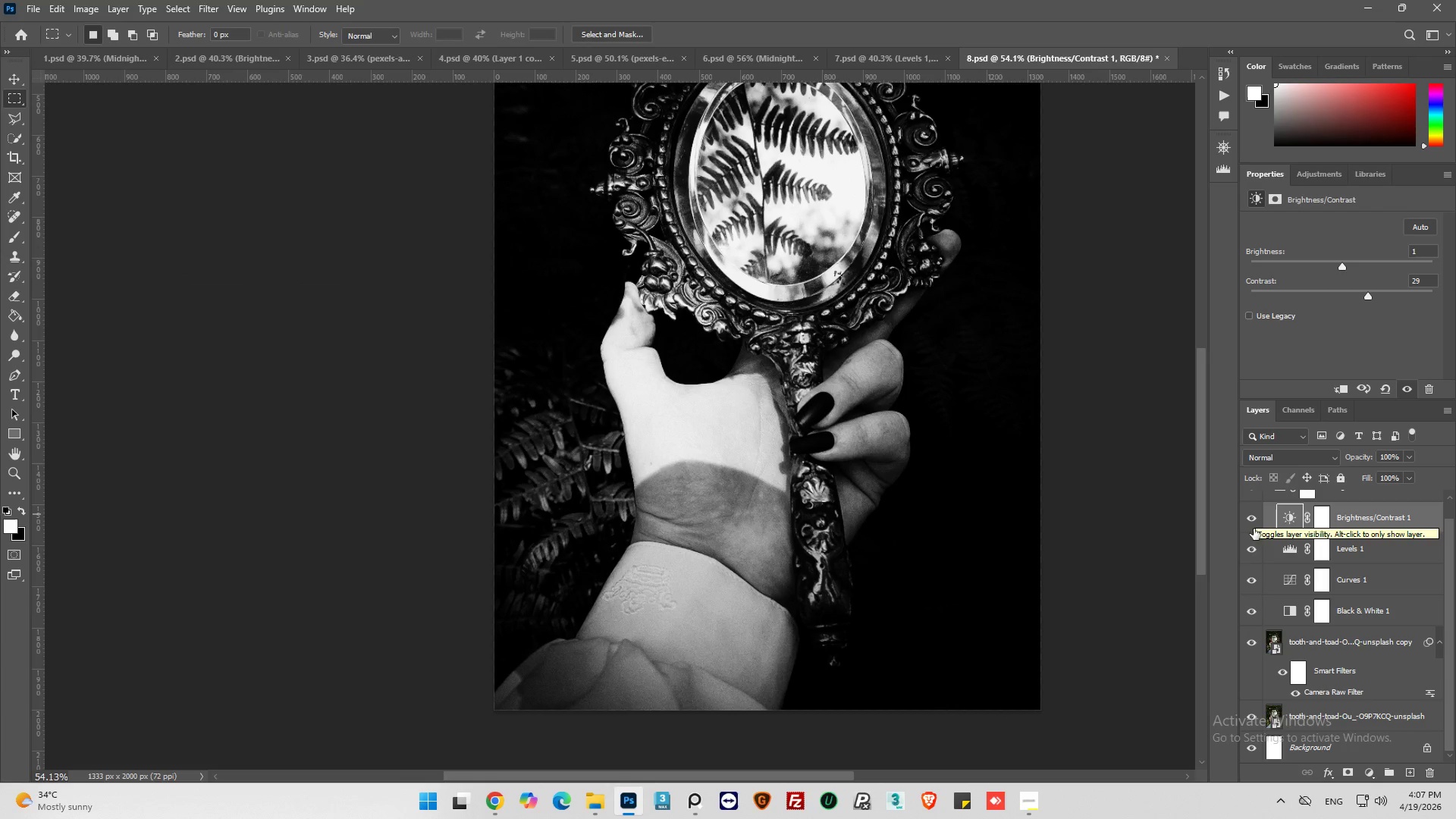 
scroll: coordinate [1251, 547], scroll_direction: up, amount: 2.0
 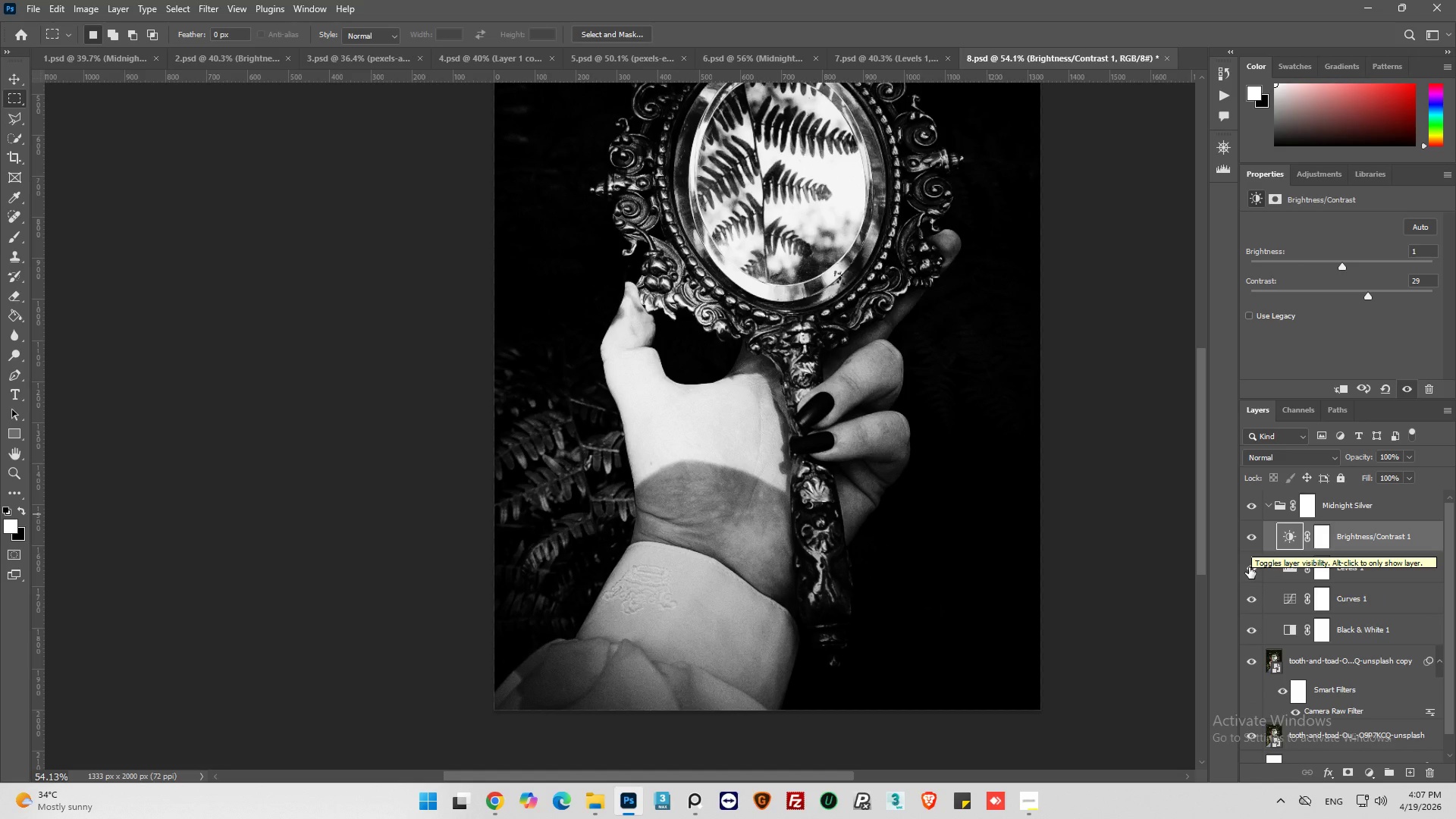 
left_click([1249, 567])
 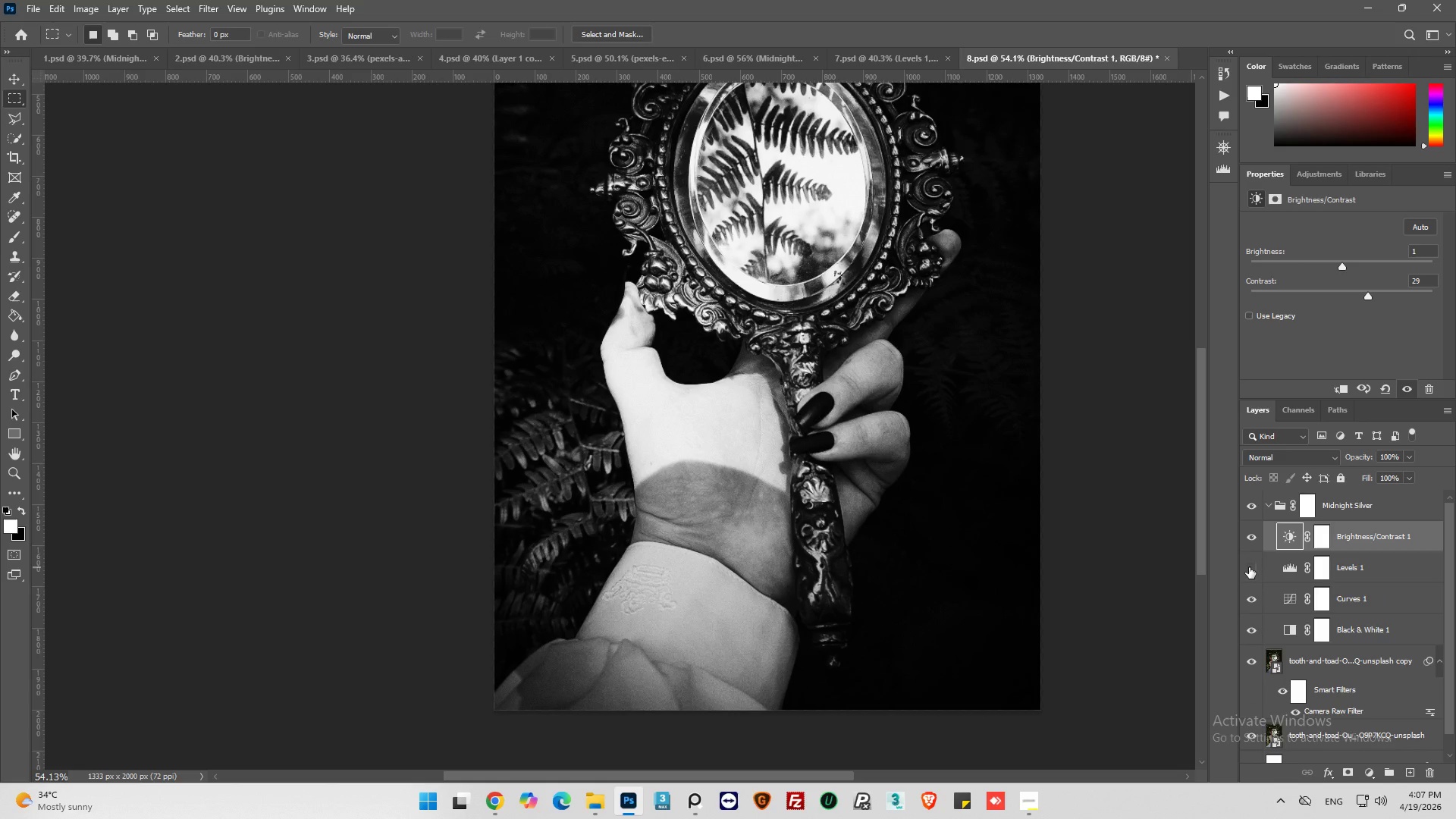 
left_click([1249, 567])
 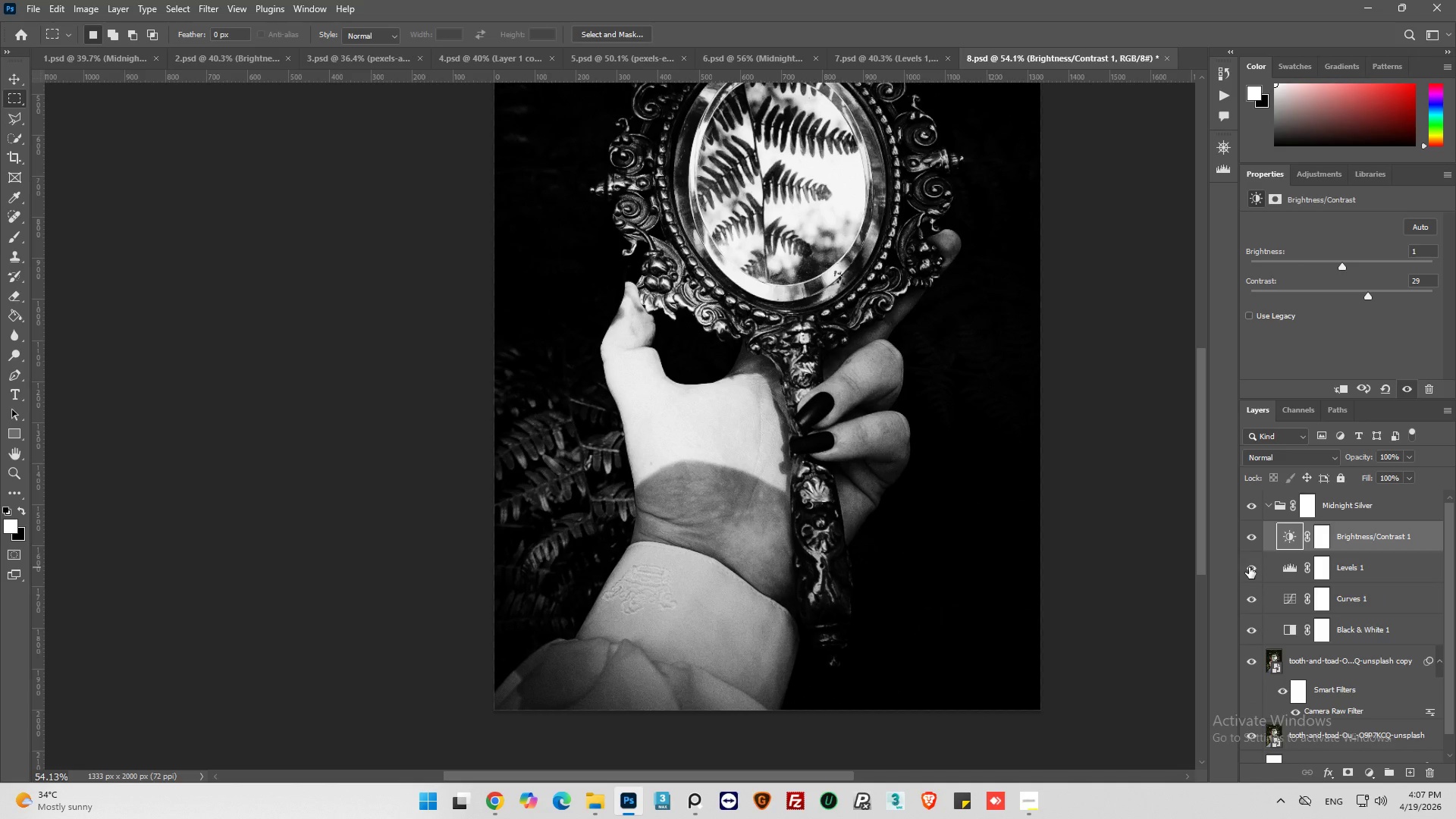 
left_click([1249, 567])
 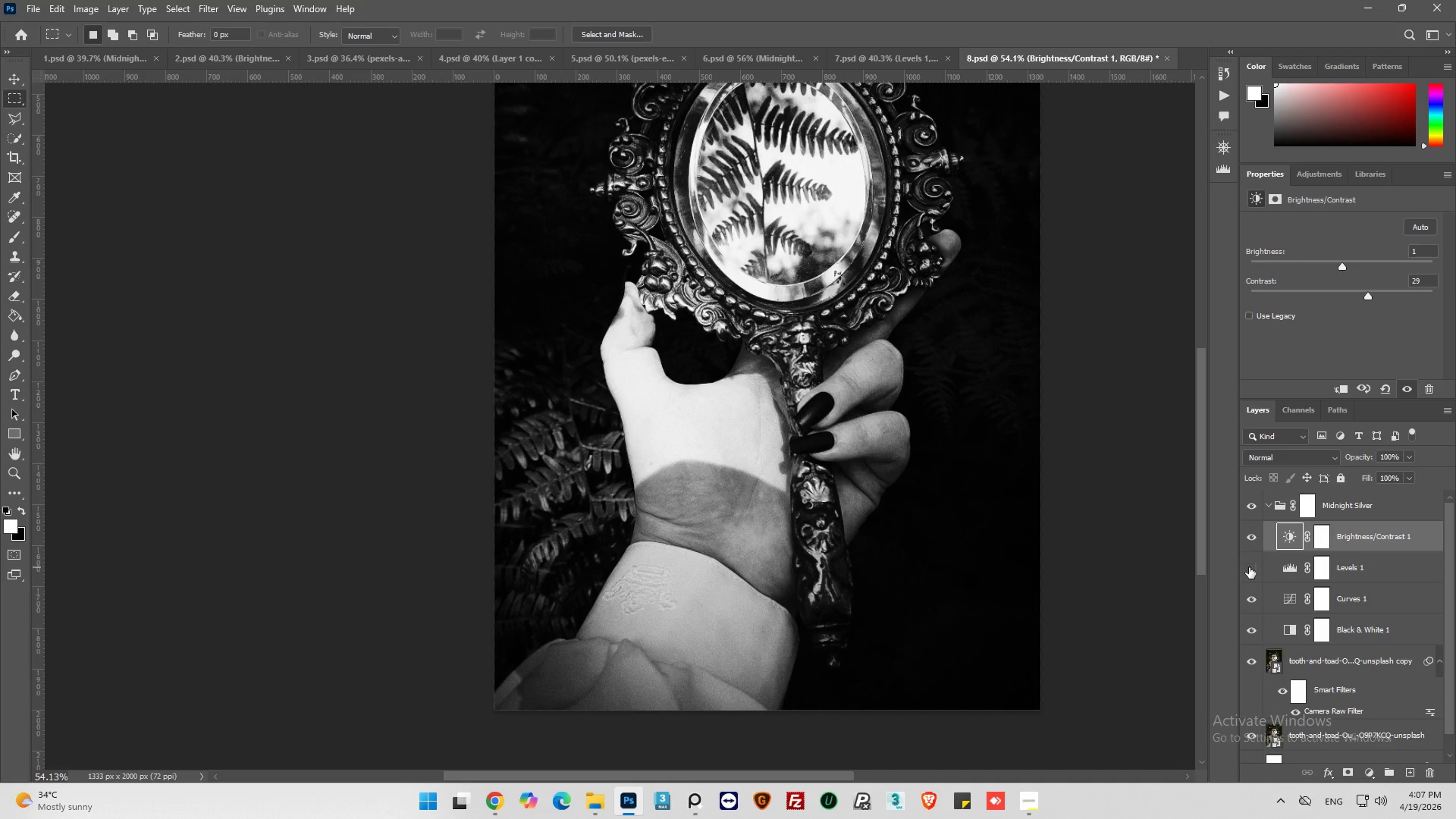 
left_click([1249, 567])
 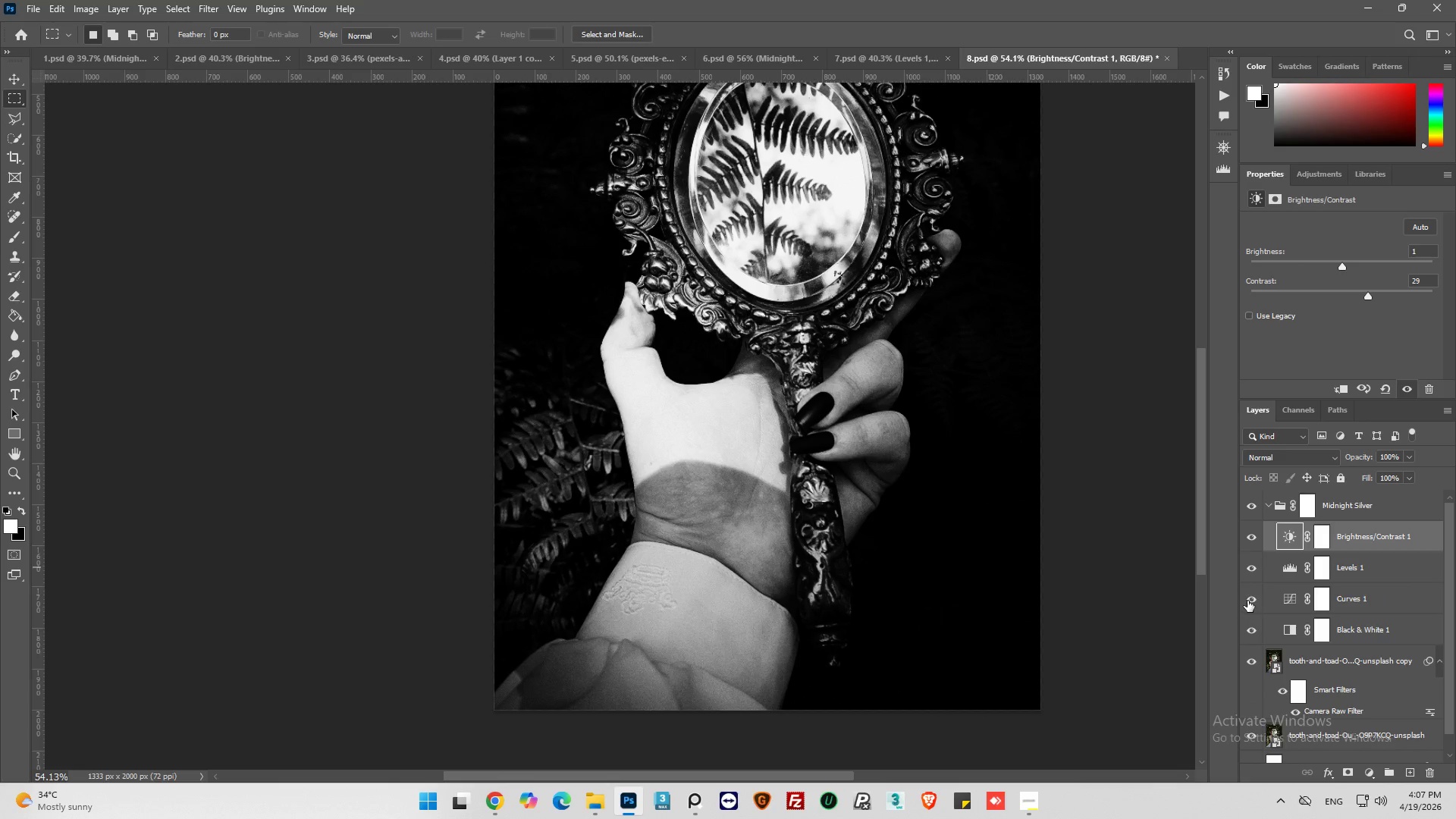 
left_click([1250, 600])
 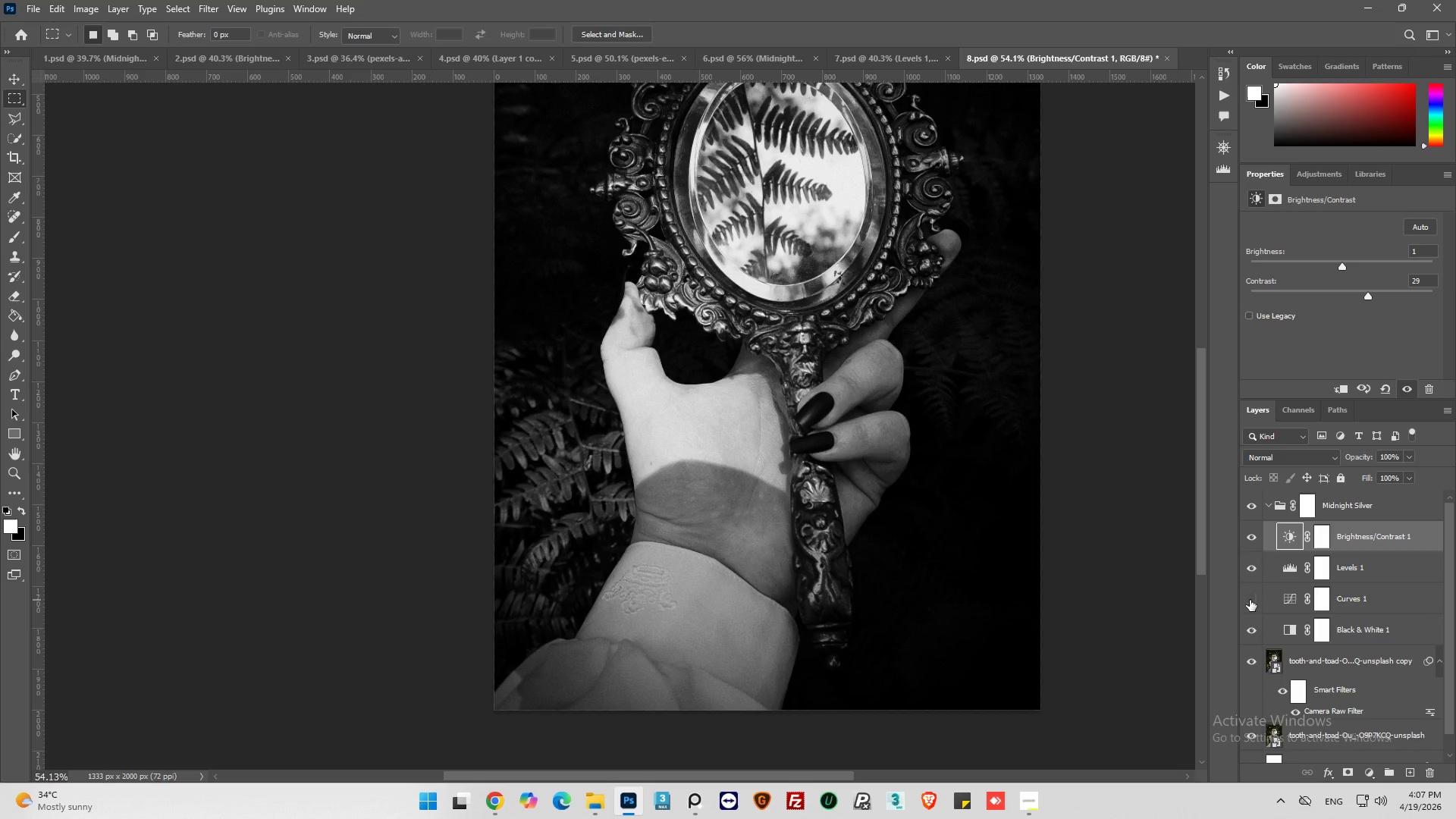 
left_click([1250, 600])
 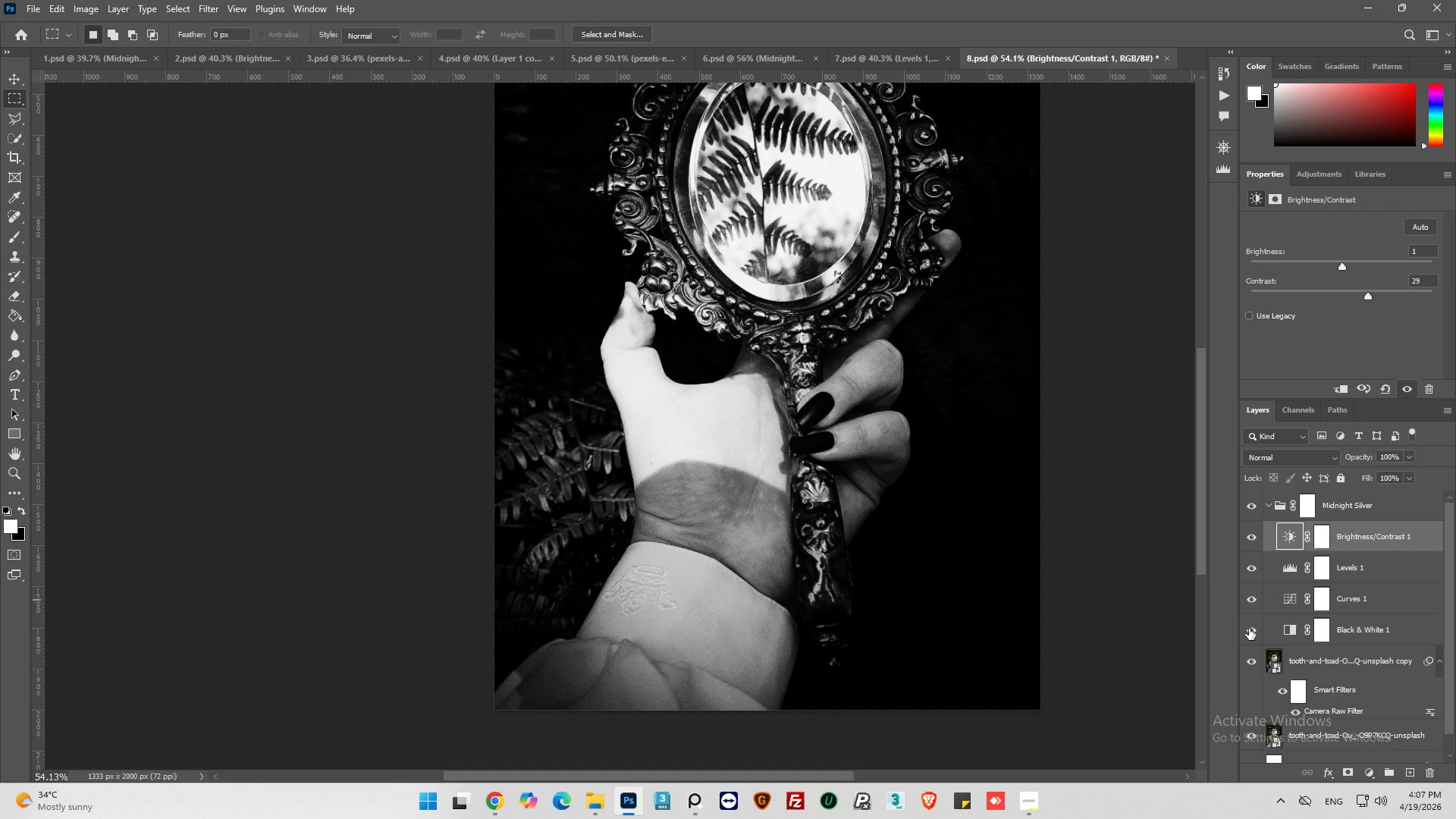 
left_click([1249, 629])
 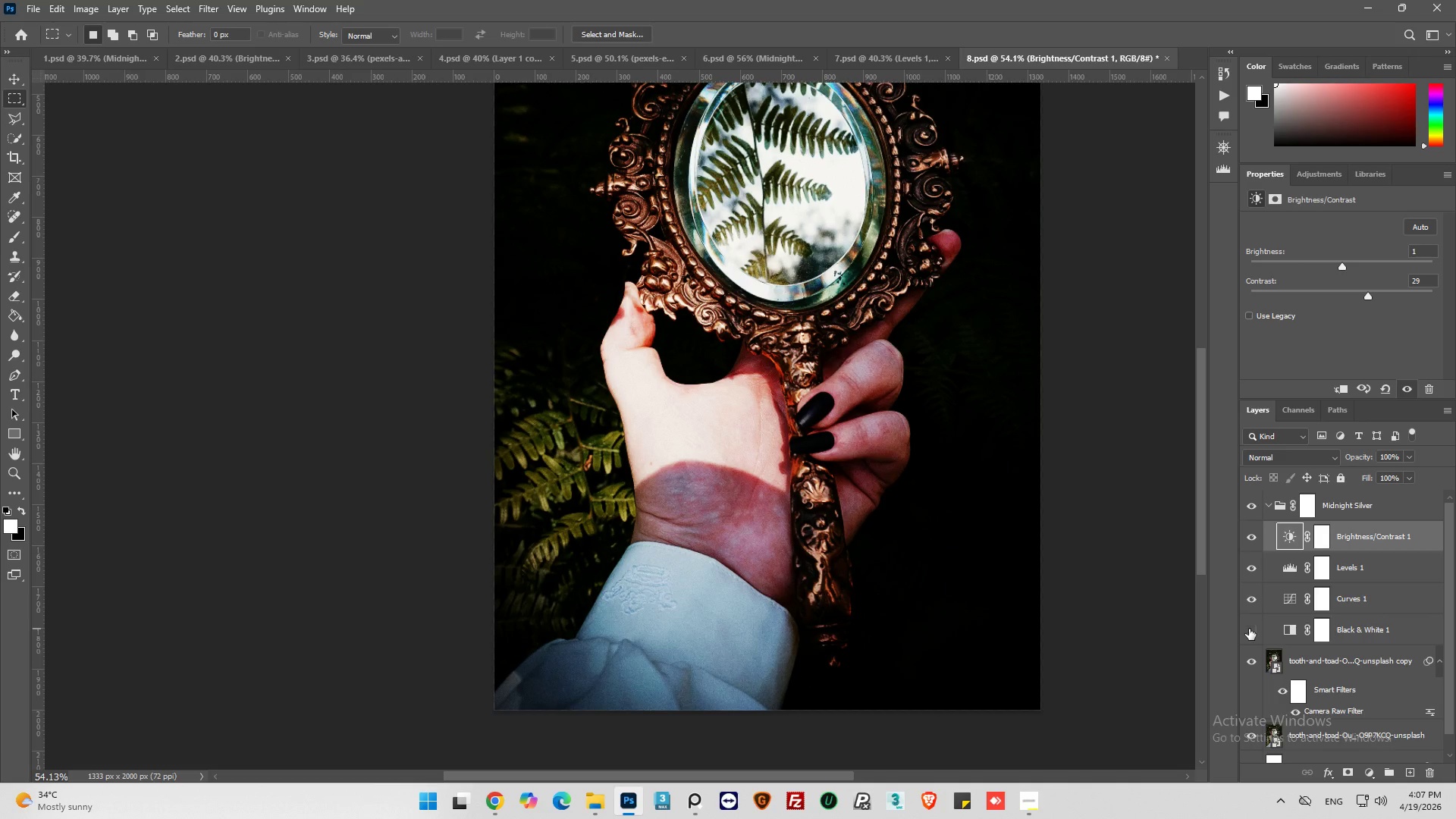 
left_click([1249, 629])
 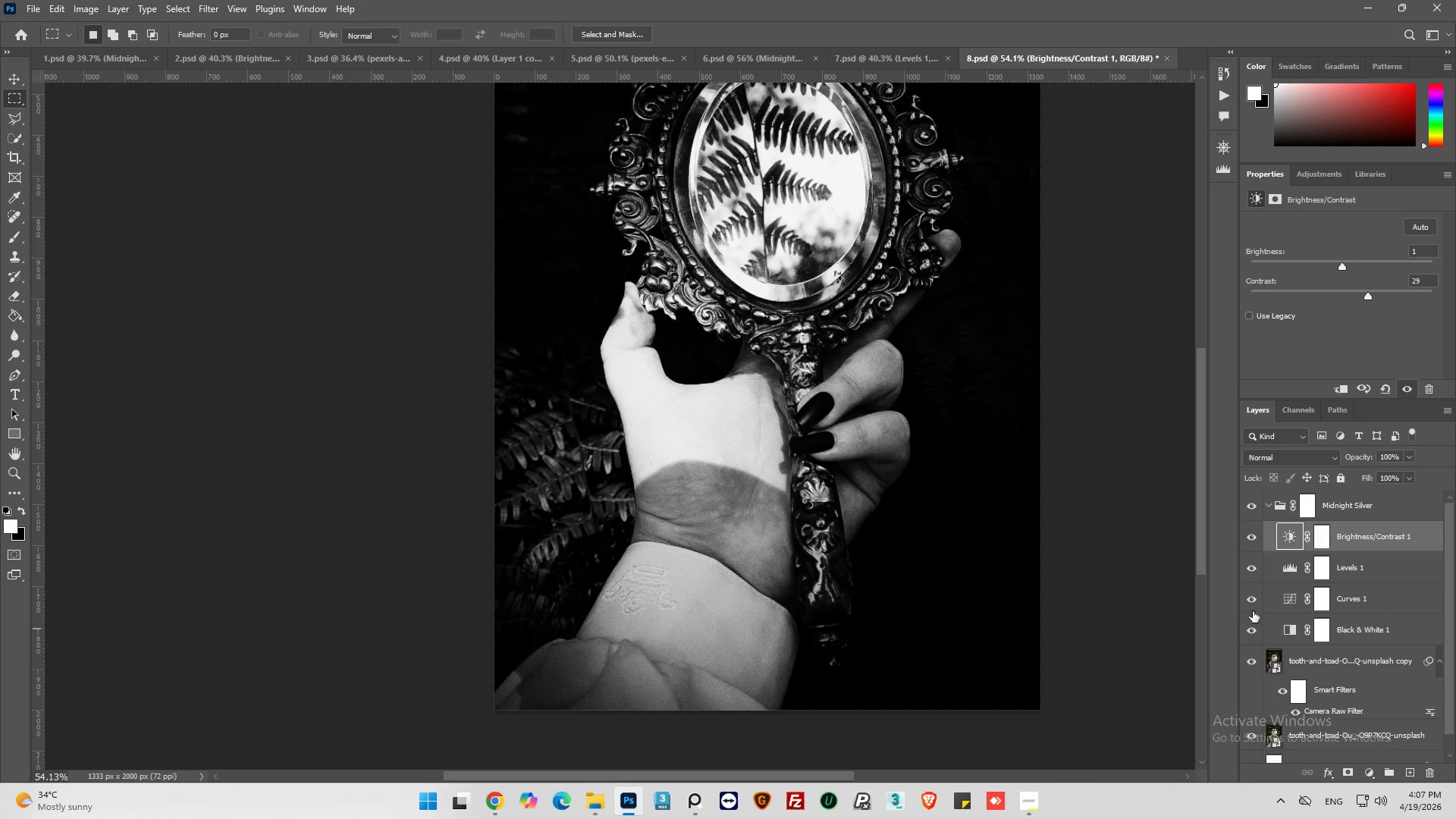 
left_click([1253, 601])
 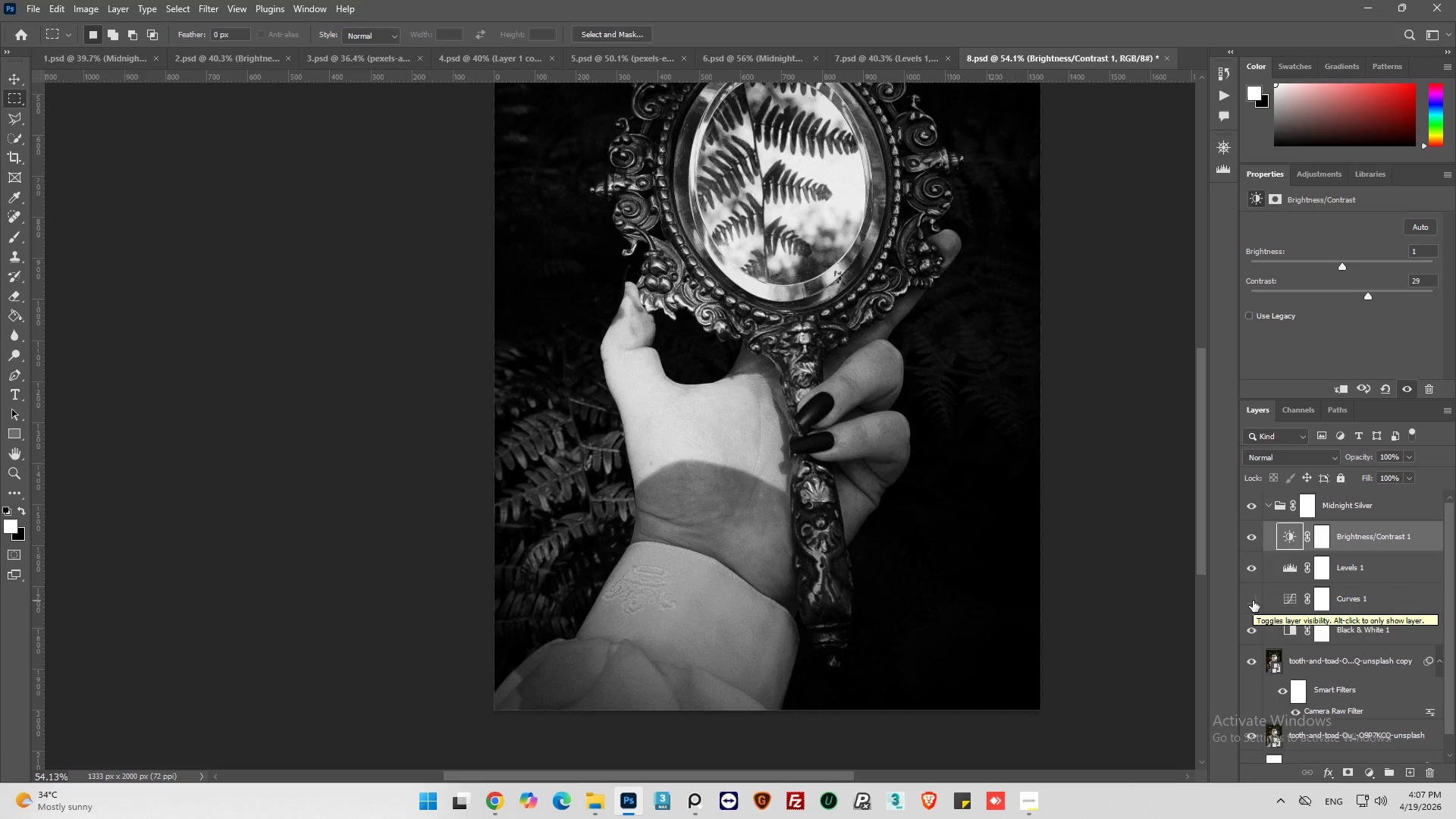 
left_click([1253, 601])
 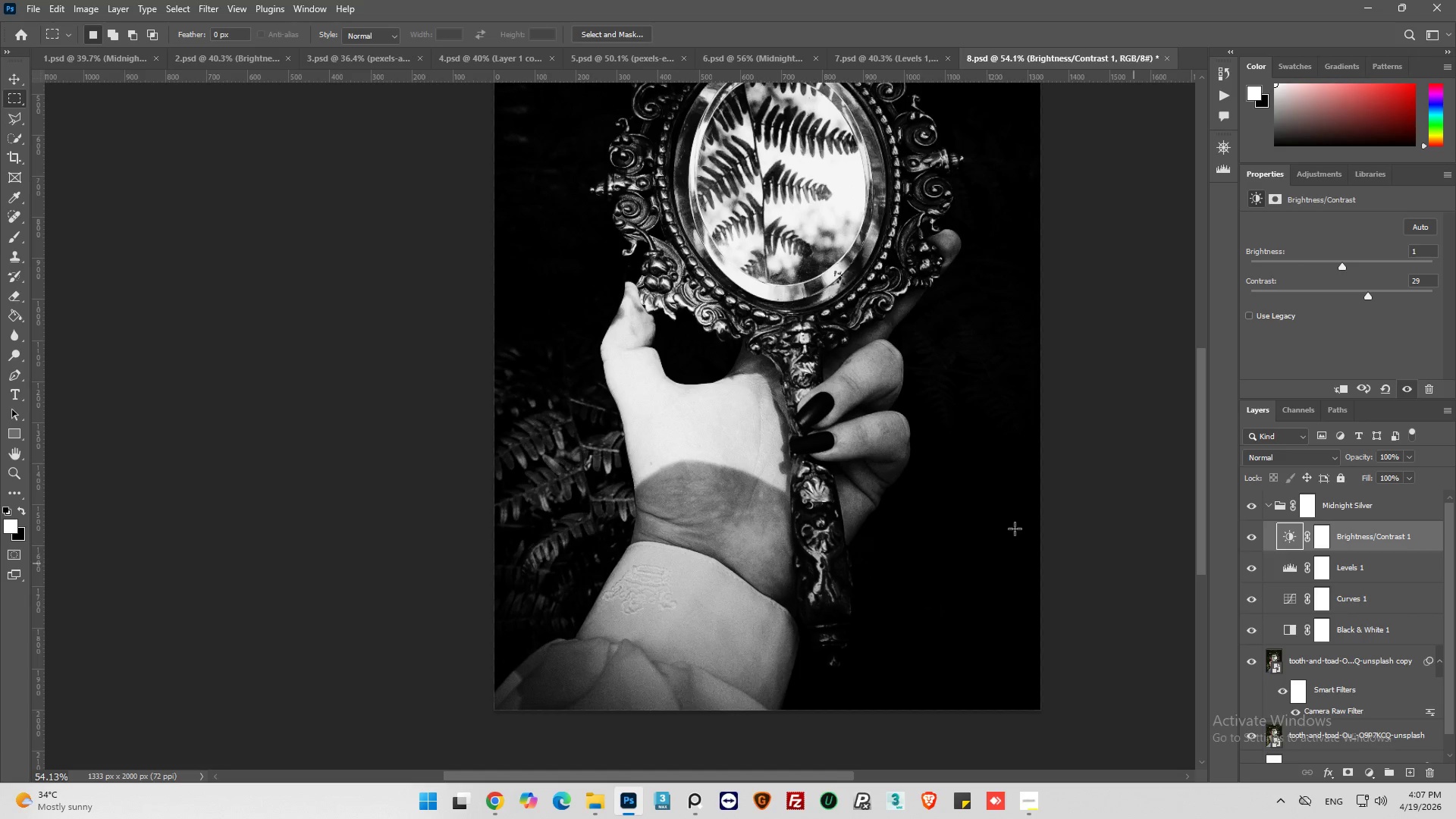 
scroll: coordinate [878, 423], scroll_direction: up, amount: 10.0
 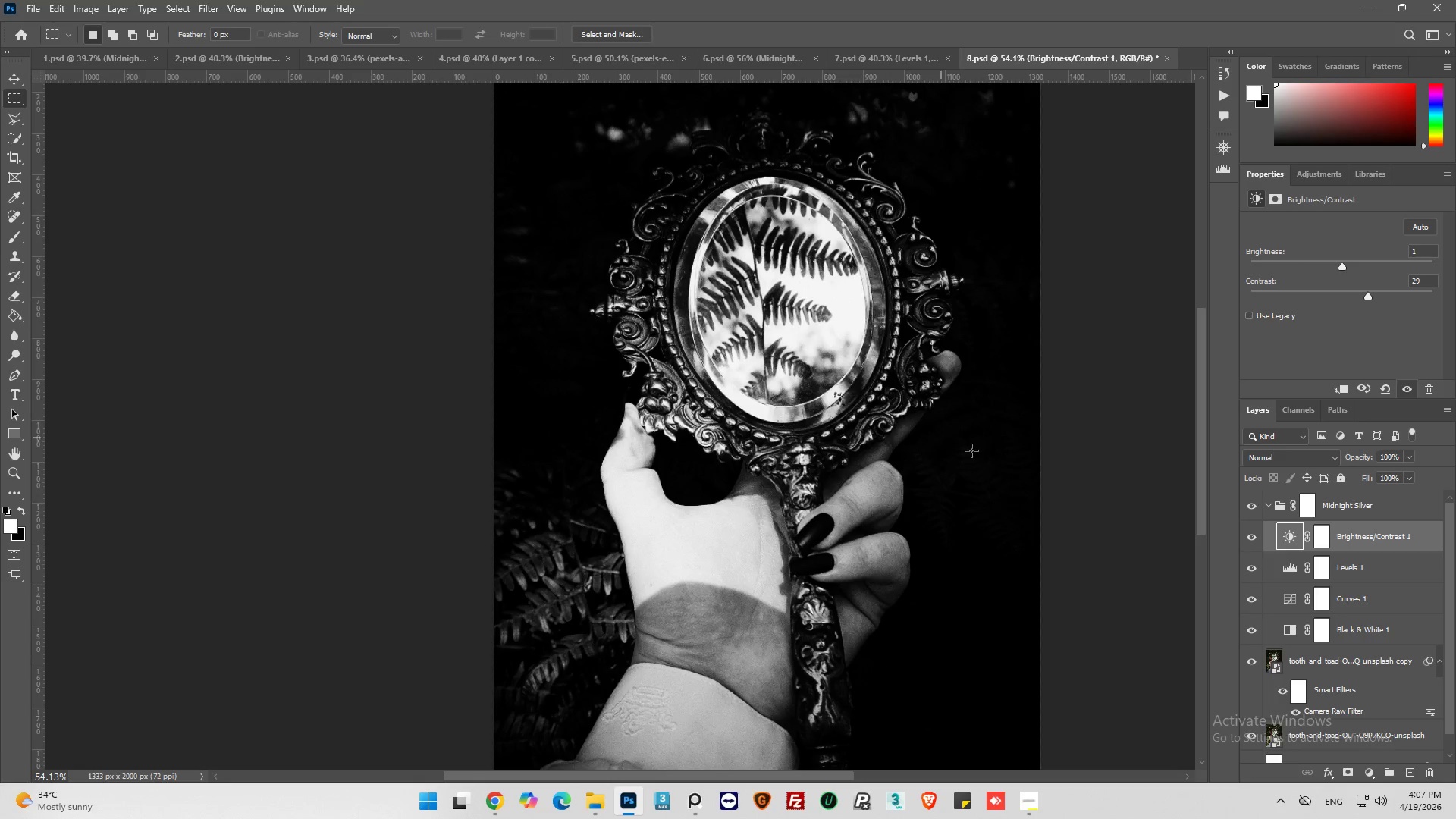 
key(Alt+AltLeft)
 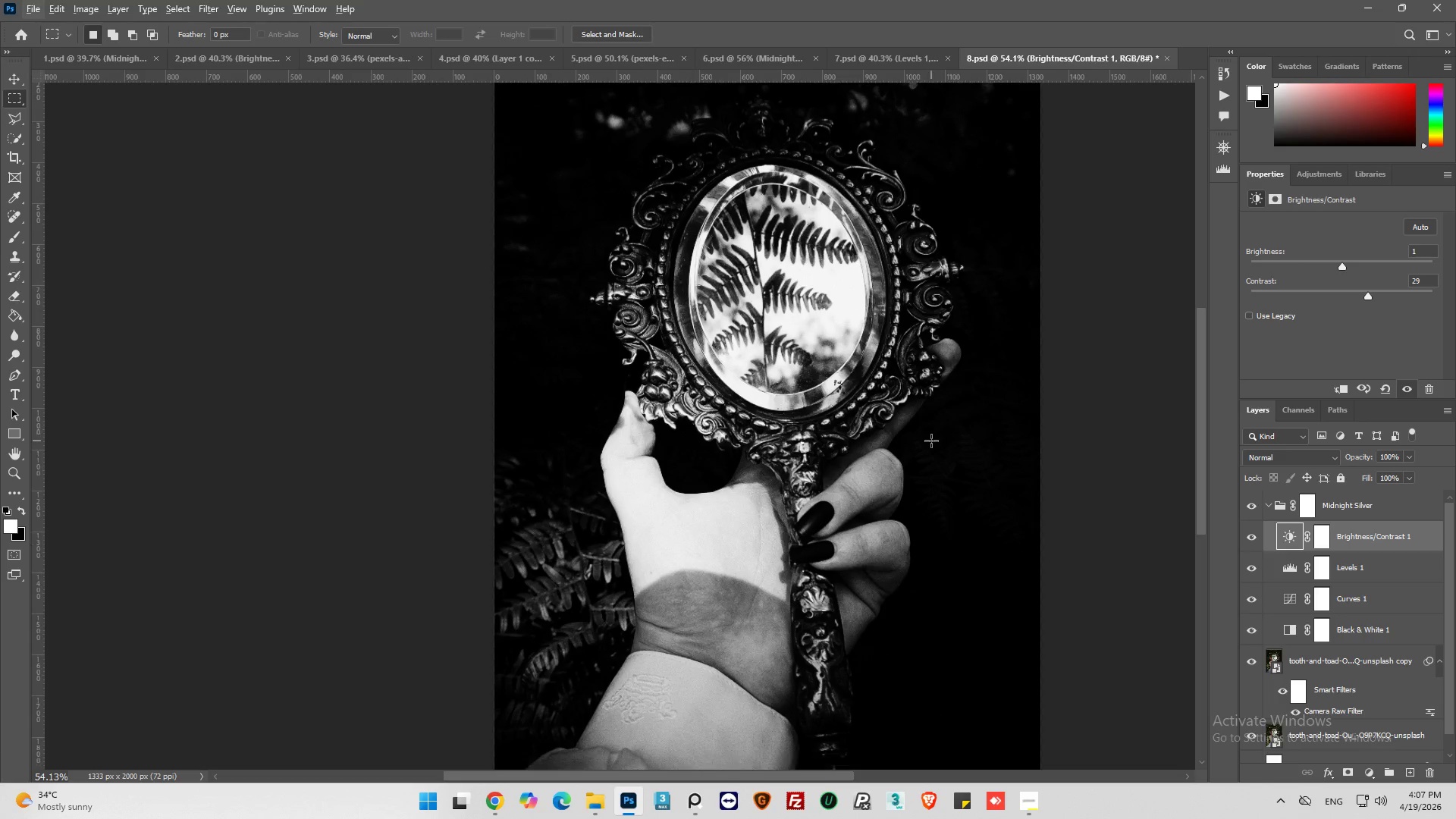 
scroll: coordinate [931, 441], scroll_direction: down, amount: 2.0
 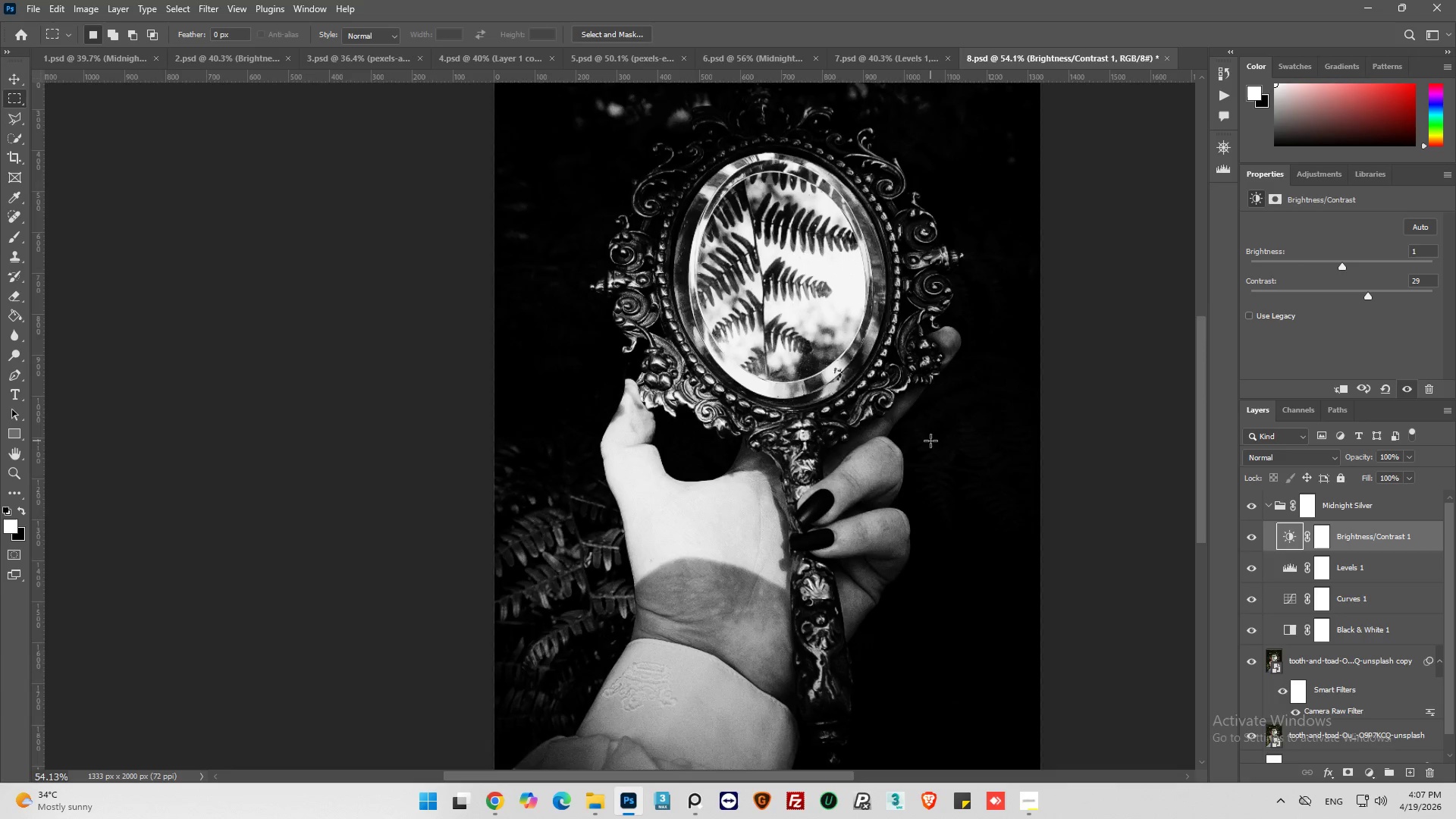 
key(Alt+AltLeft)
 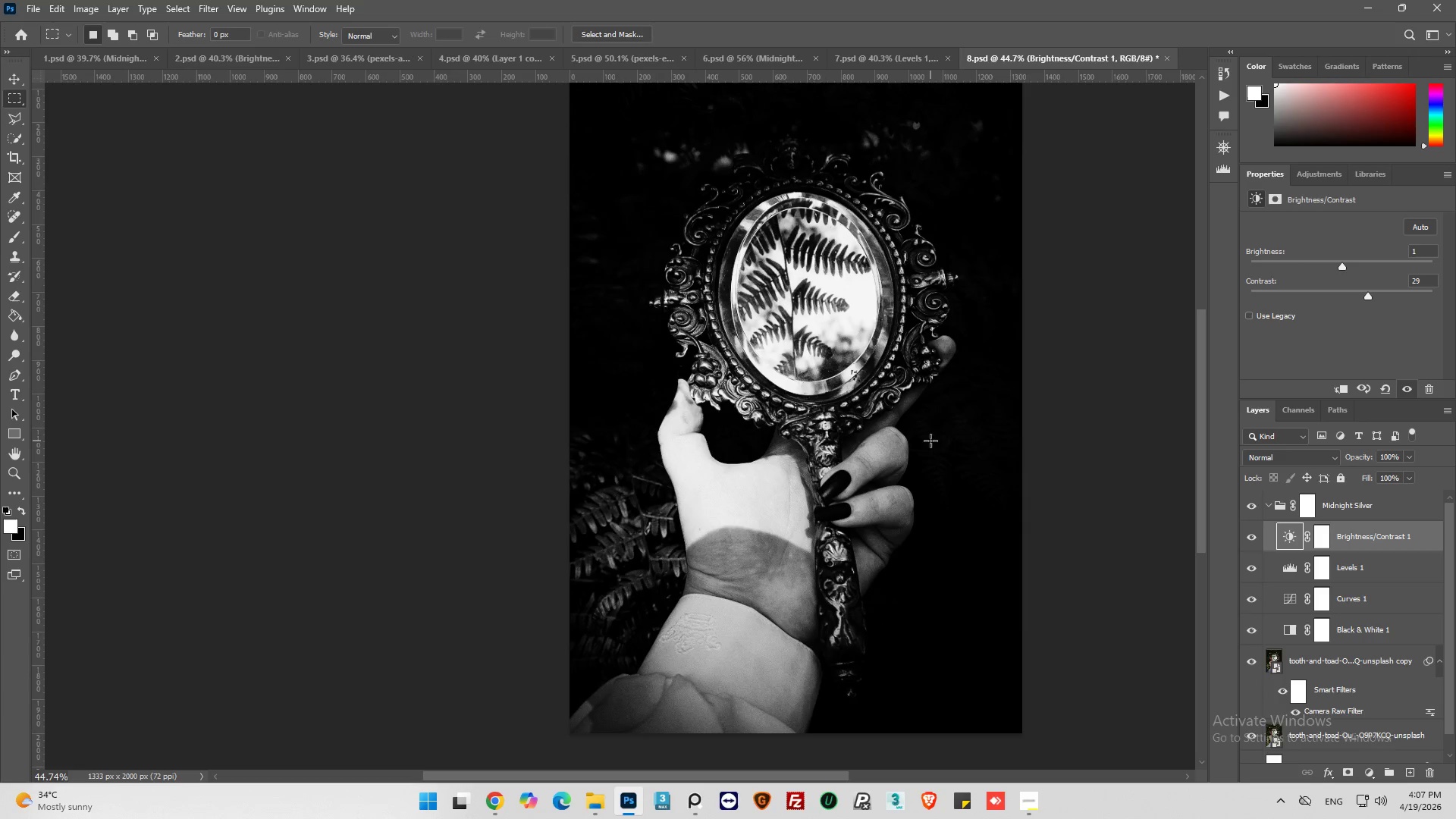 
scroll: coordinate [930, 441], scroll_direction: down, amount: 3.0
 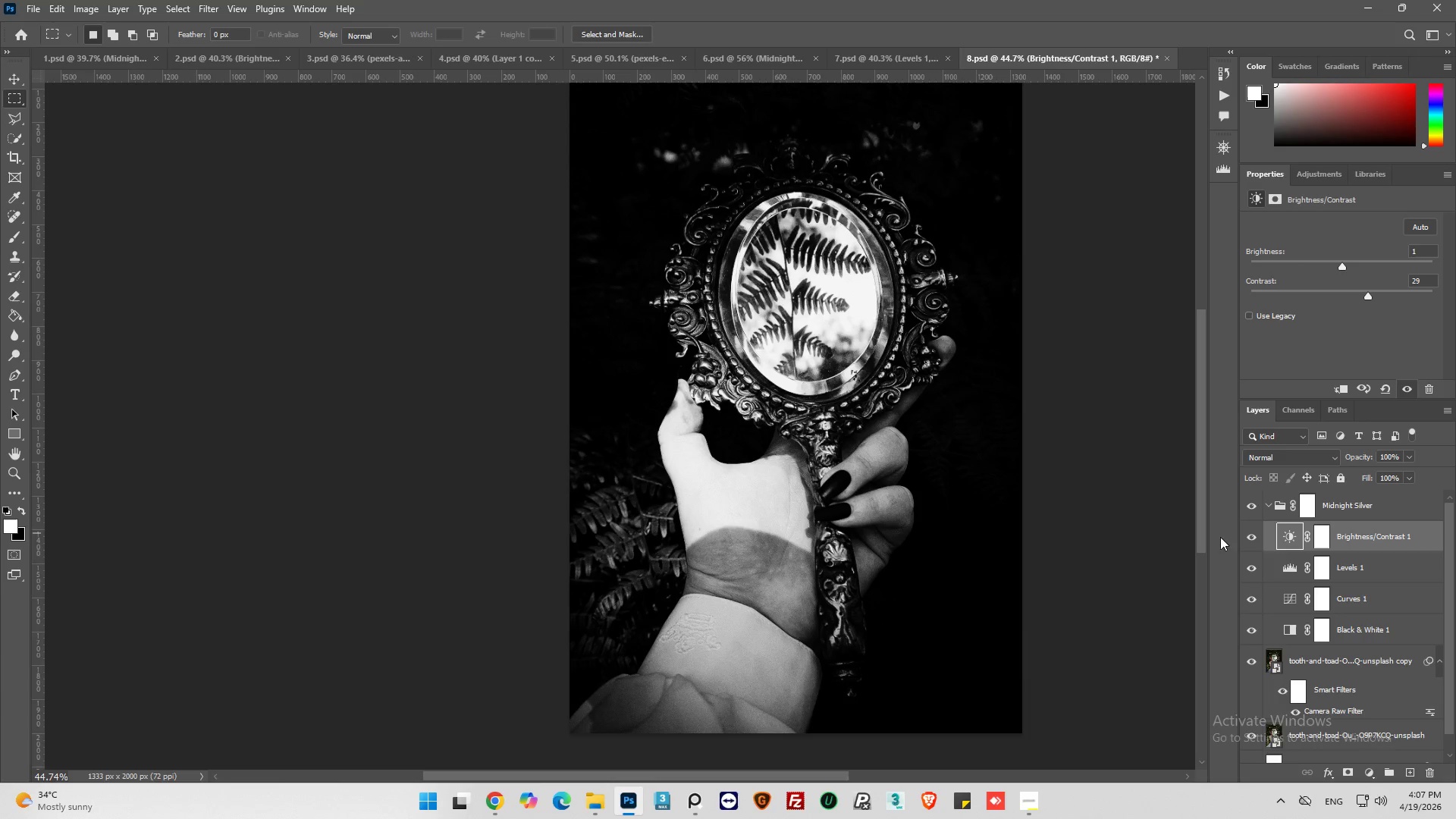 
left_click([1250, 507])
 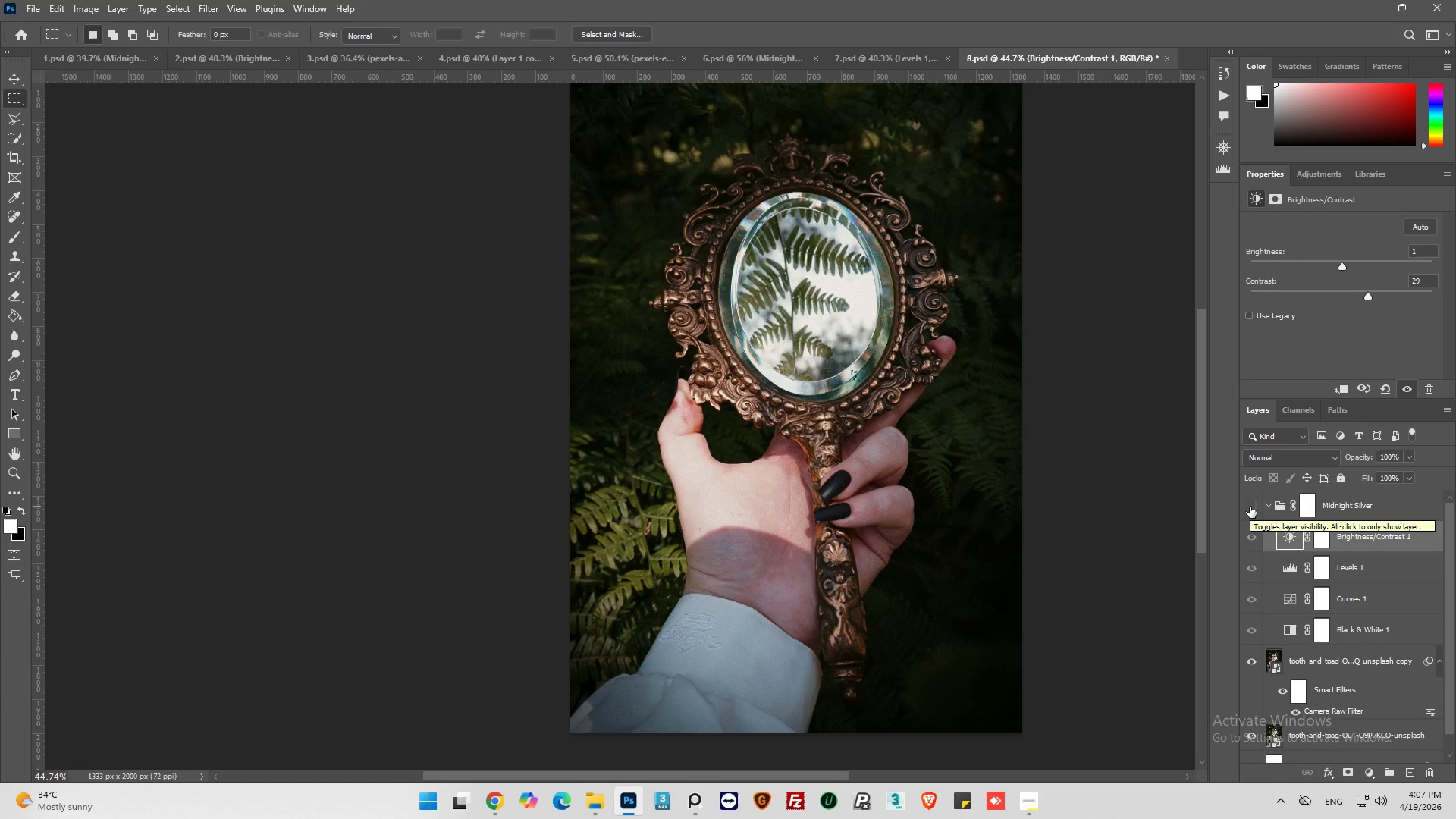 
left_click([1250, 507])
 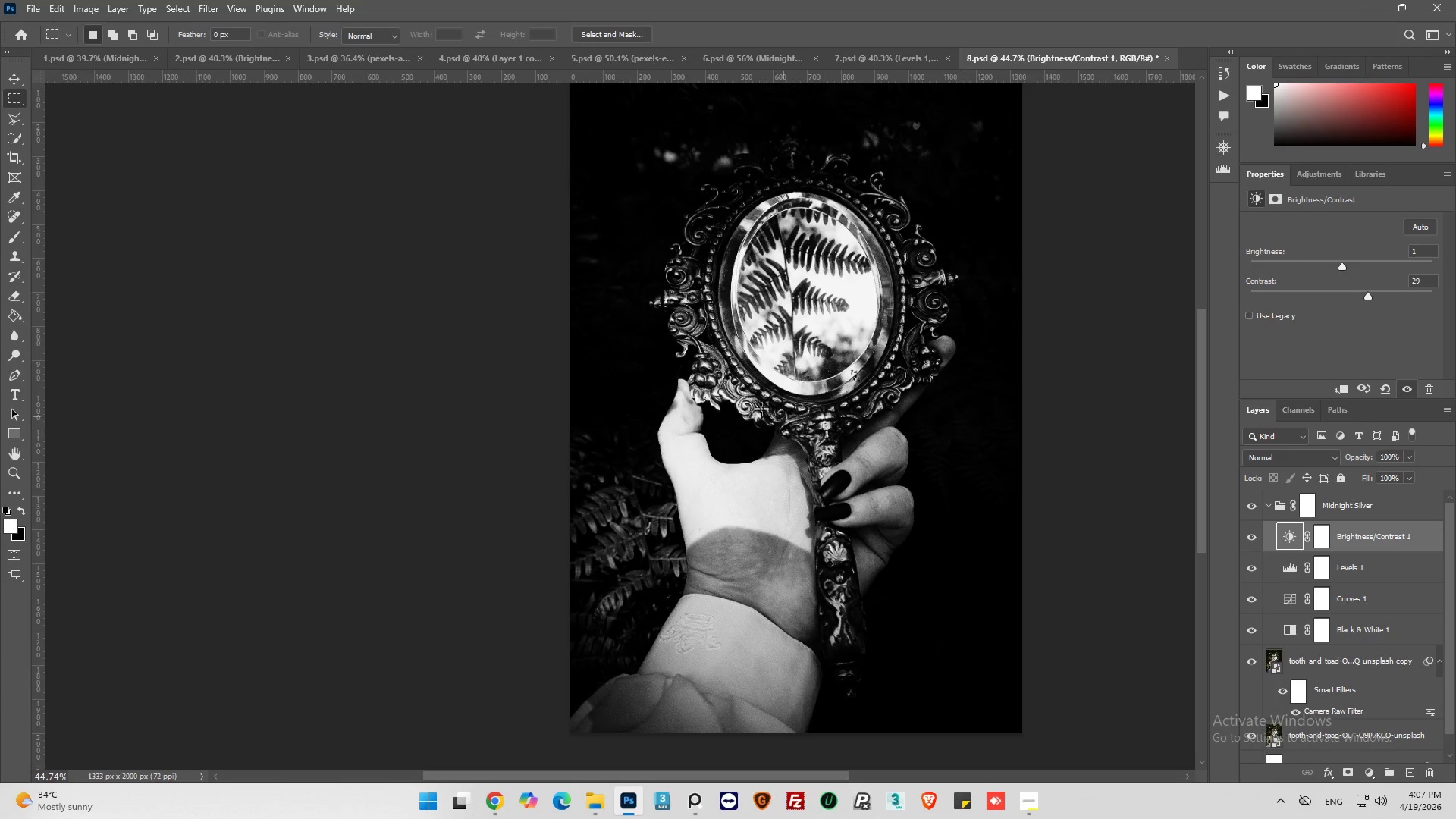 
scroll: coordinate [758, 403], scroll_direction: up, amount: 2.0
 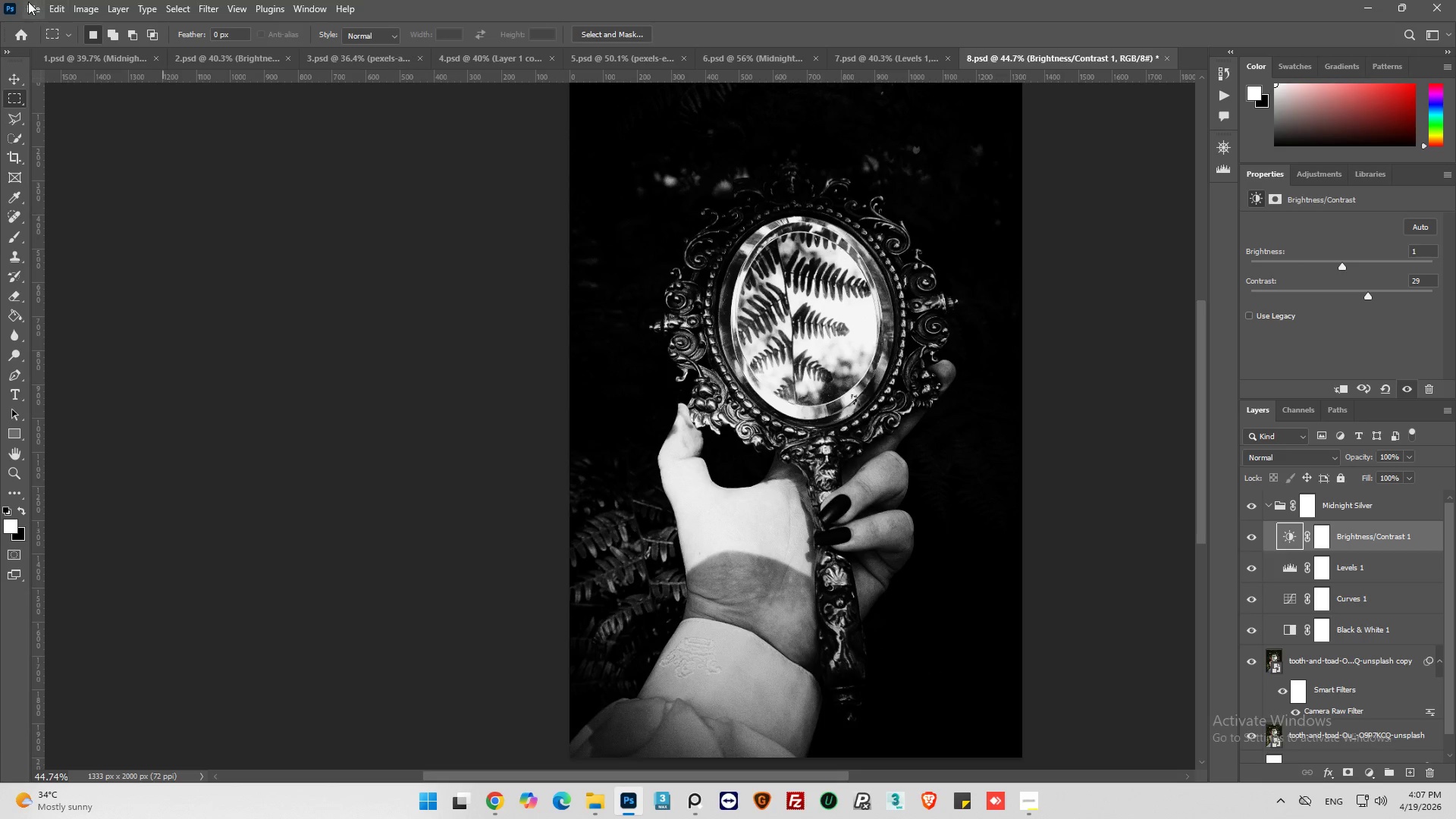 
left_click([33, 7])
 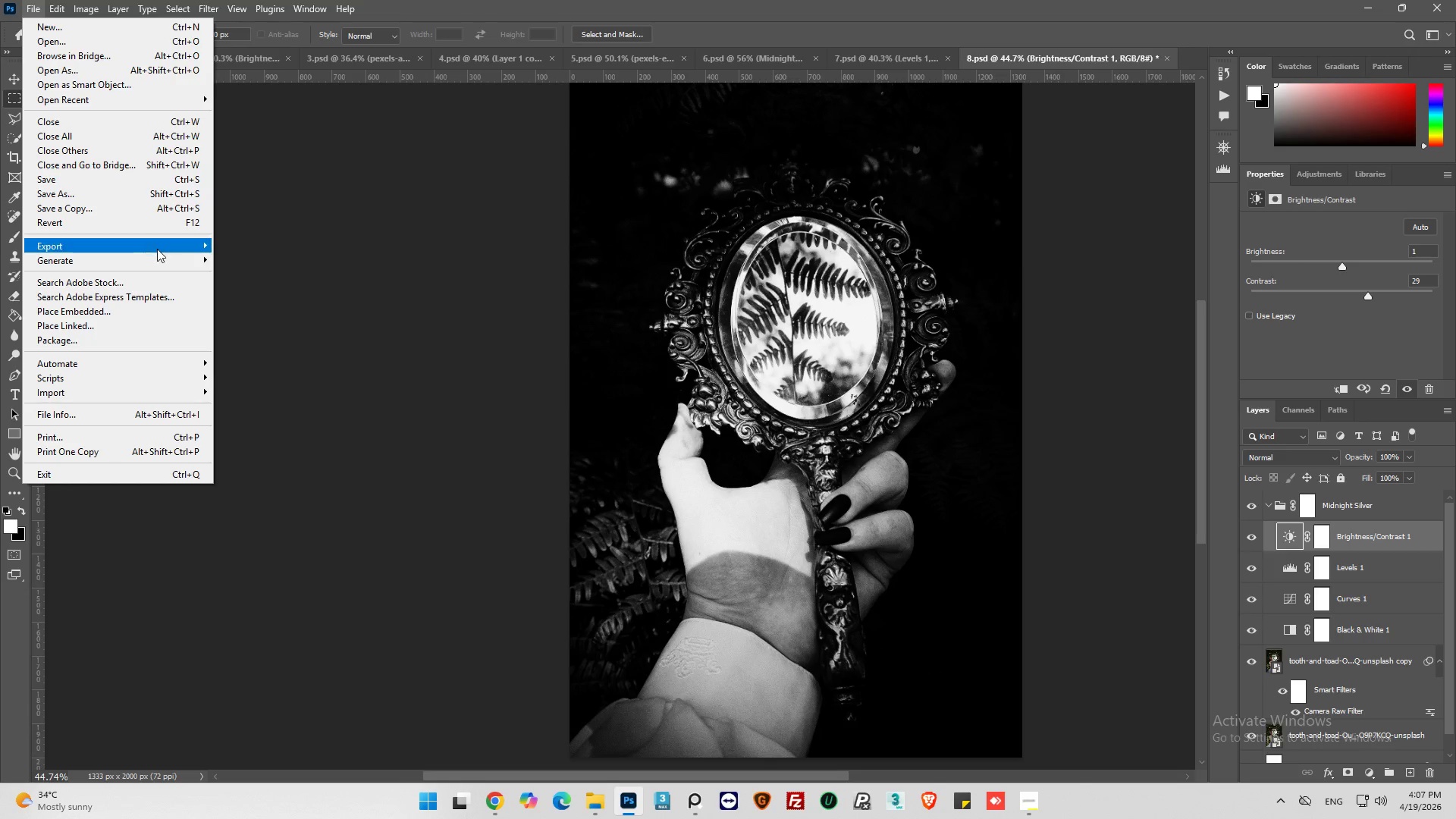 
left_click([157, 249])
 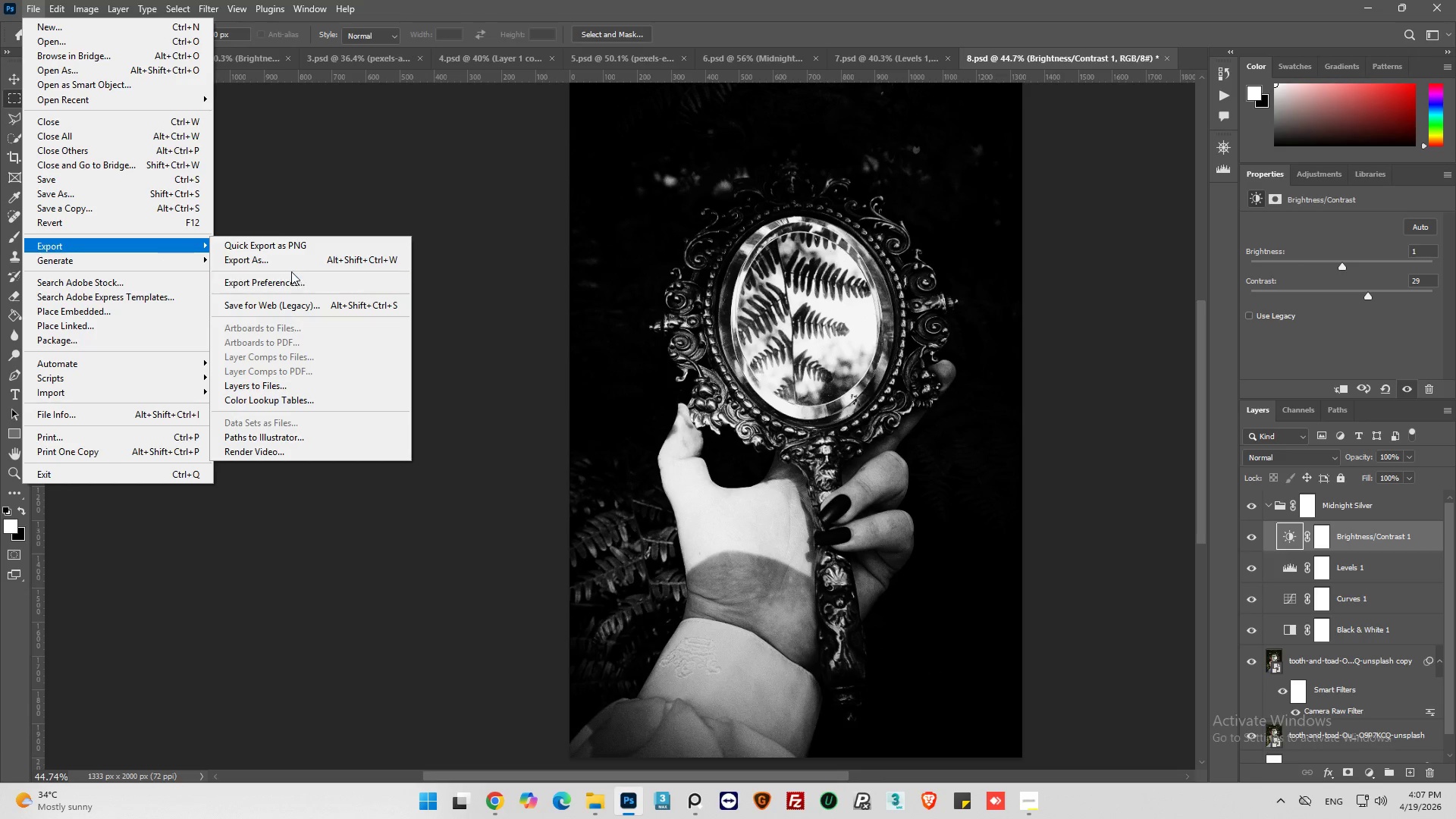 
left_click([291, 265])
 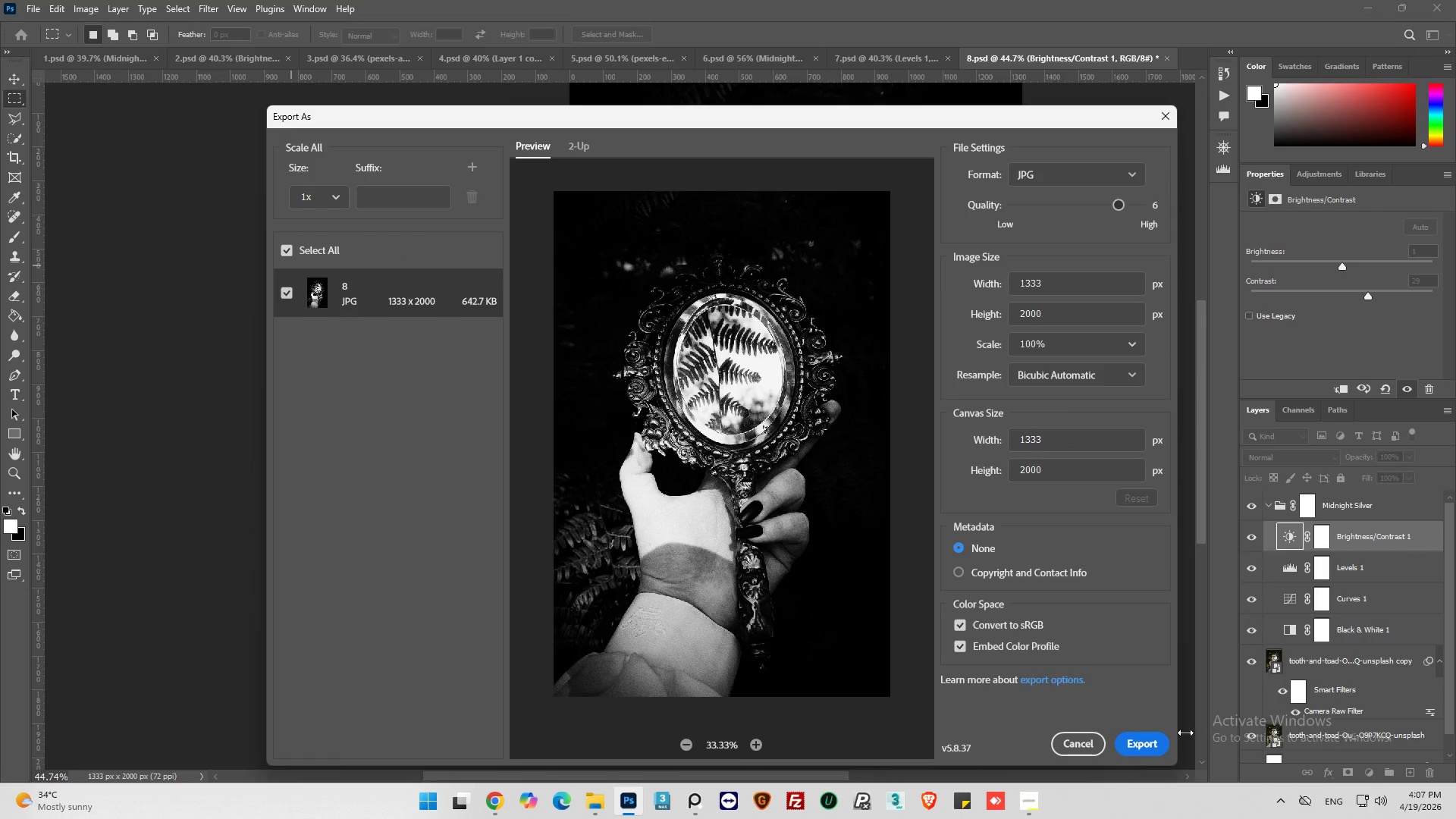 
left_click([1151, 746])
 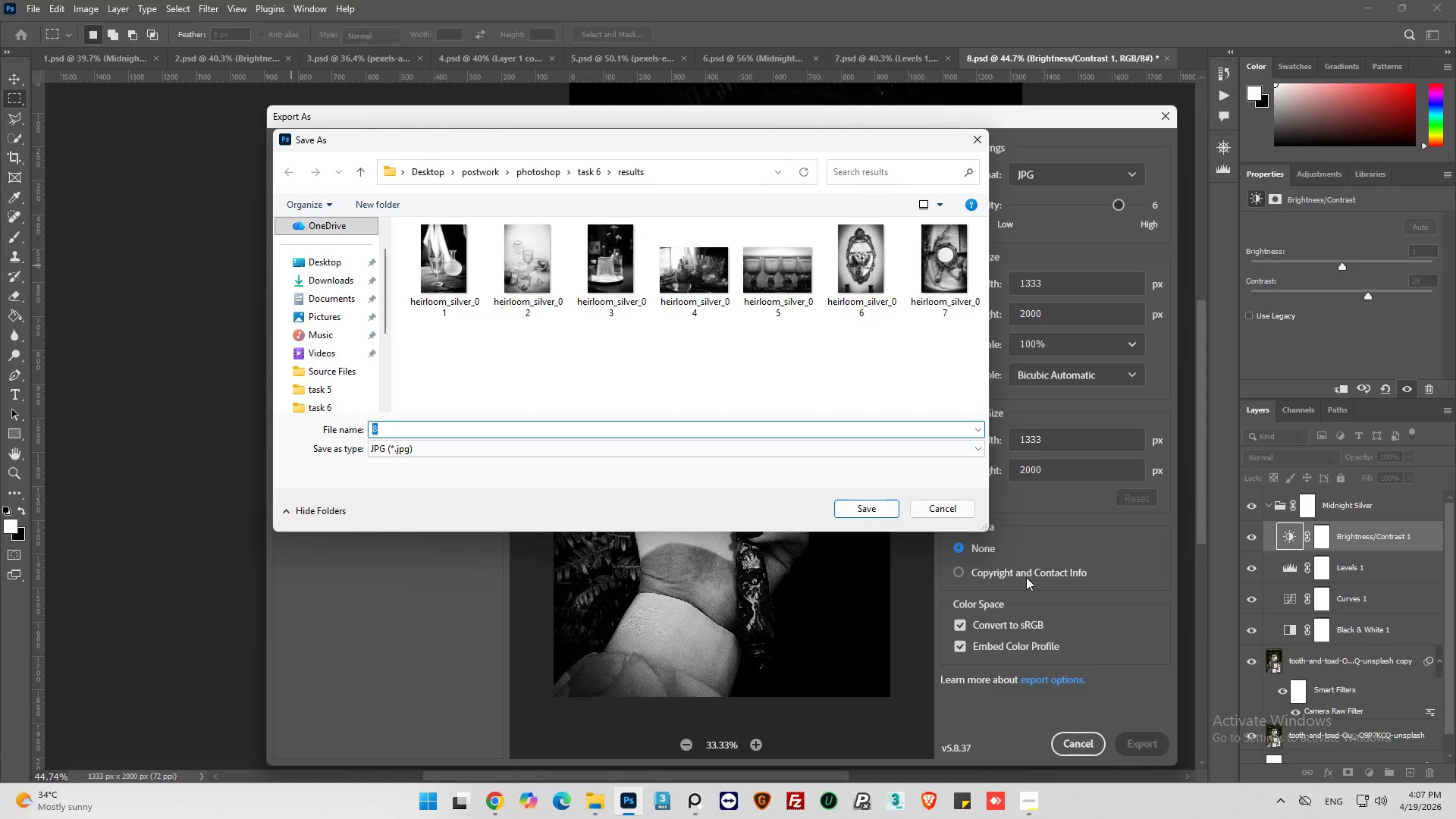 
left_click([966, 280])
 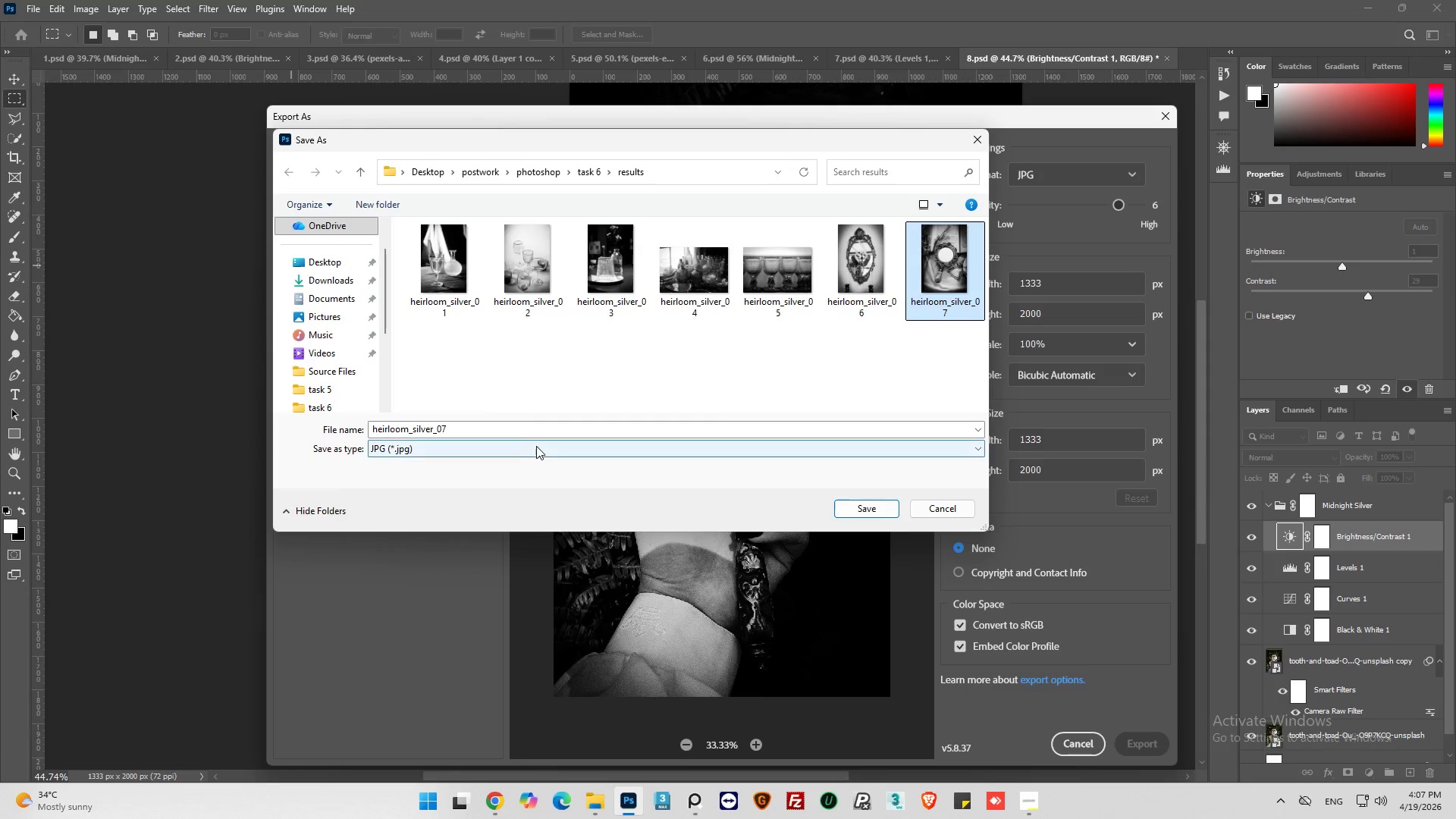 
double_click([494, 427])
 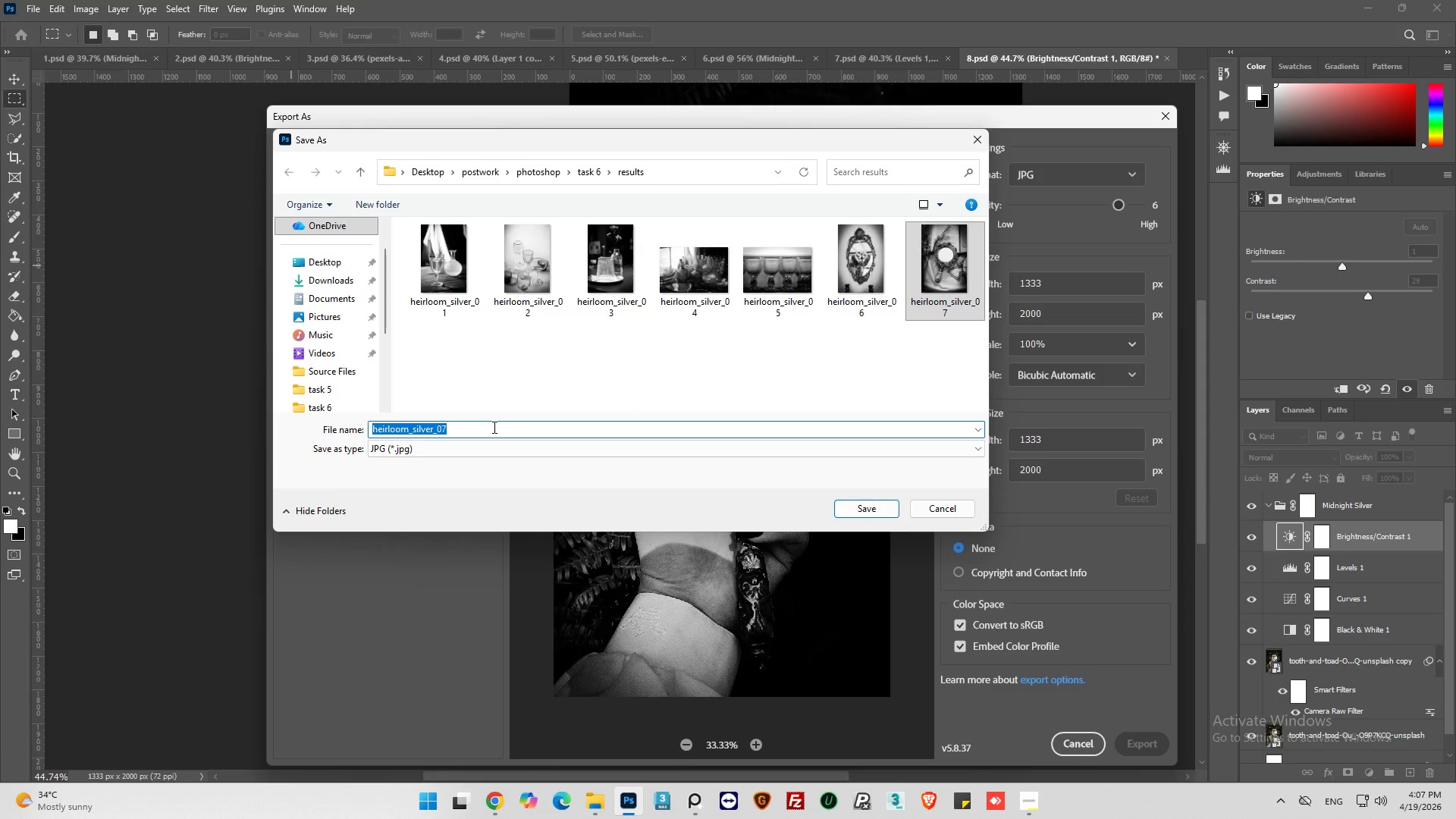 
left_click([493, 427])
 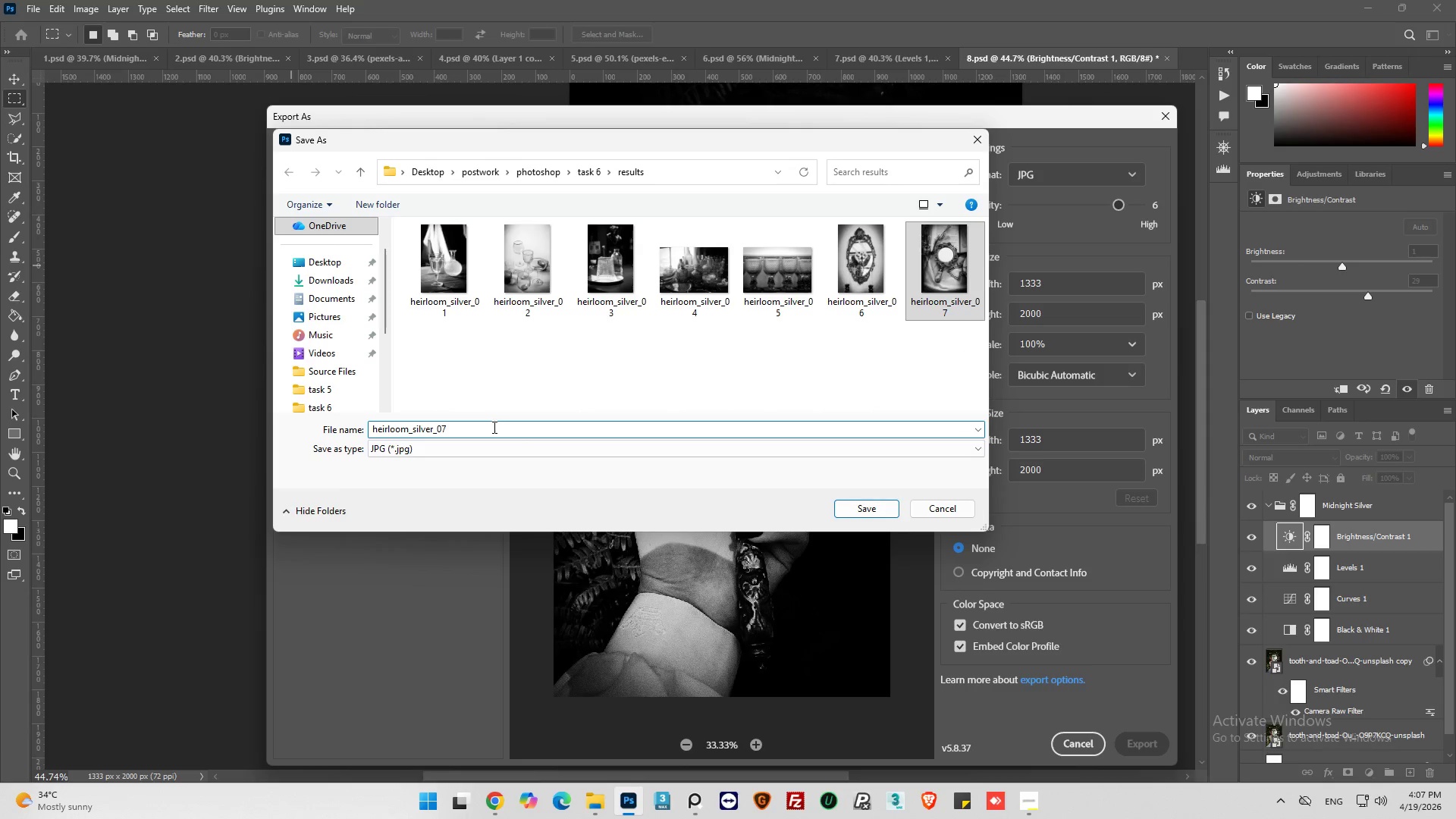 
key(Backspace)
 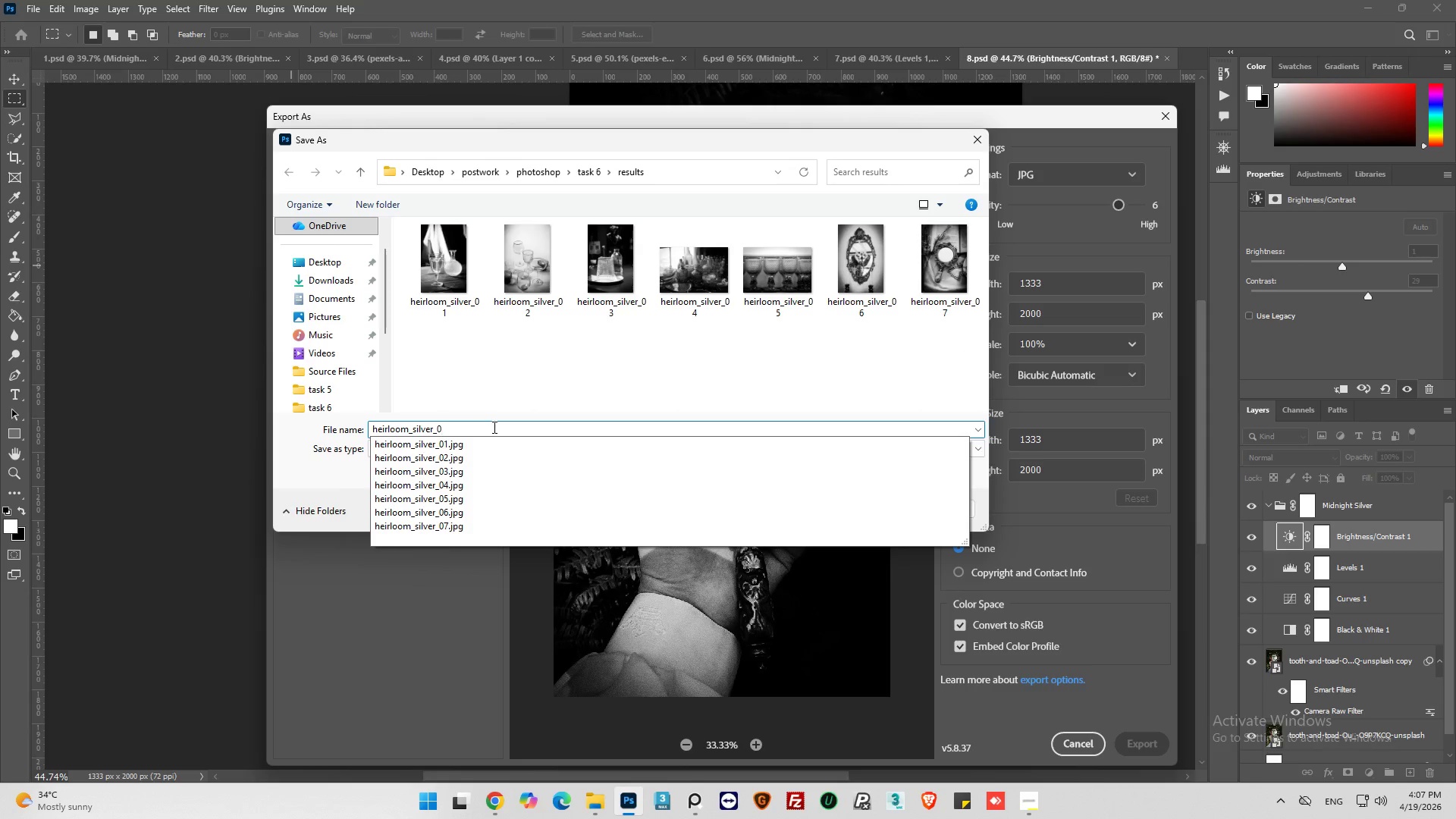 
key(8)
 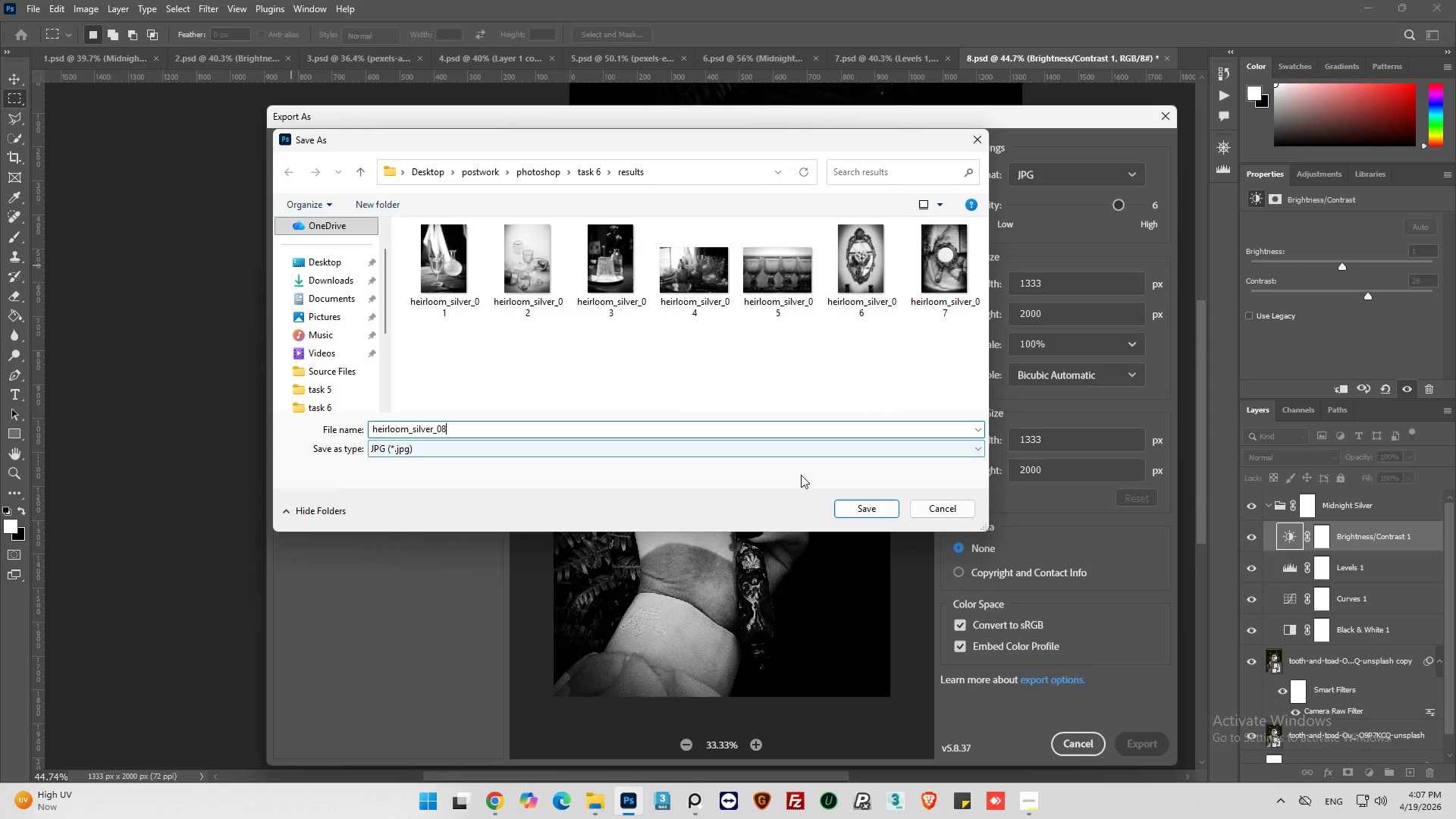 
left_click([842, 509])
 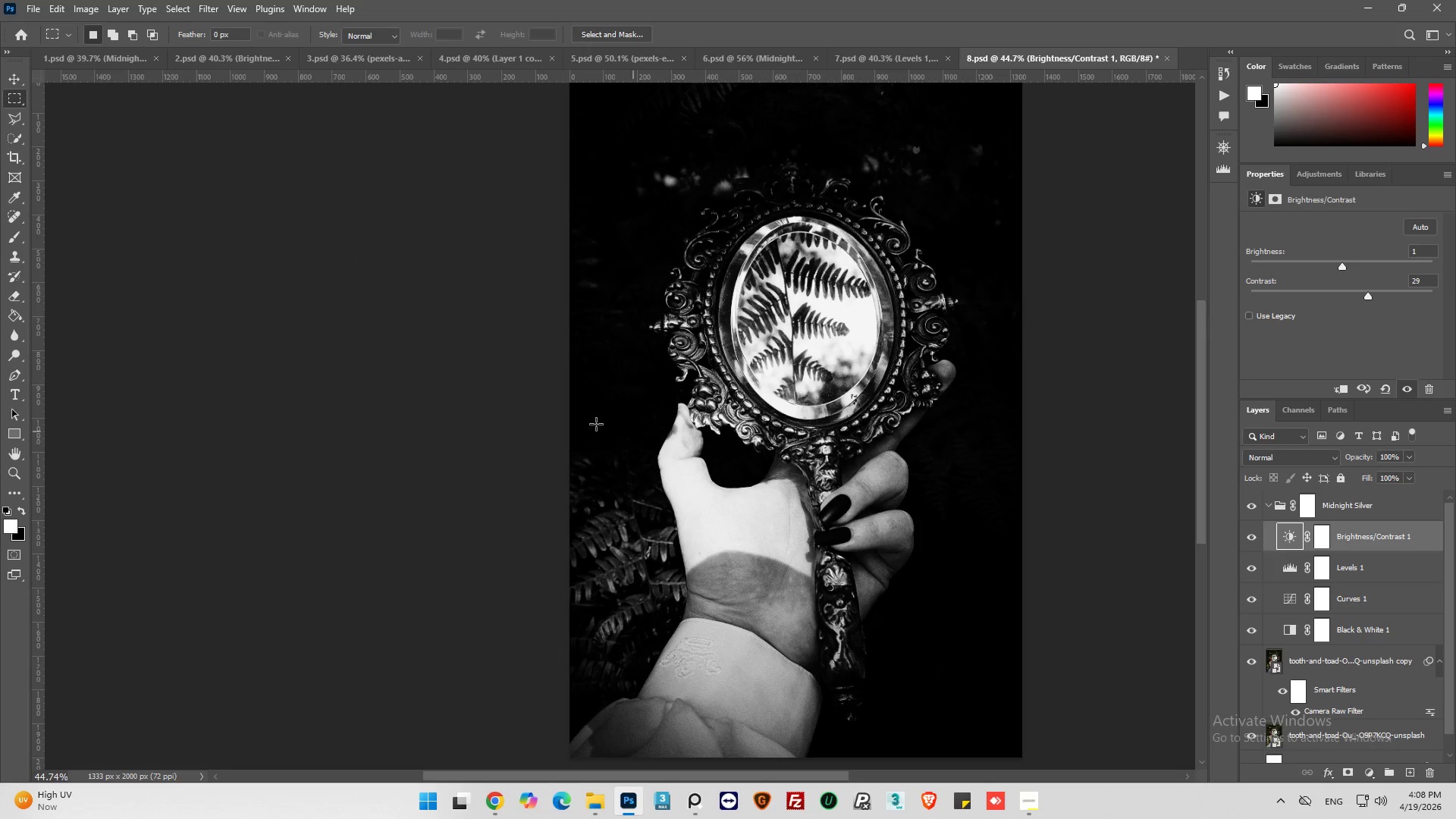 
key(Alt+AltLeft)
 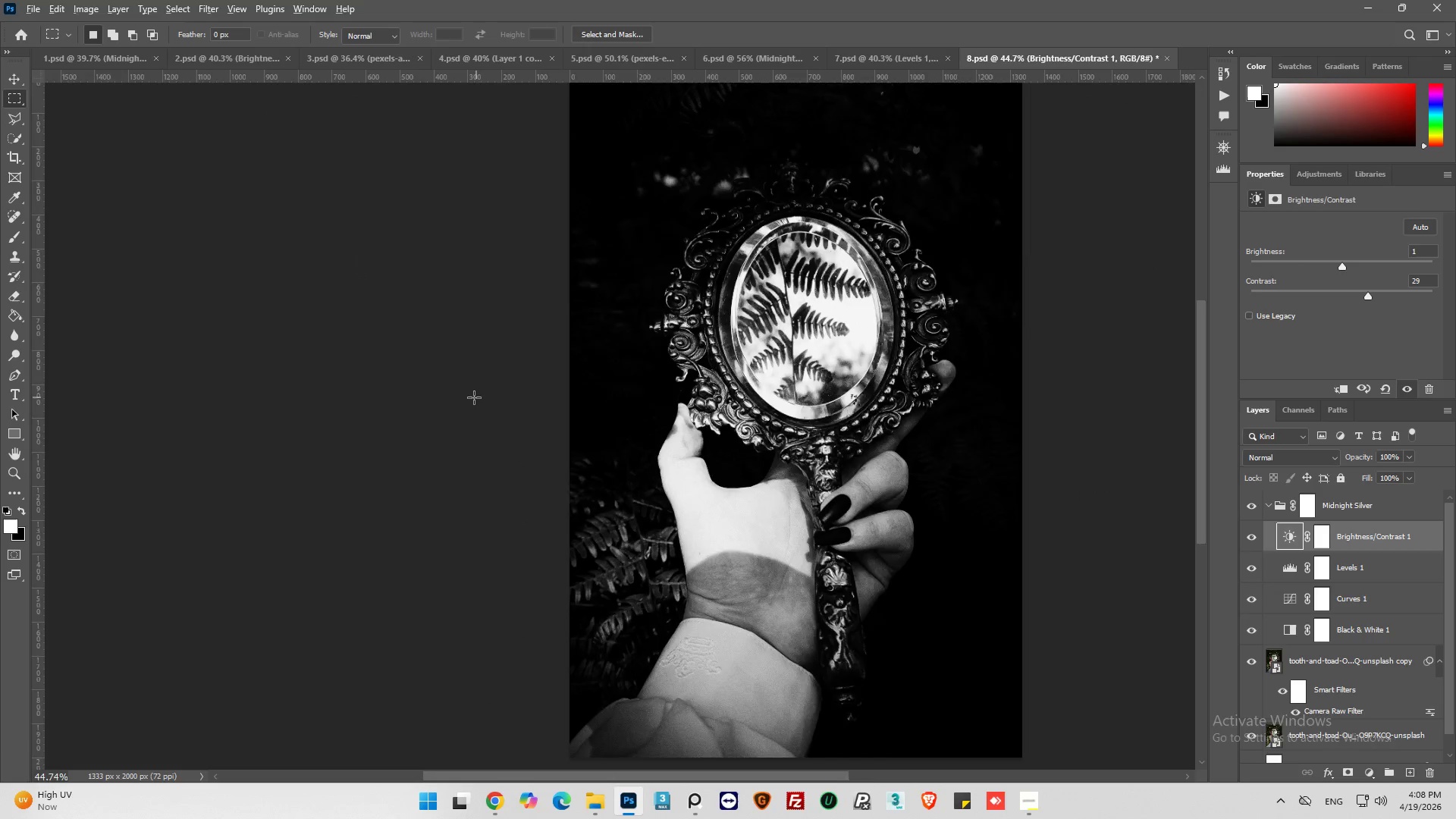 
scroll: coordinate [474, 397], scroll_direction: down, amount: 4.0
 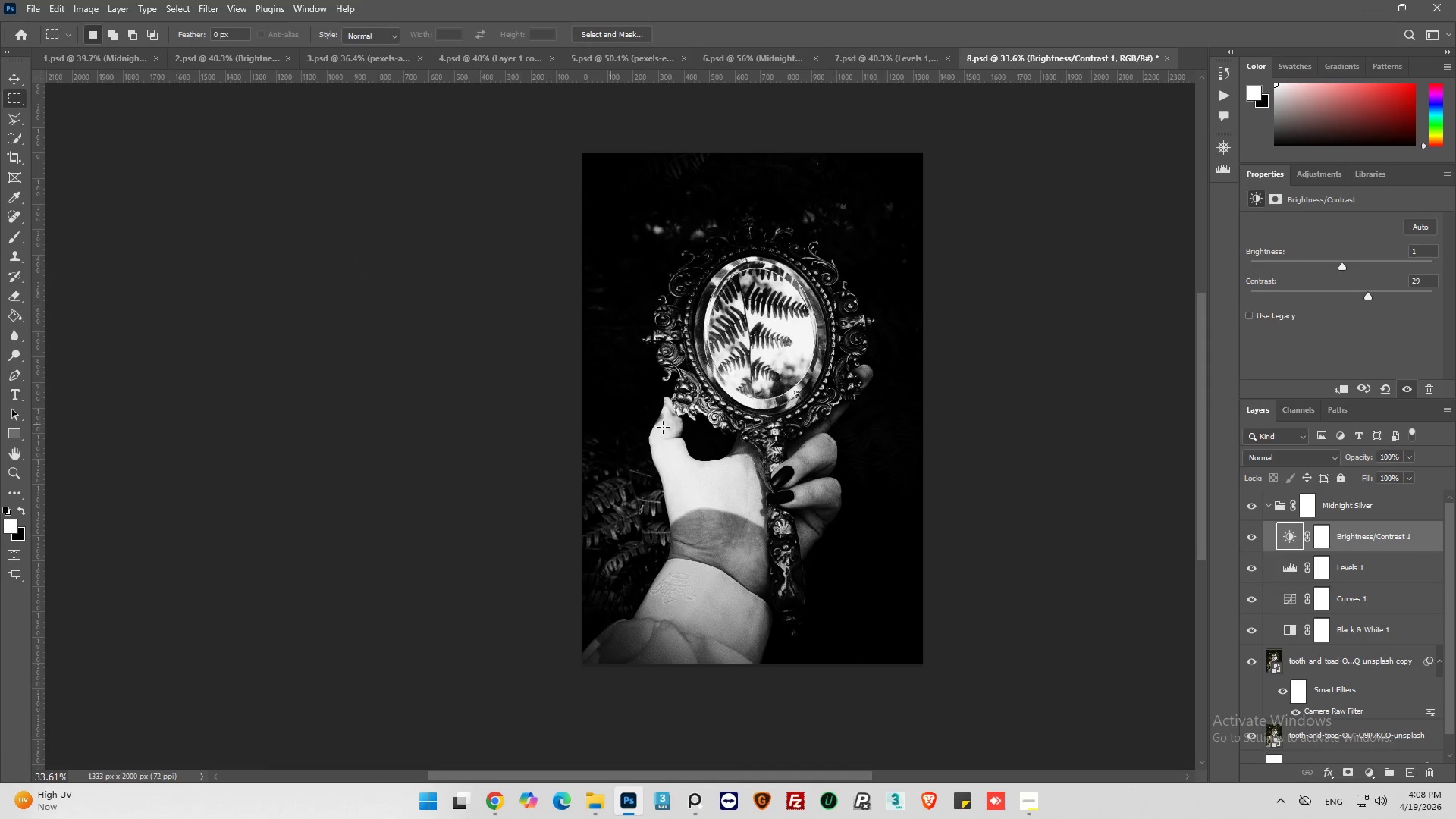 
key(Alt+AltLeft)
 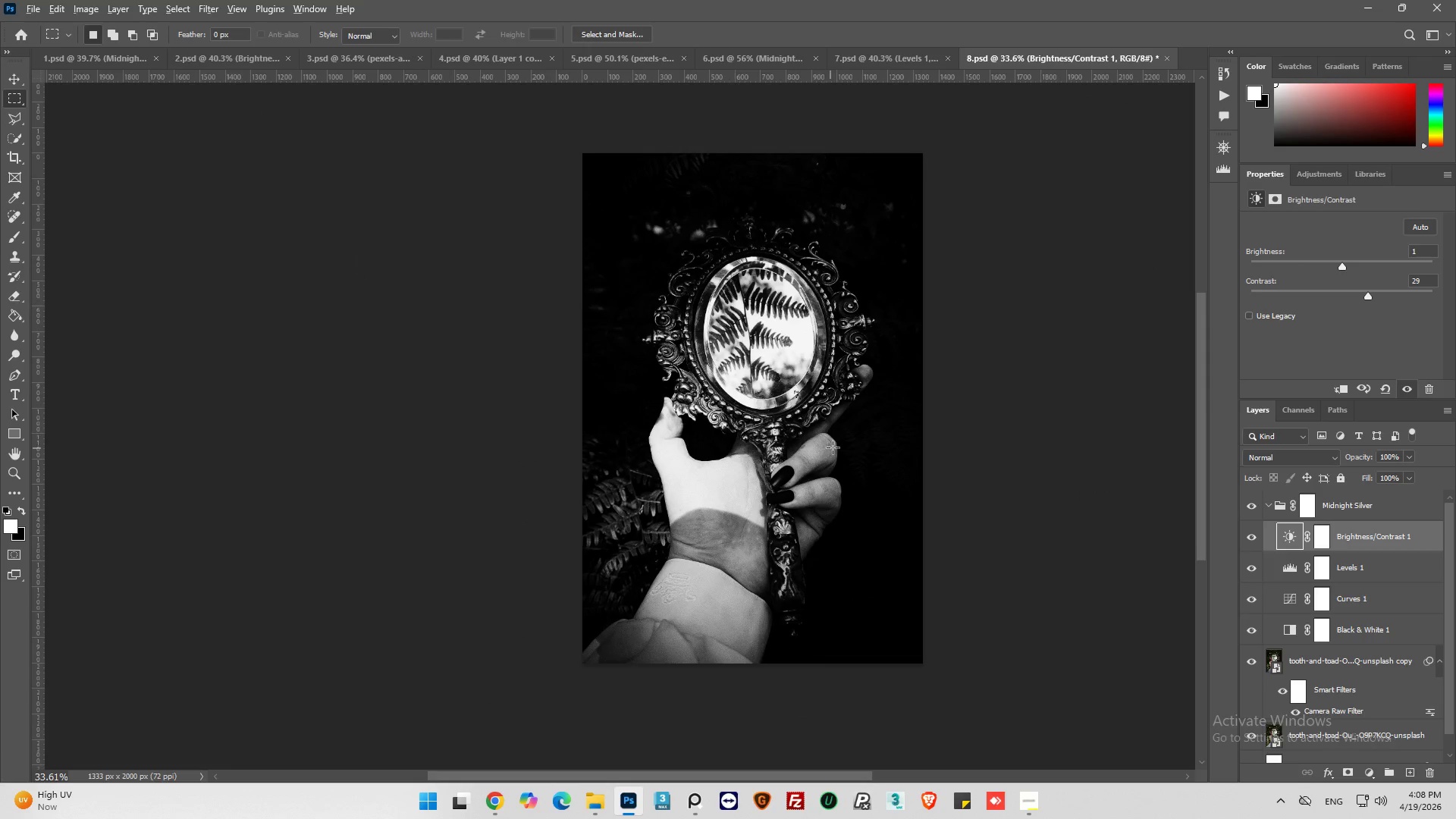 
hold_key(key=AltLeft, duration=0.47)
scroll: coordinate [909, 453], scroll_direction: up, amount: 5.0
 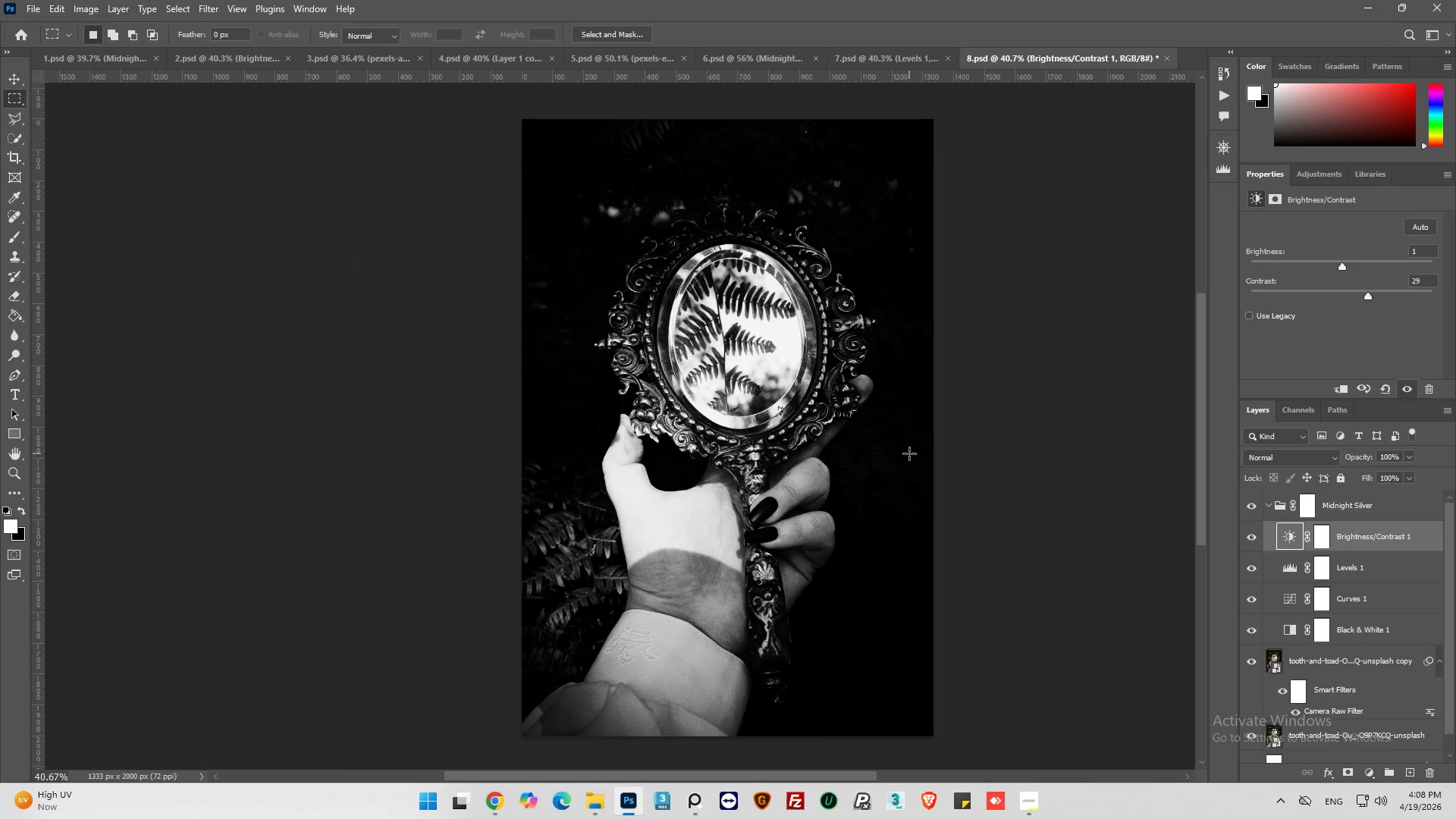 
scroll: coordinate [909, 453], scroll_direction: down, amount: 1.0
 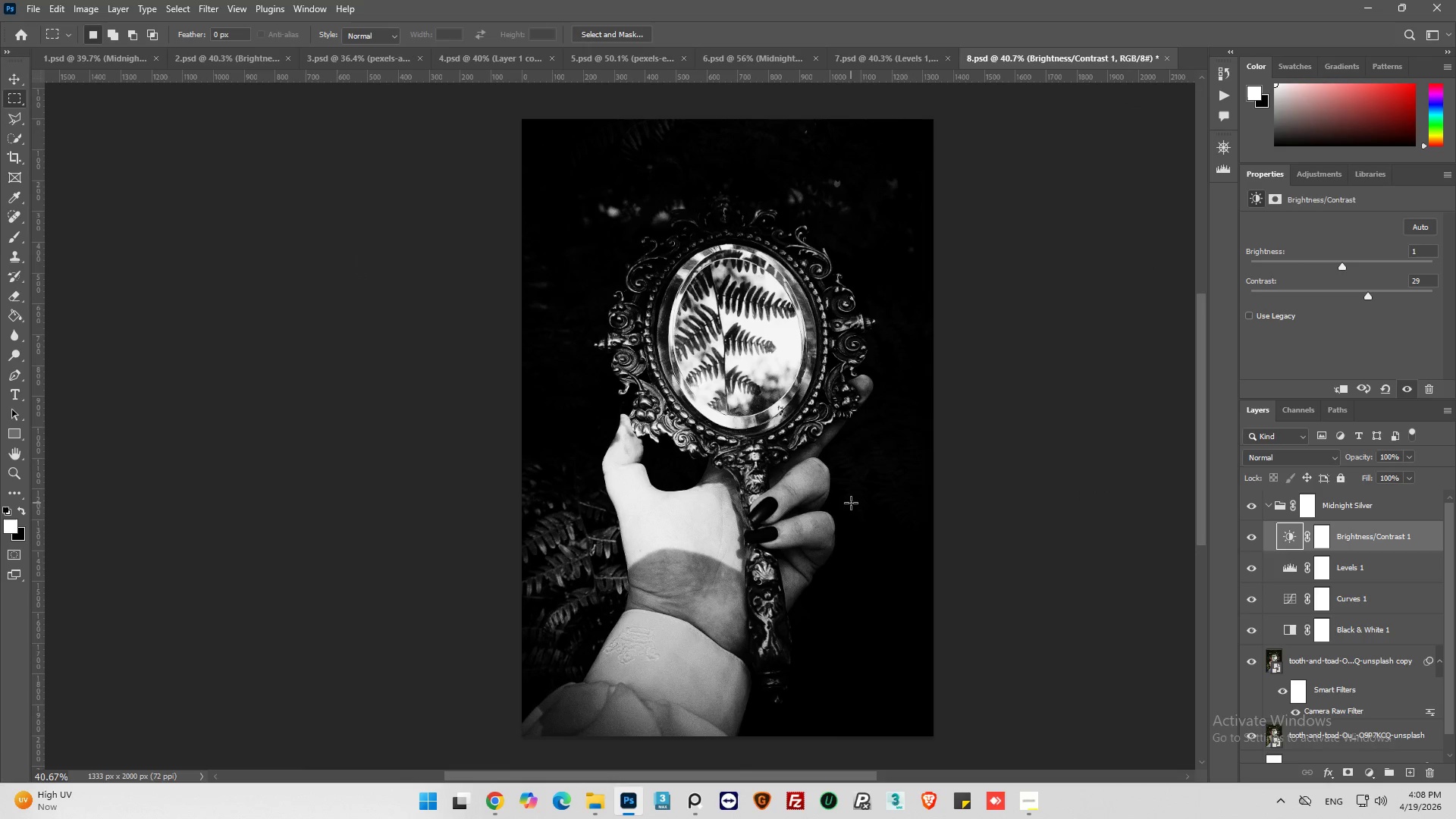 
wait(5.43)
 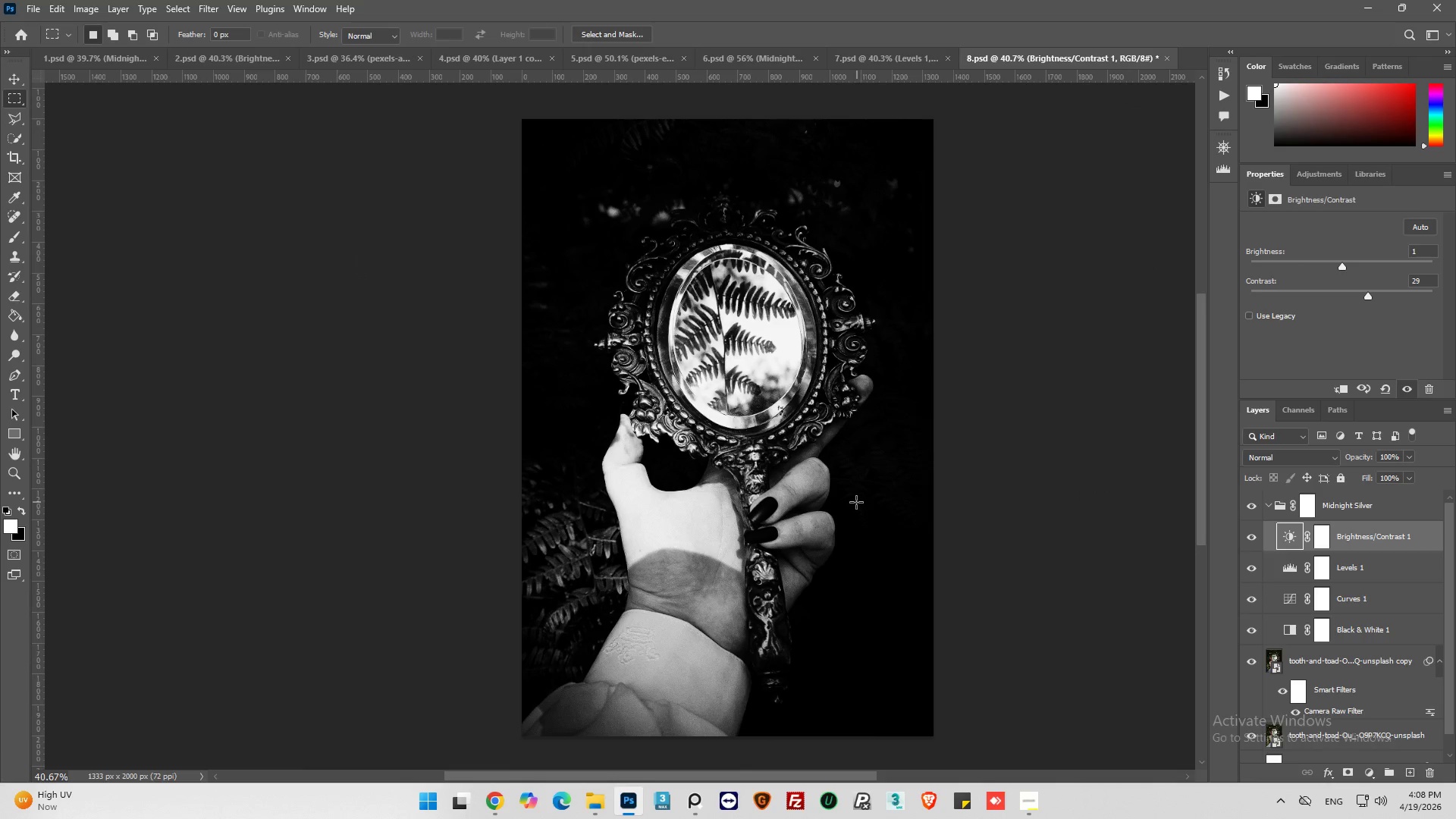 
left_click([1270, 507])
 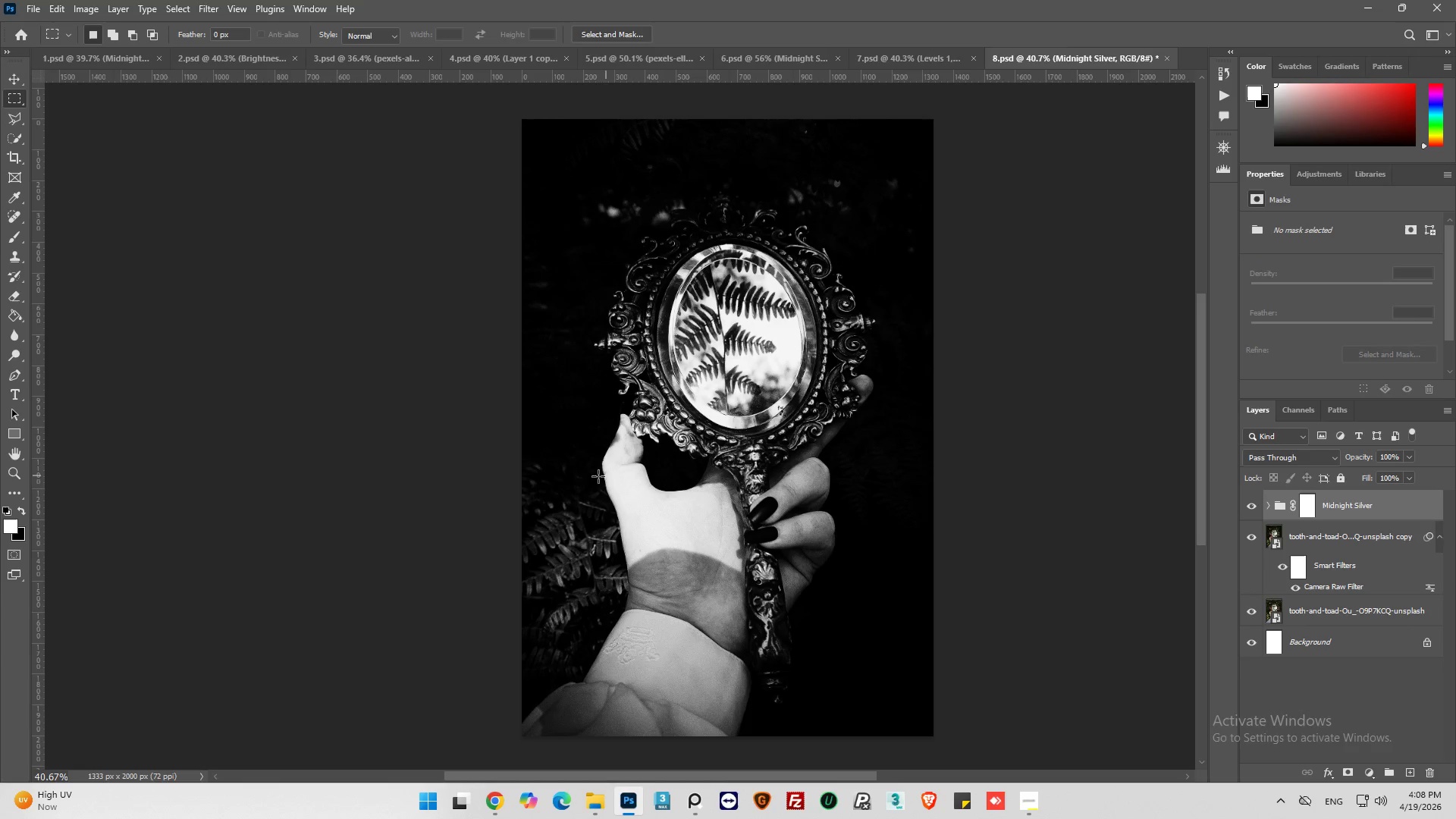 
mouse_move([574, 781])
 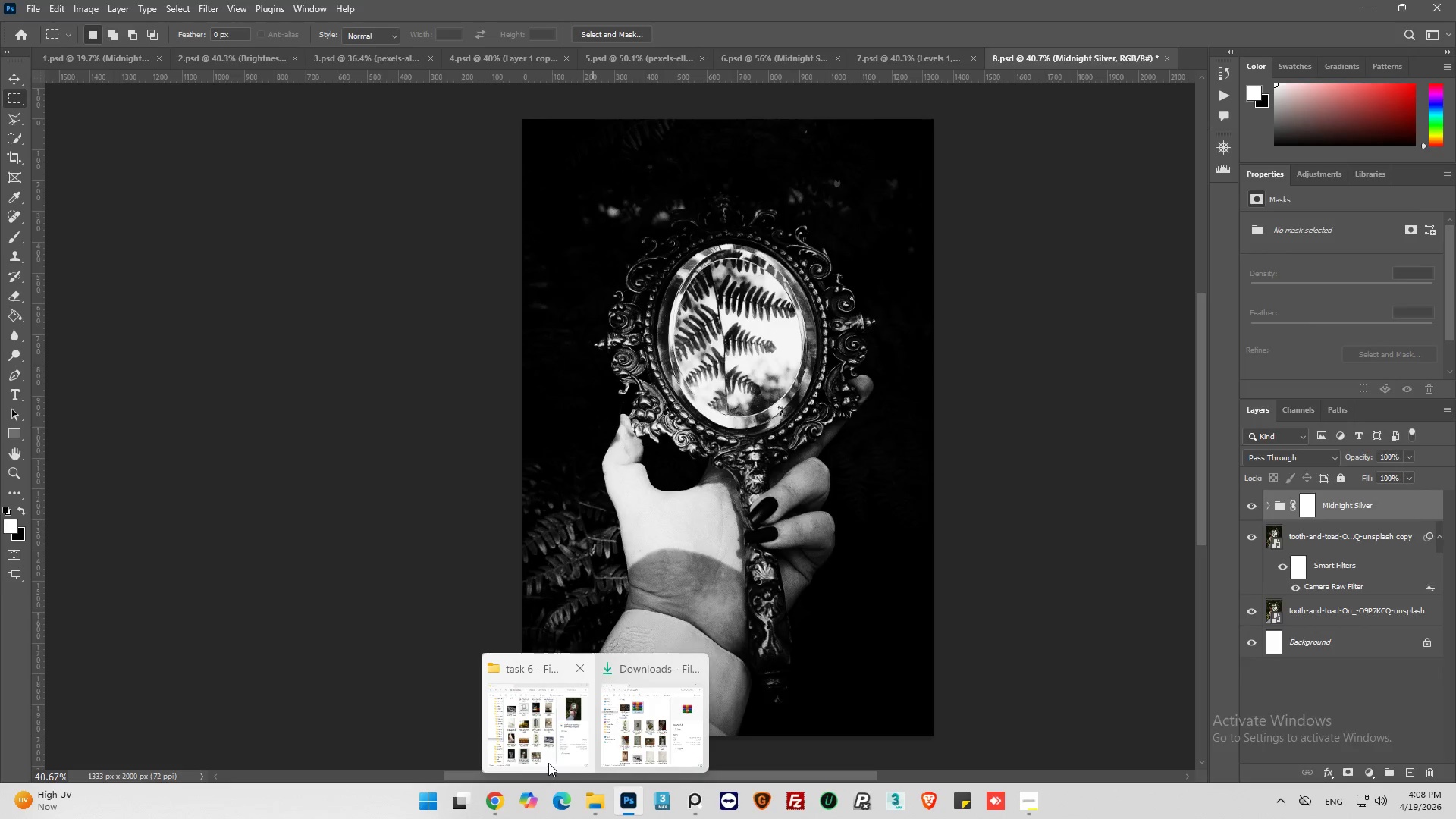 
left_click([548, 763])
 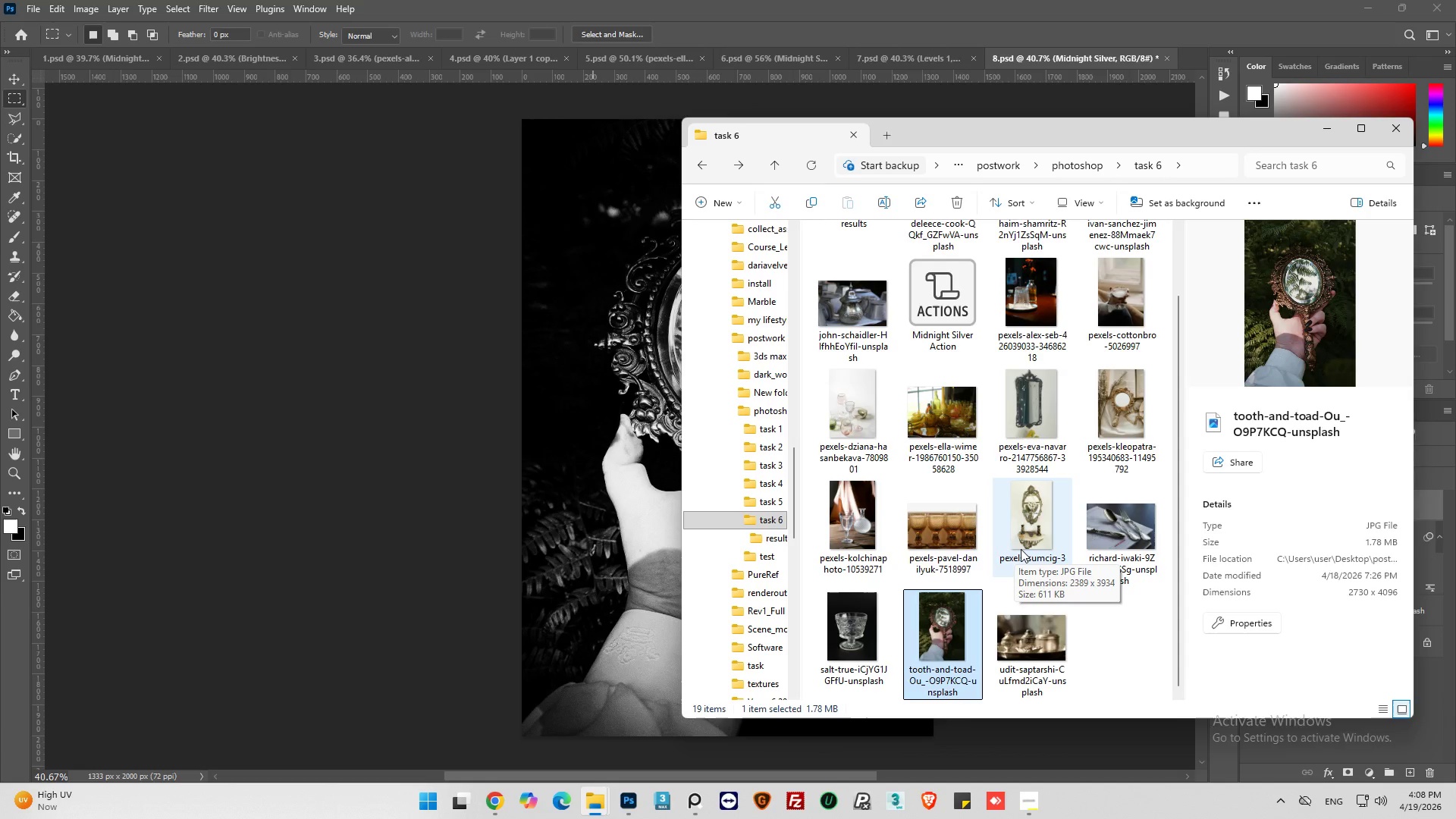 
wait(11.56)
 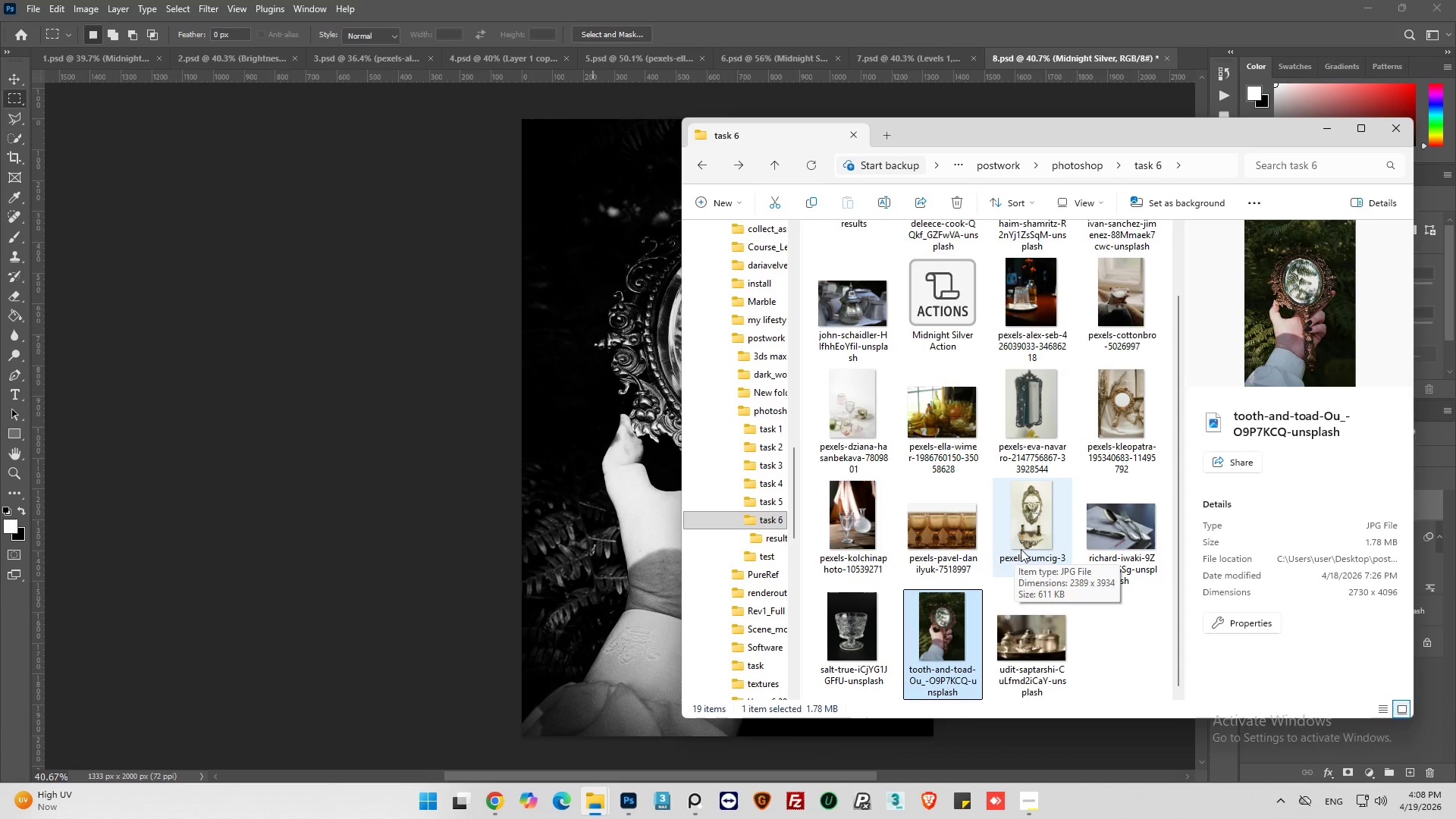 
scroll: coordinate [1021, 547], scroll_direction: up, amount: 3.0
 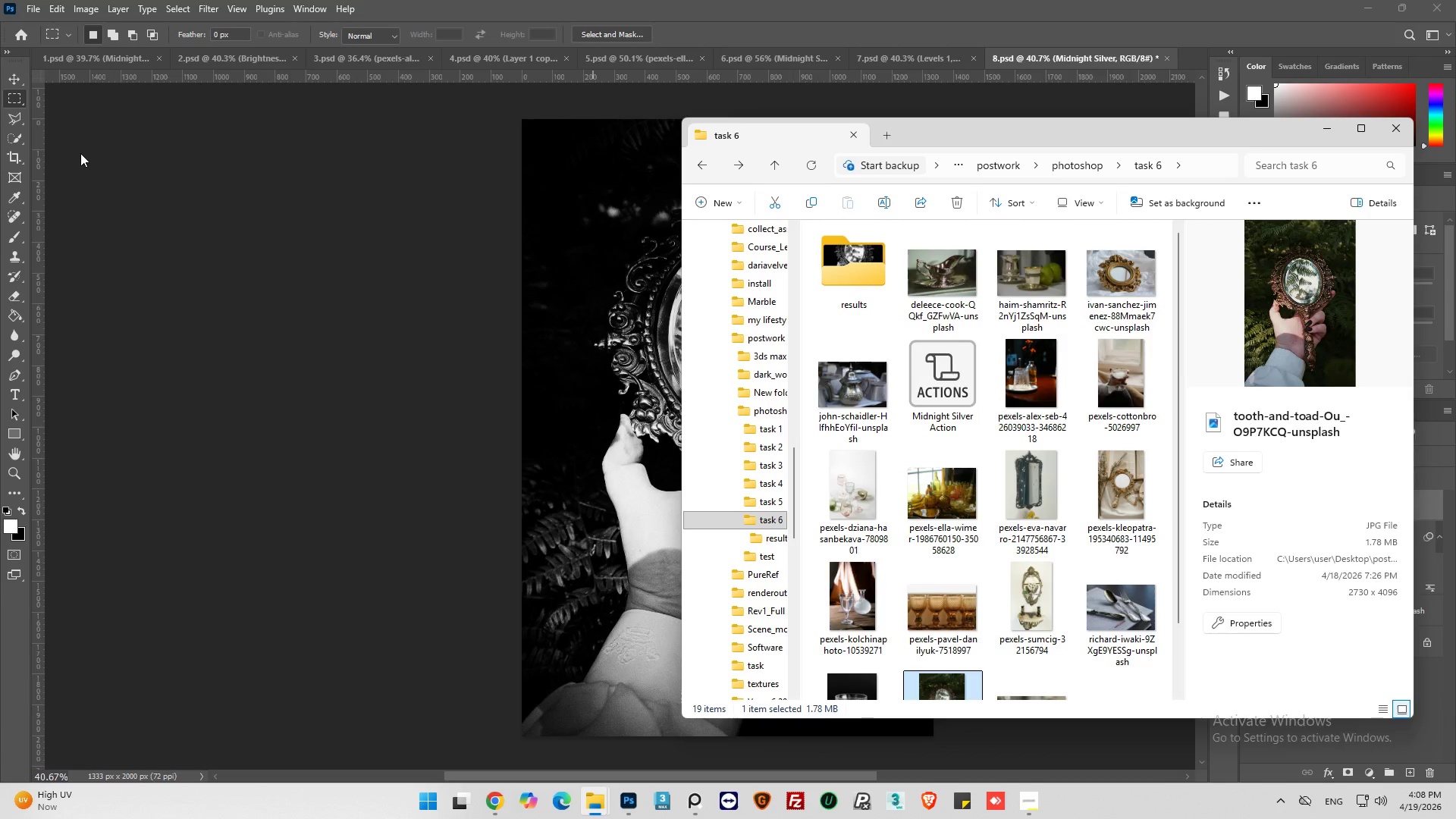 
left_click([39, 11])
 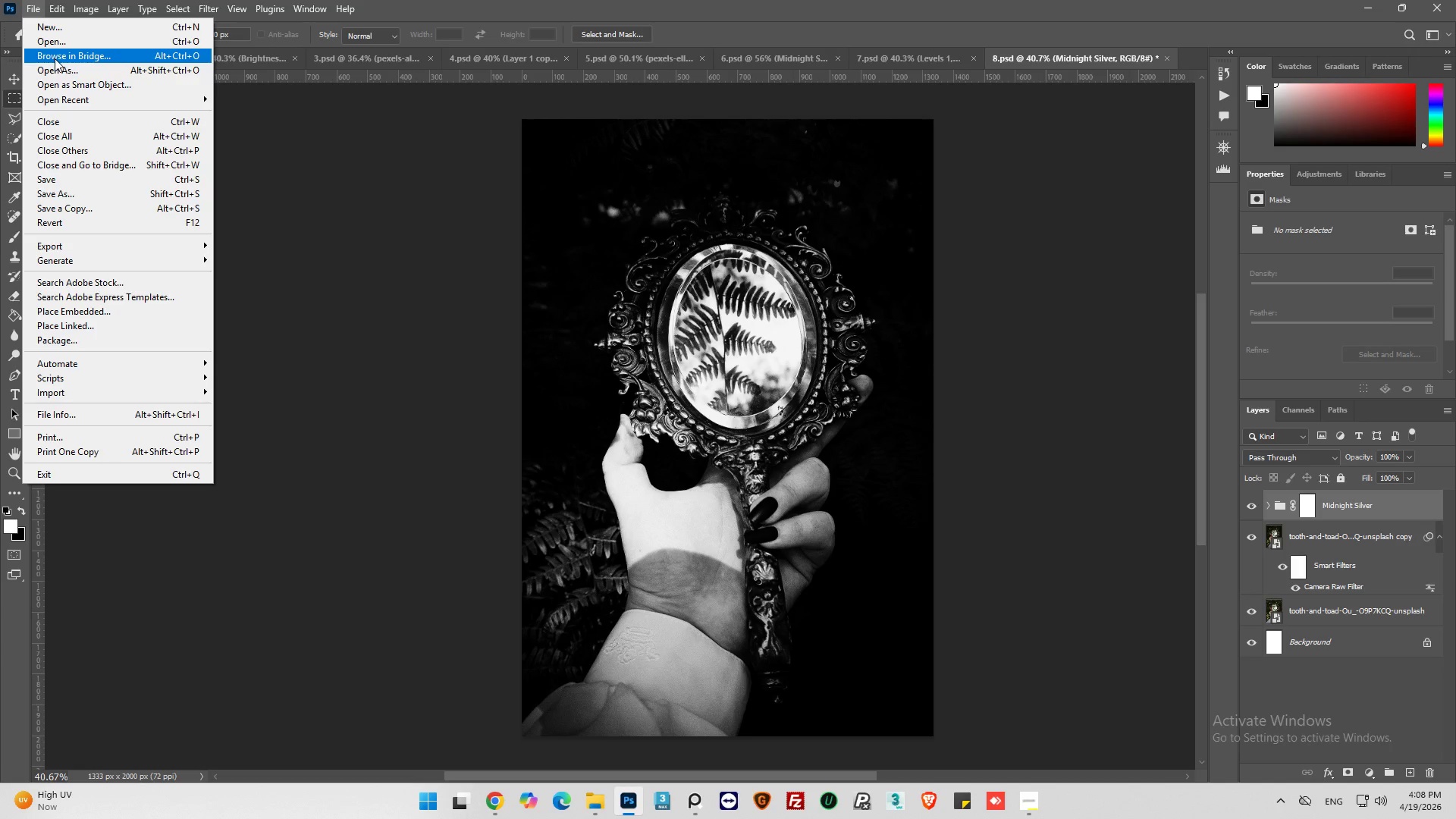 
wait(5.11)
 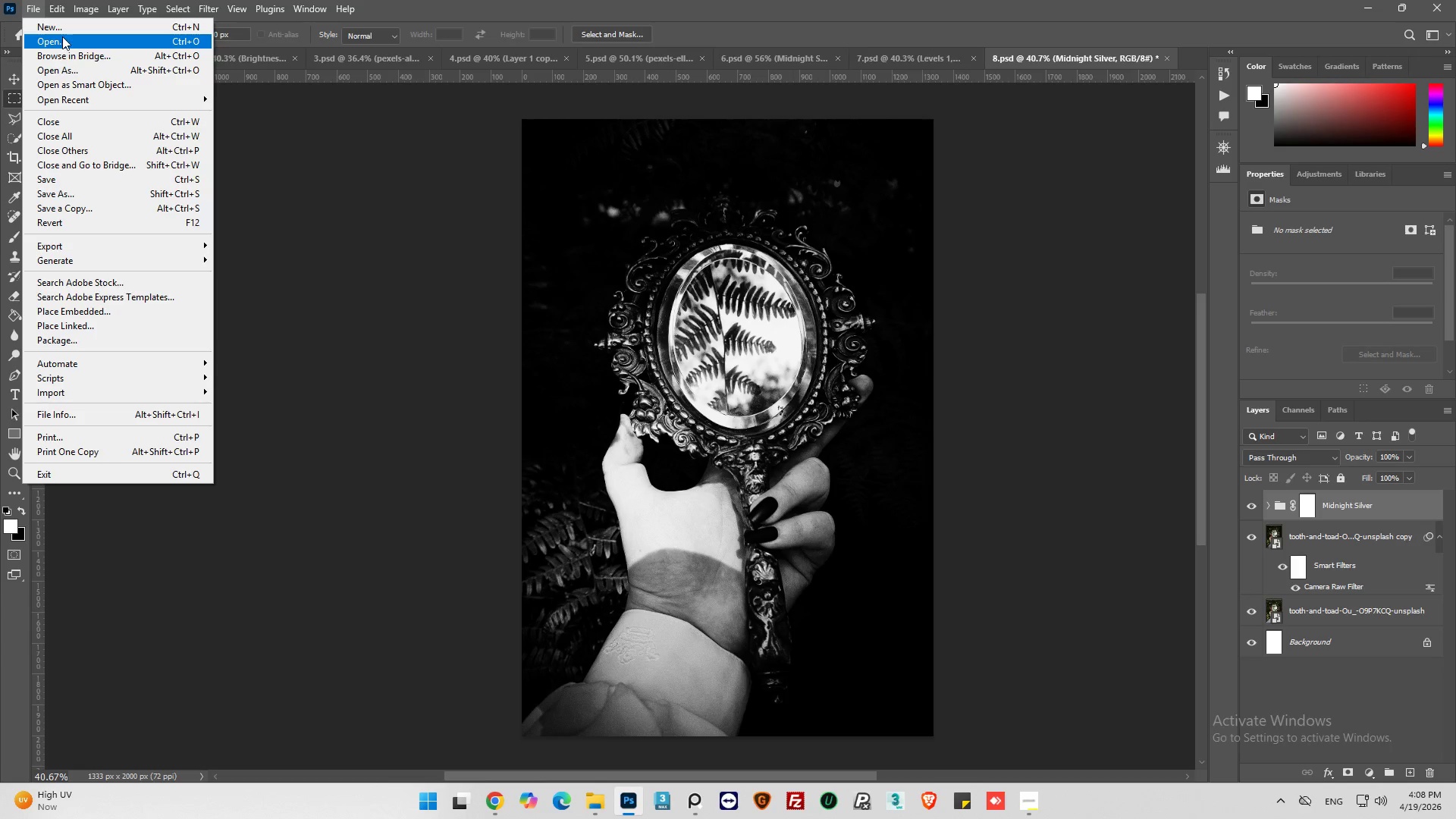 
left_click([103, 26])
 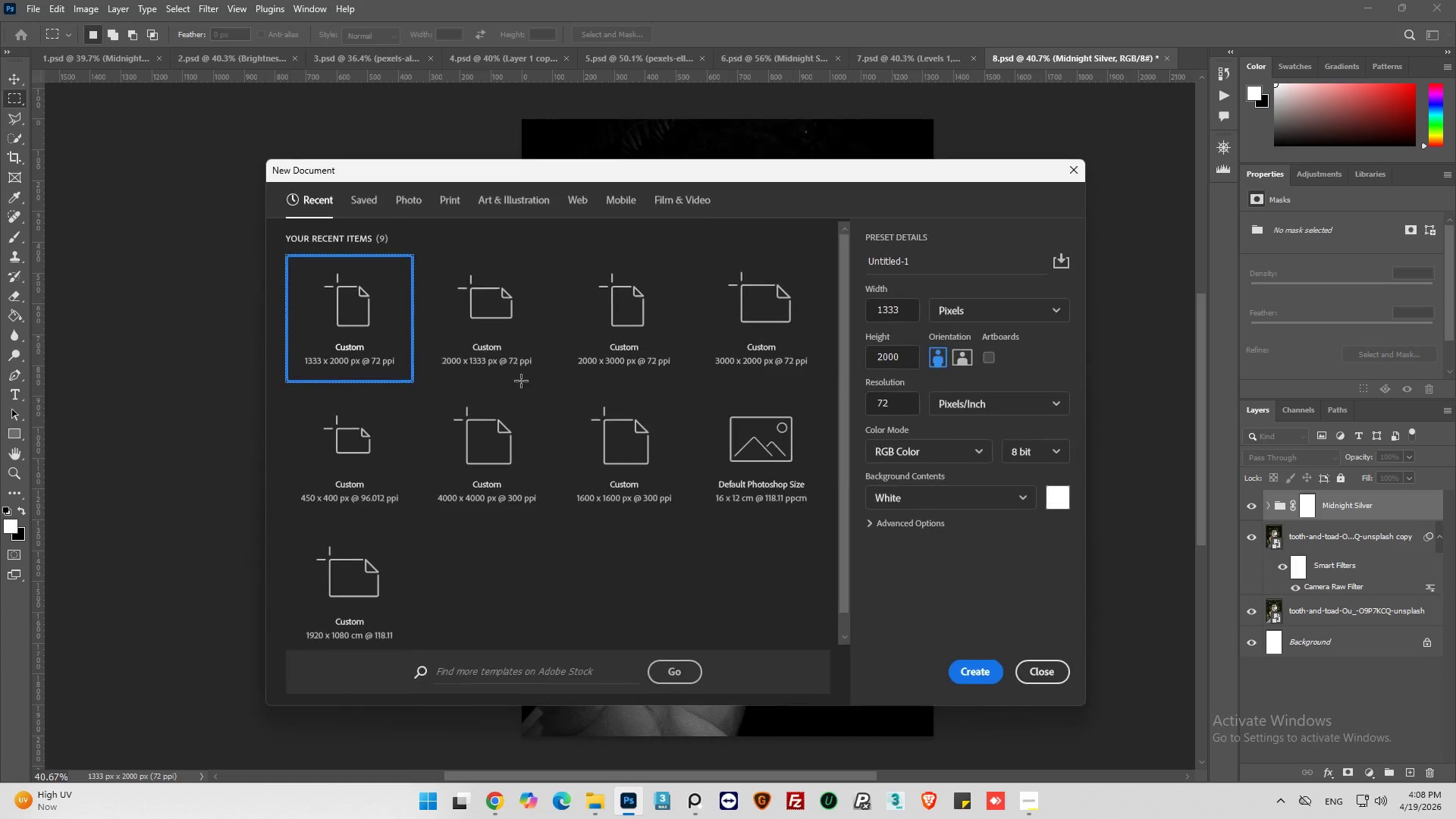 
mouse_move([491, 399])
 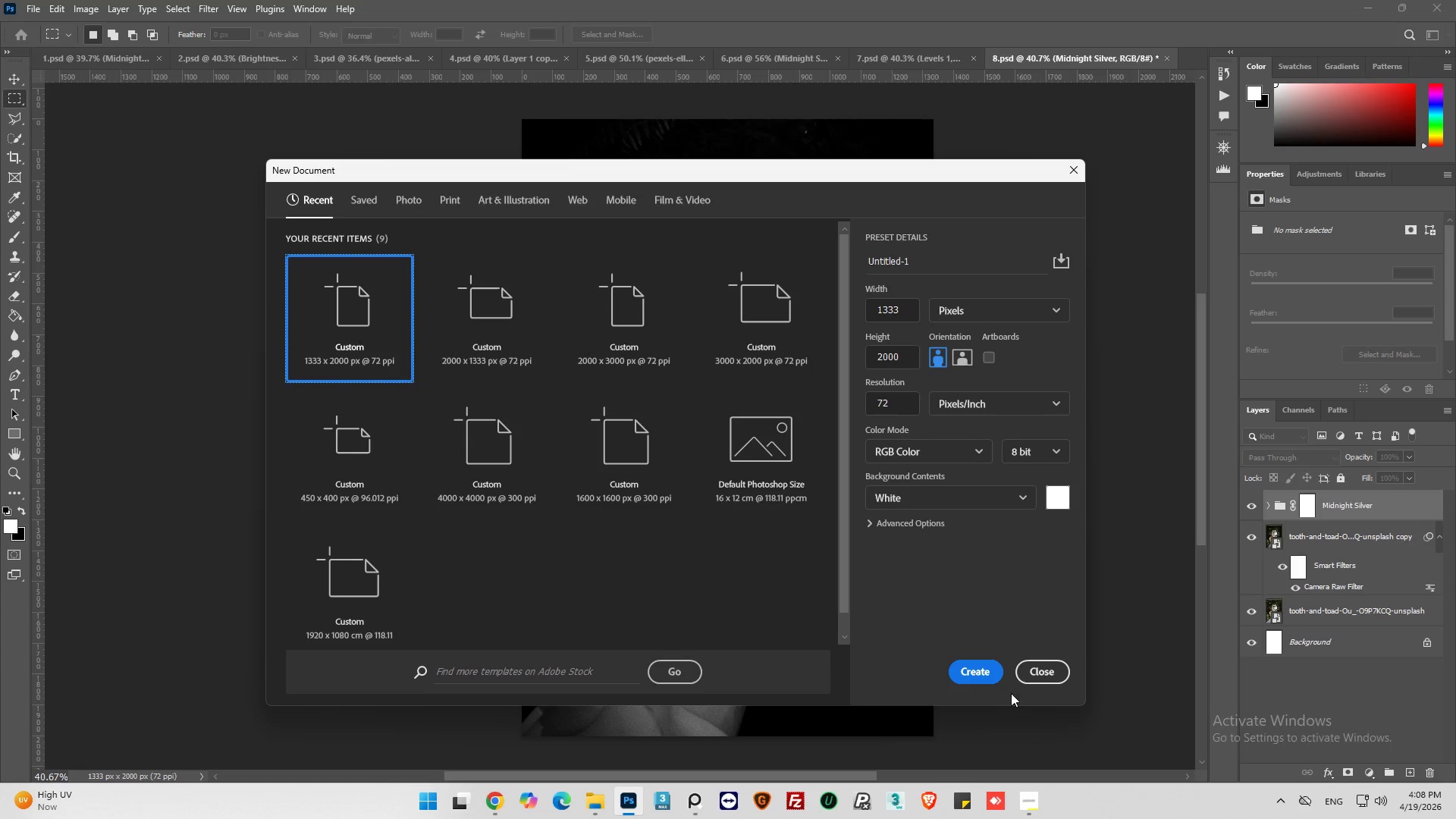 
left_click([968, 667])
 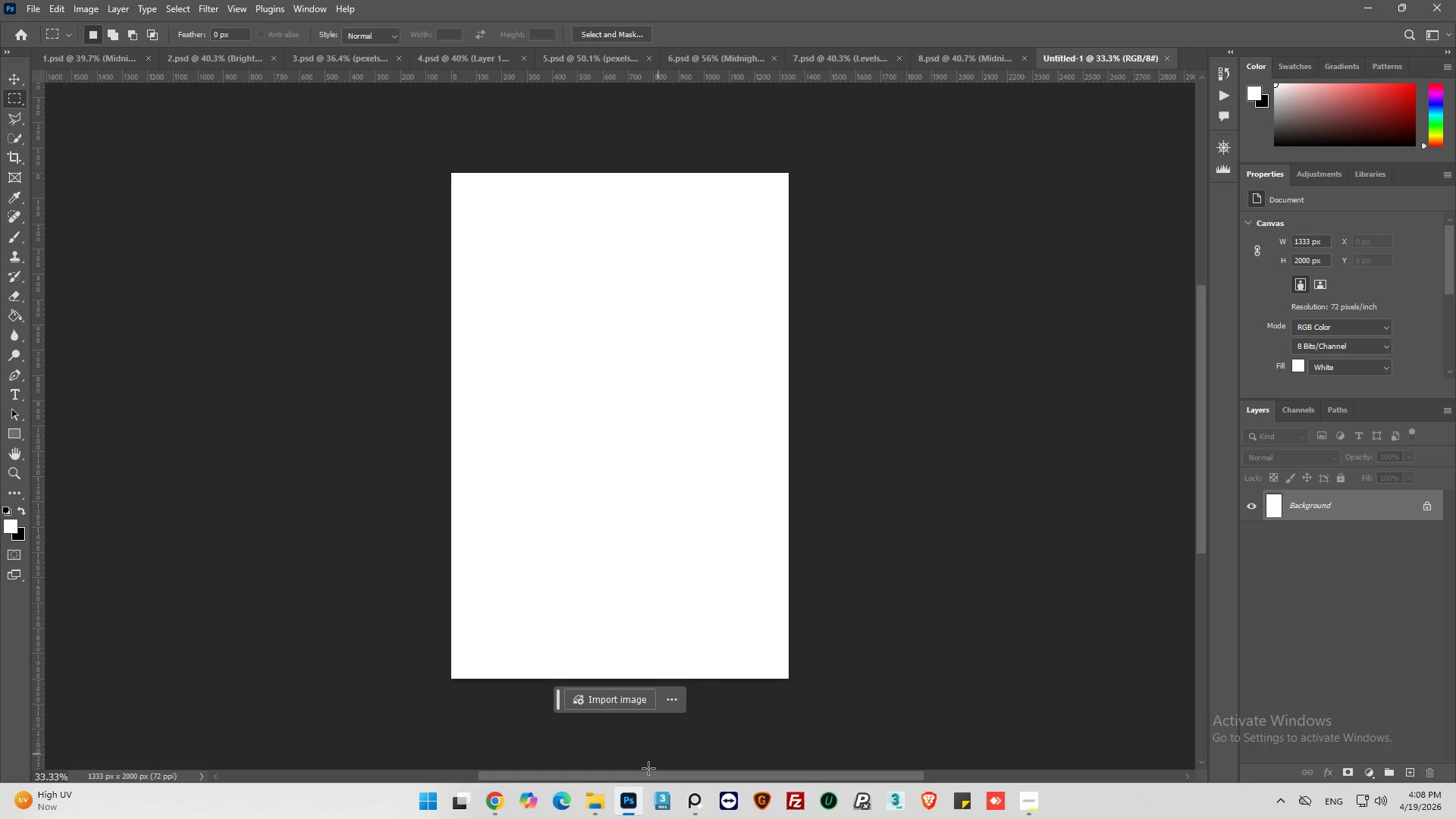 
left_click([595, 799])
 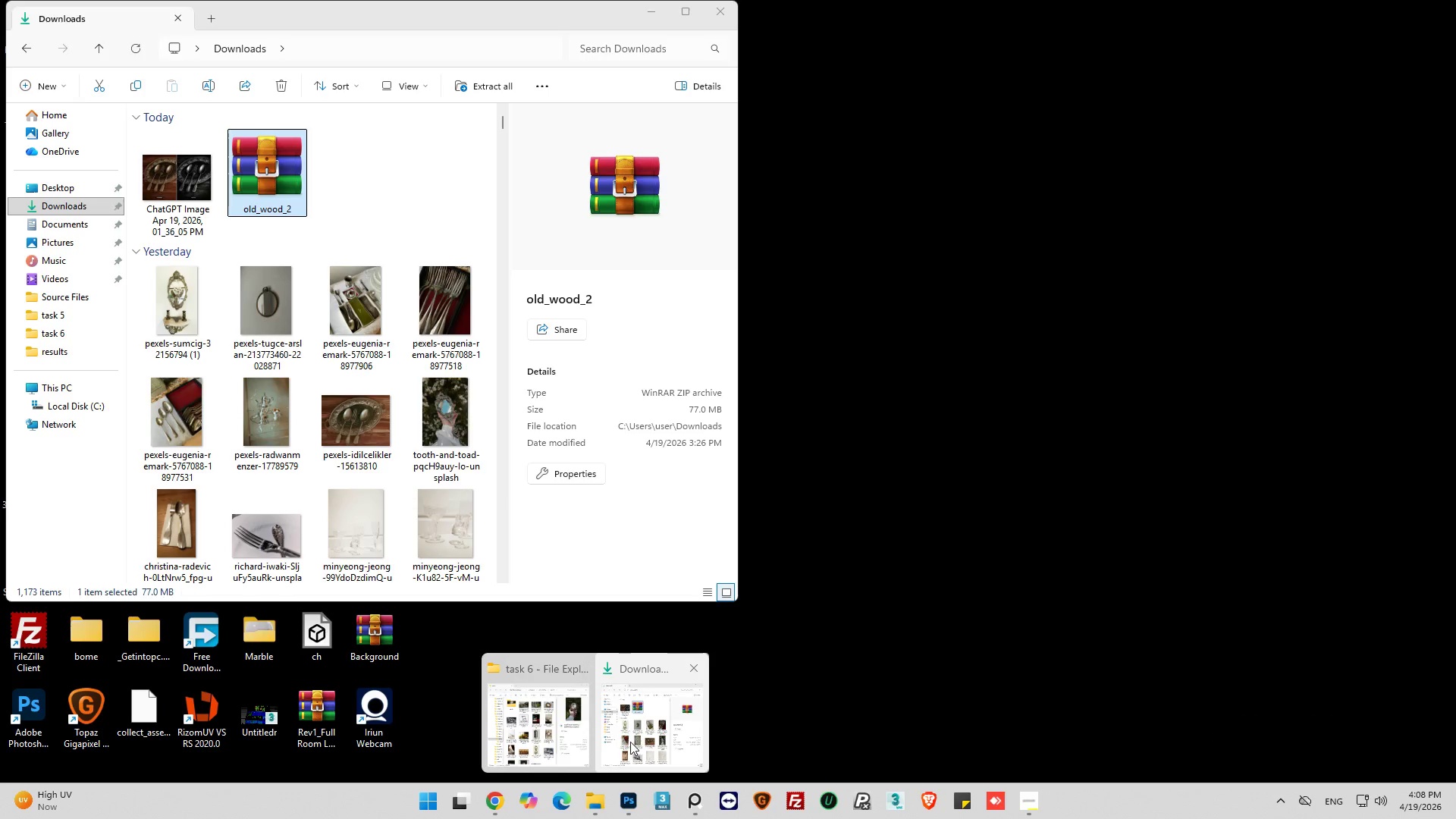 
left_click([559, 731])
 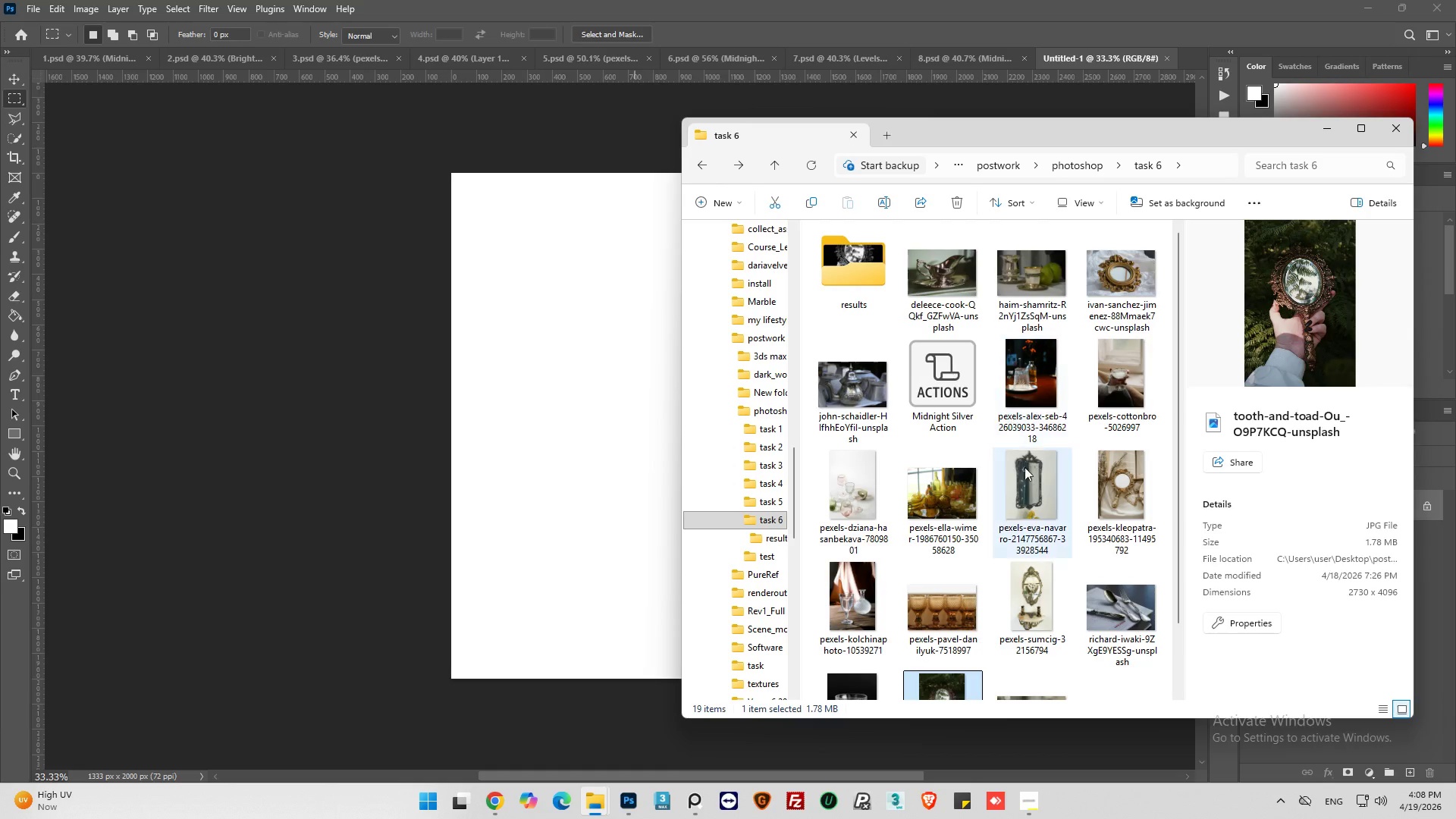 
left_click([1034, 490])
 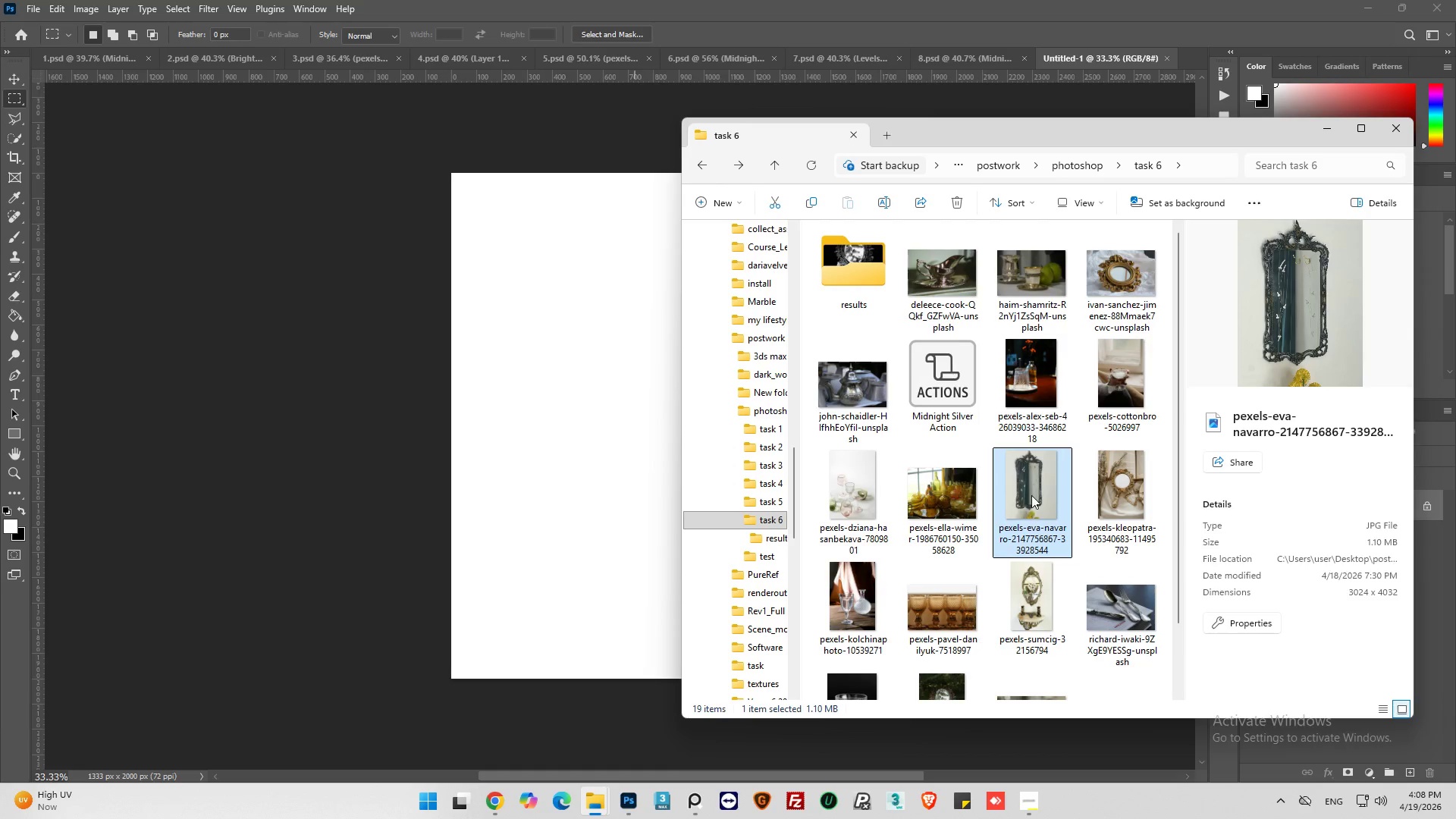 
left_click_drag(start_coordinate=[1032, 494], to_coordinate=[600, 468])
 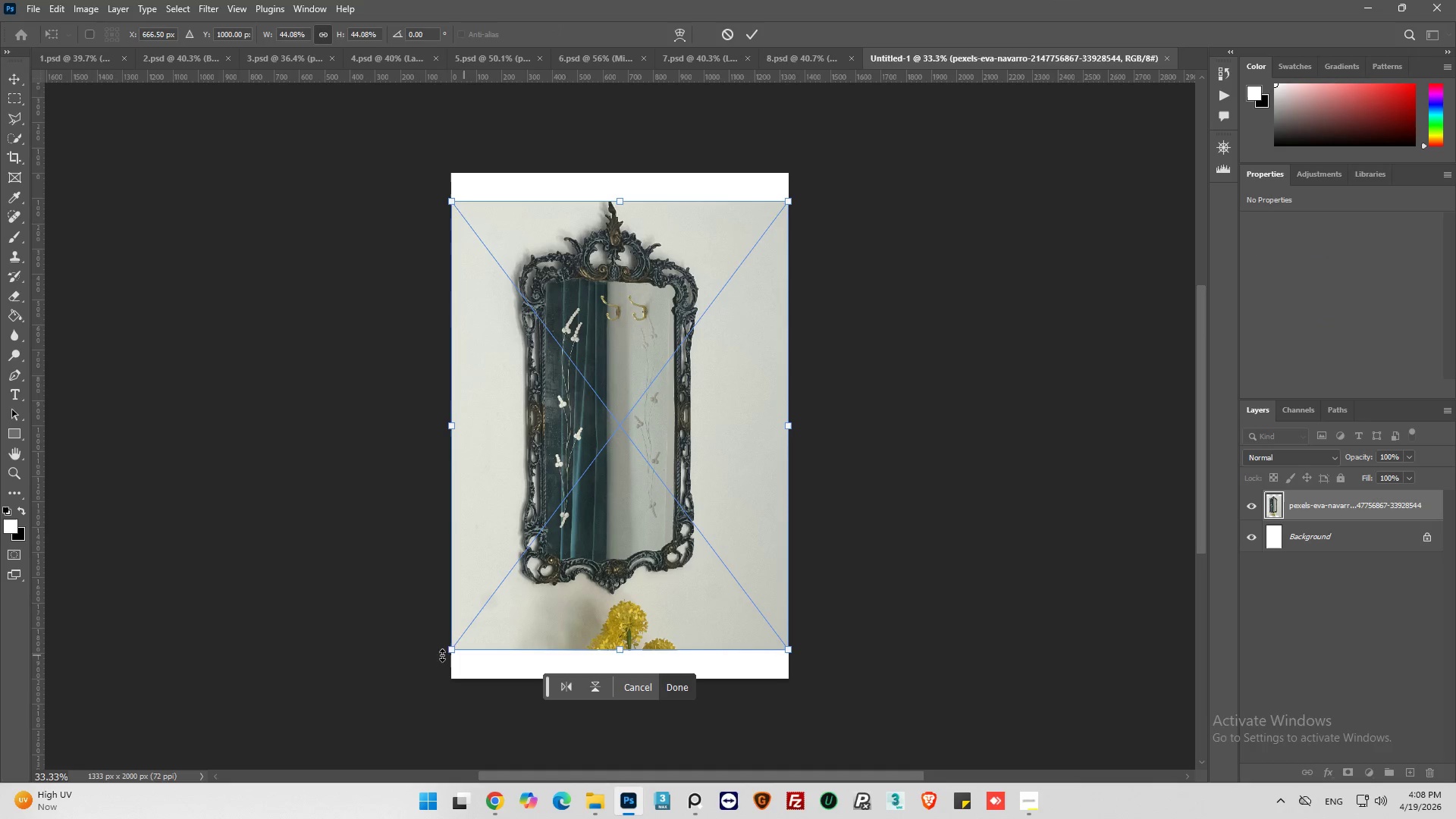 
left_click_drag(start_coordinate=[450, 652], to_coordinate=[422, 715])
 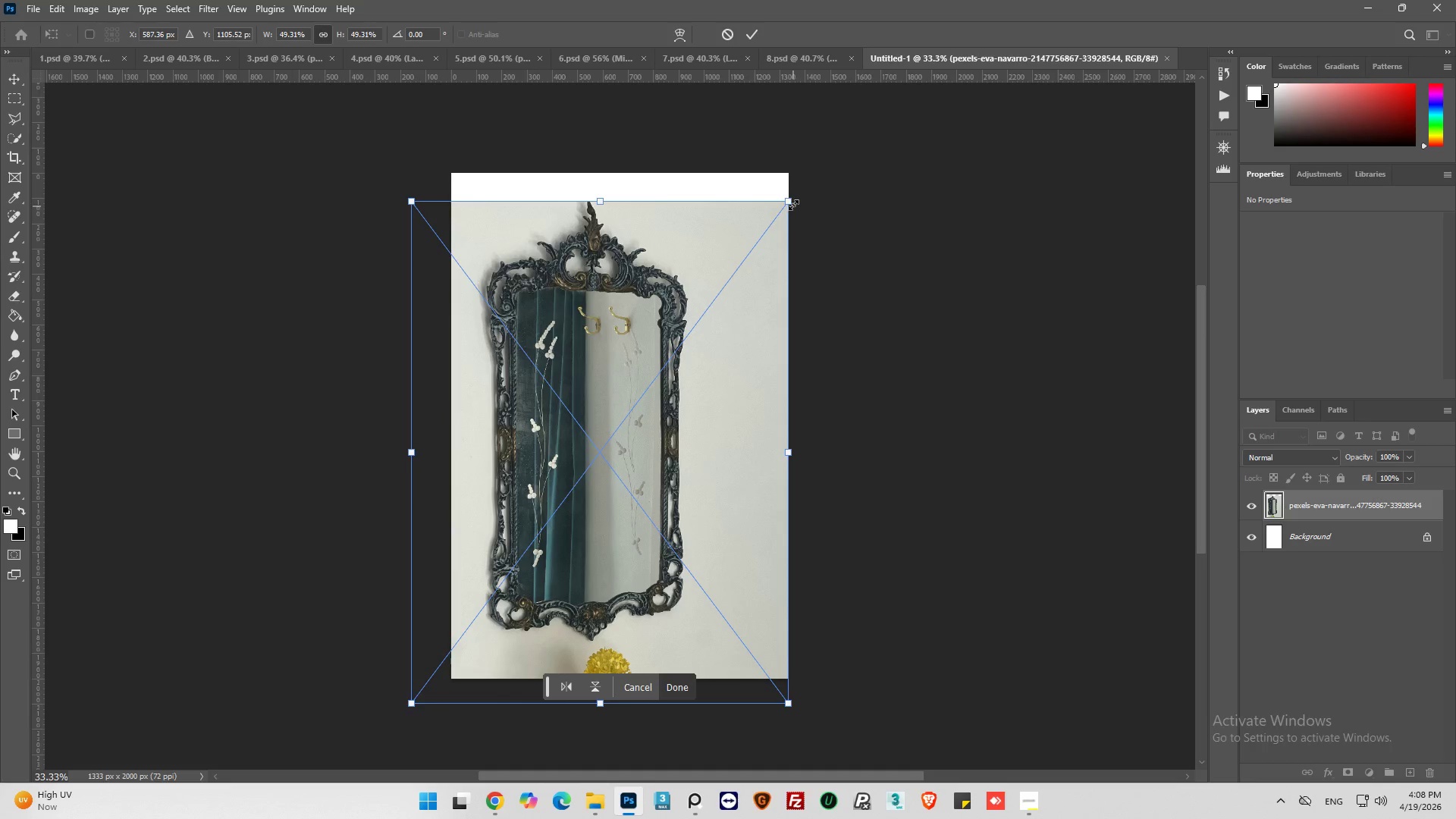 
left_click_drag(start_coordinate=[790, 200], to_coordinate=[815, 166])
 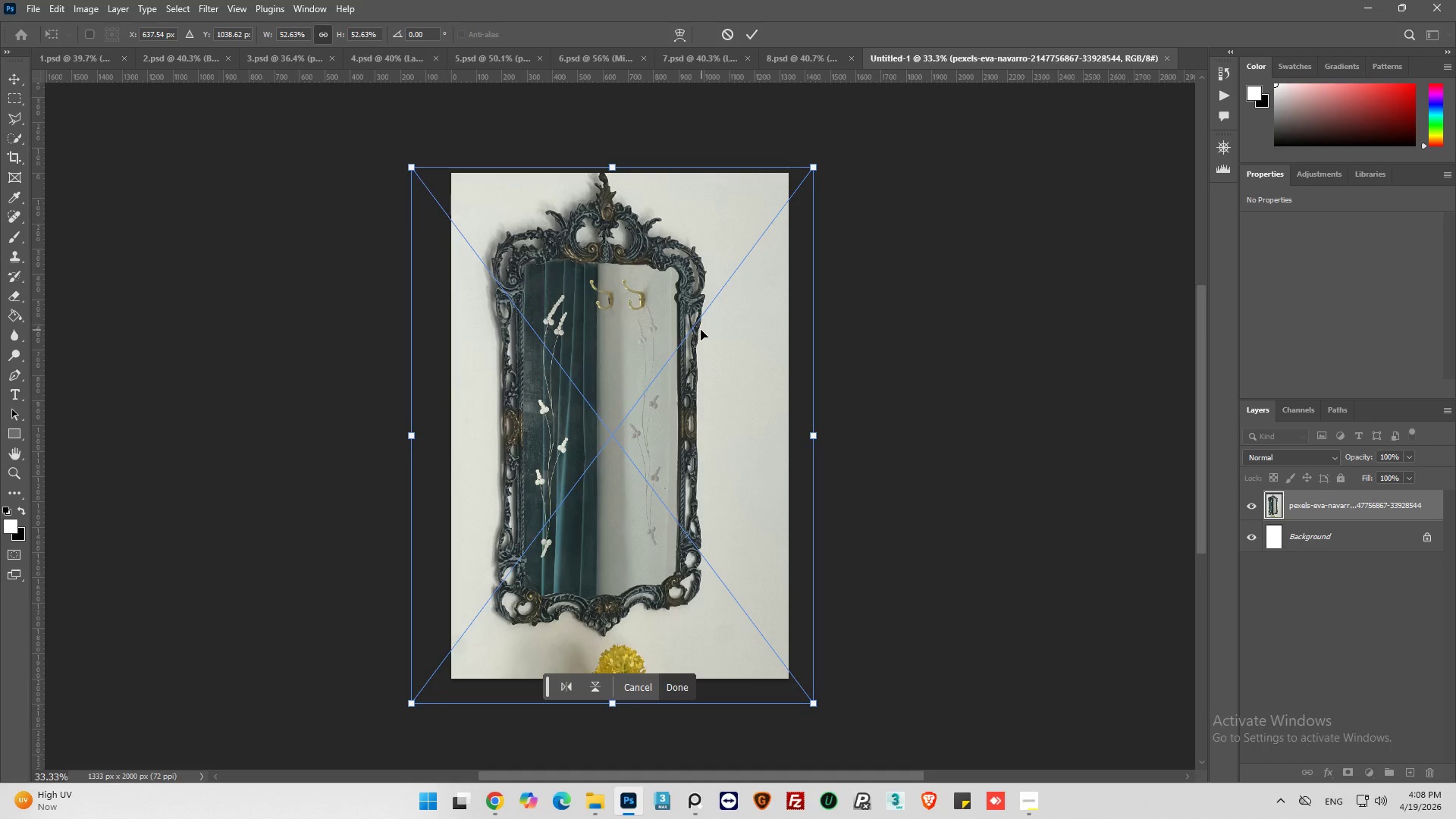 
left_click_drag(start_coordinate=[701, 330], to_coordinate=[712, 337])
 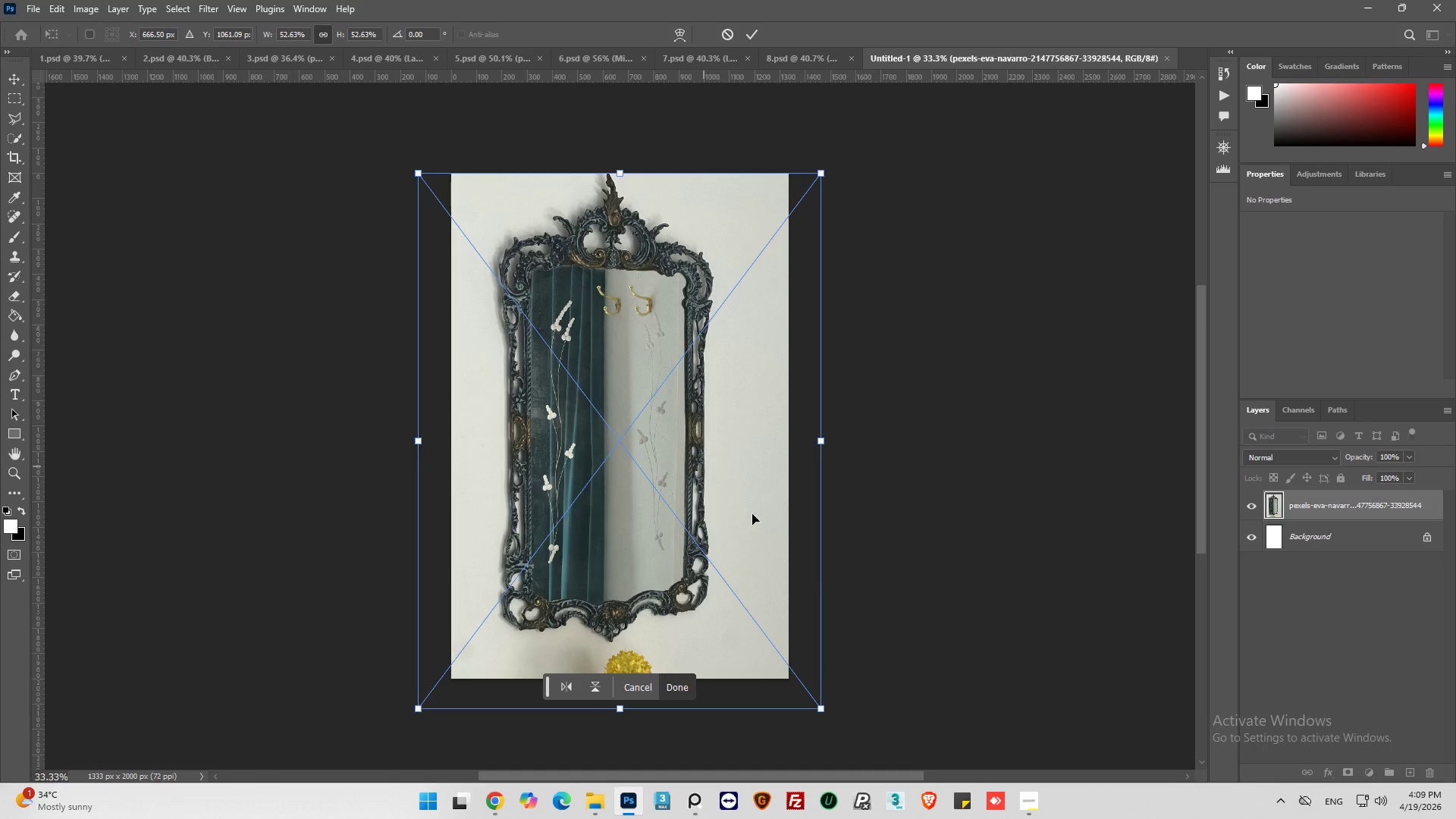 
left_click_drag(start_coordinate=[817, 709], to_coordinate=[832, 666])
 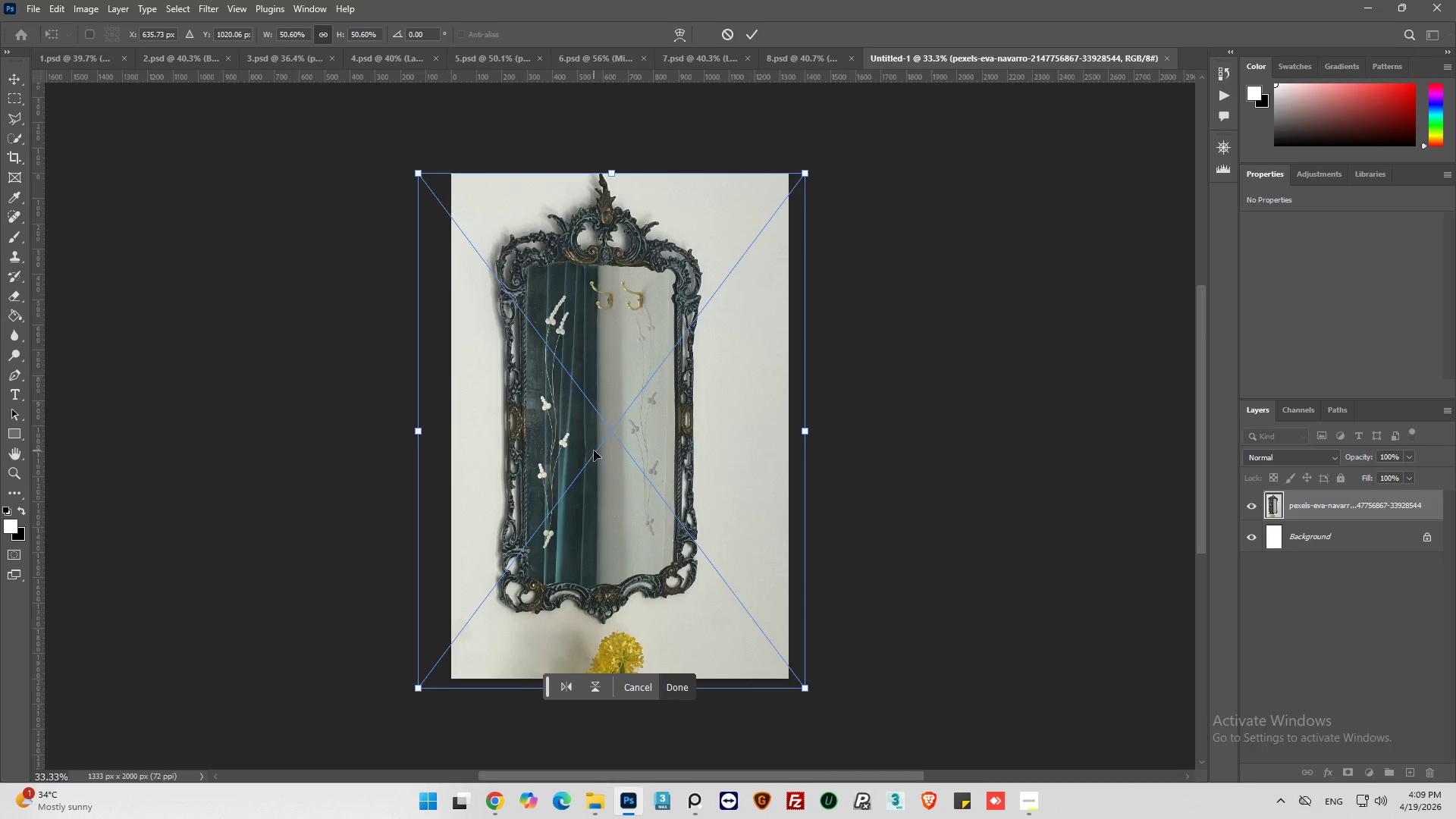 
left_click_drag(start_coordinate=[594, 450], to_coordinate=[610, 454])
 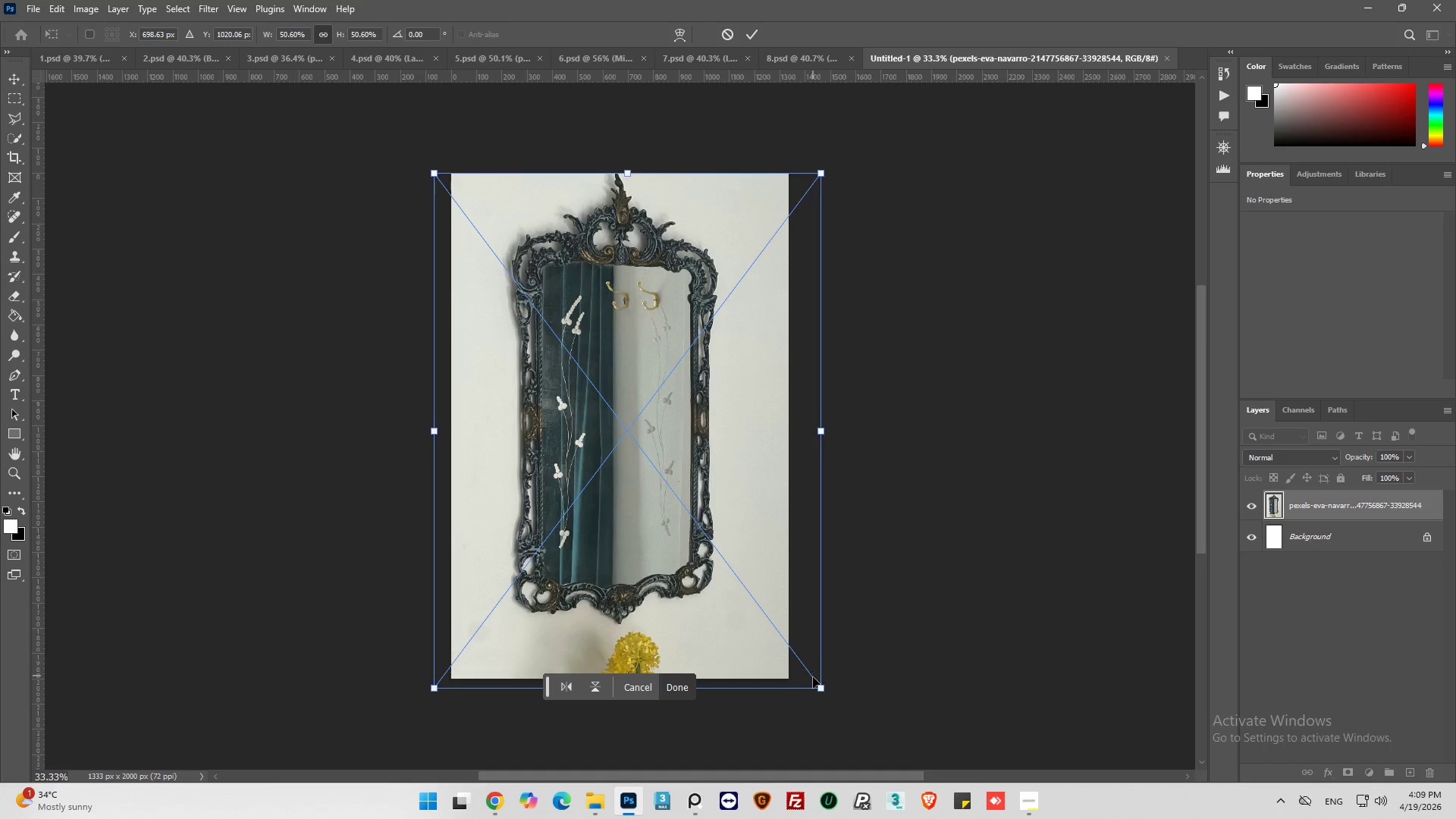 
left_click_drag(start_coordinate=[822, 692], to_coordinate=[823, 678])
 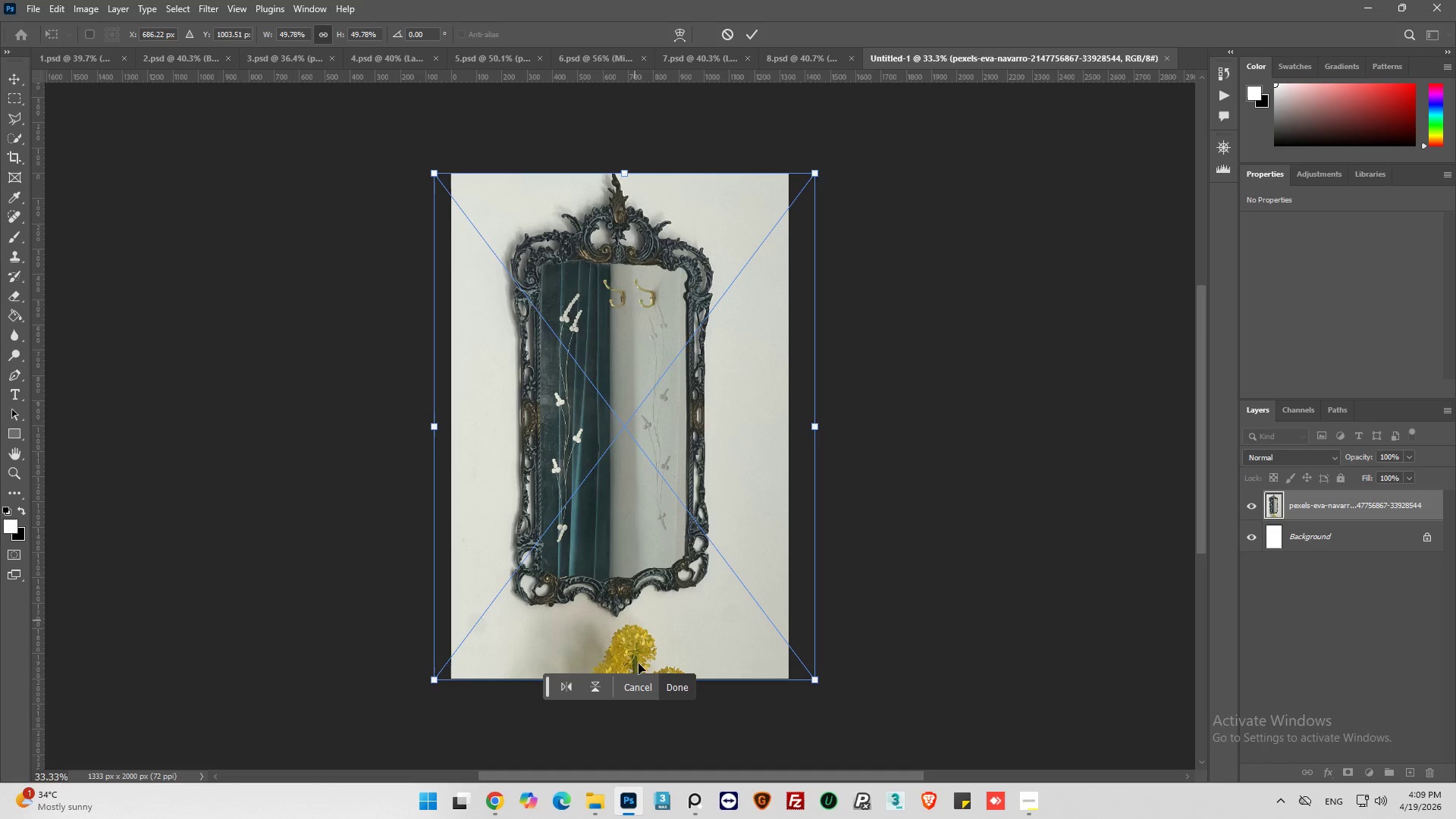 
wait(5.39)
 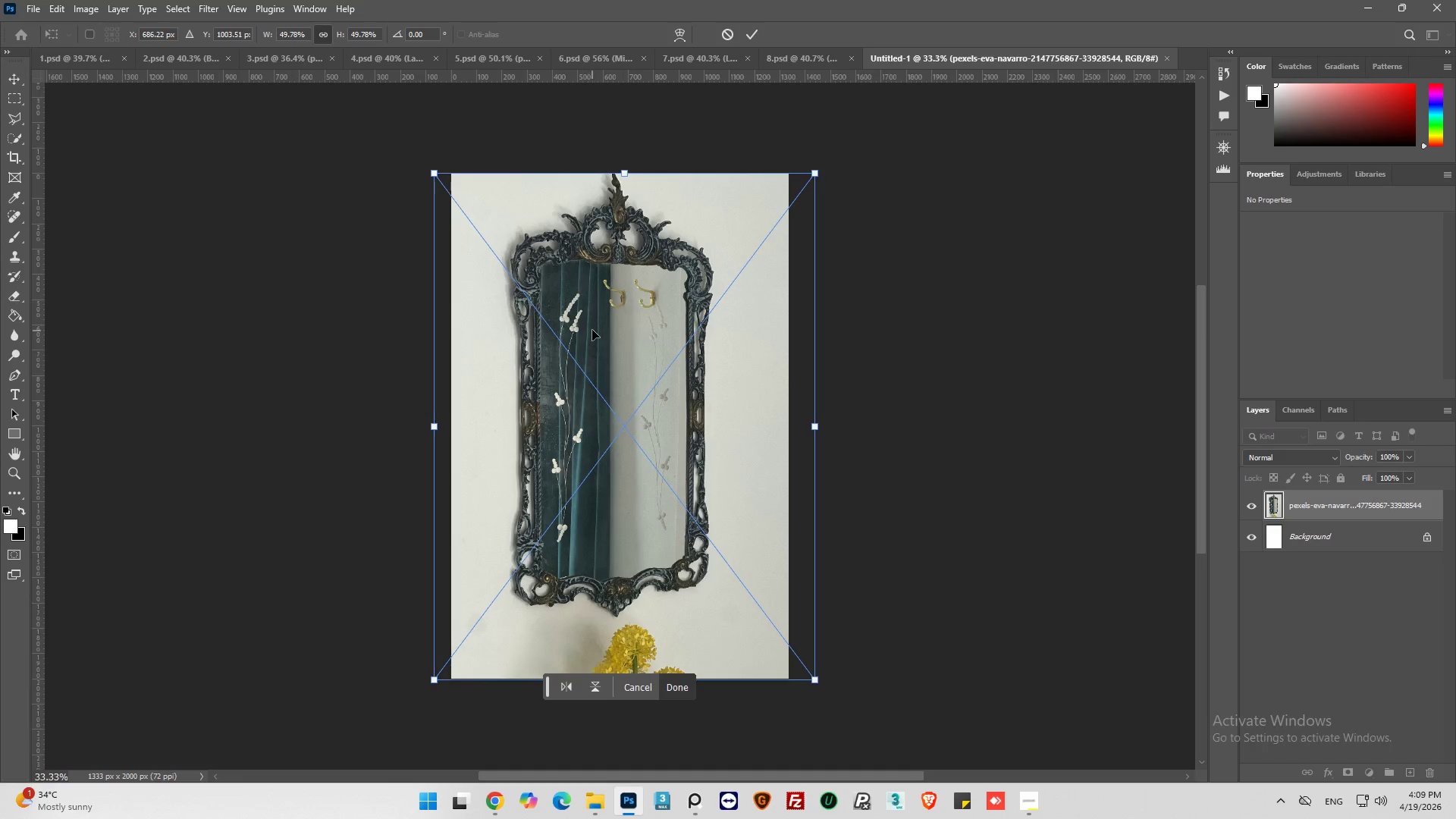 
left_click([680, 689])
 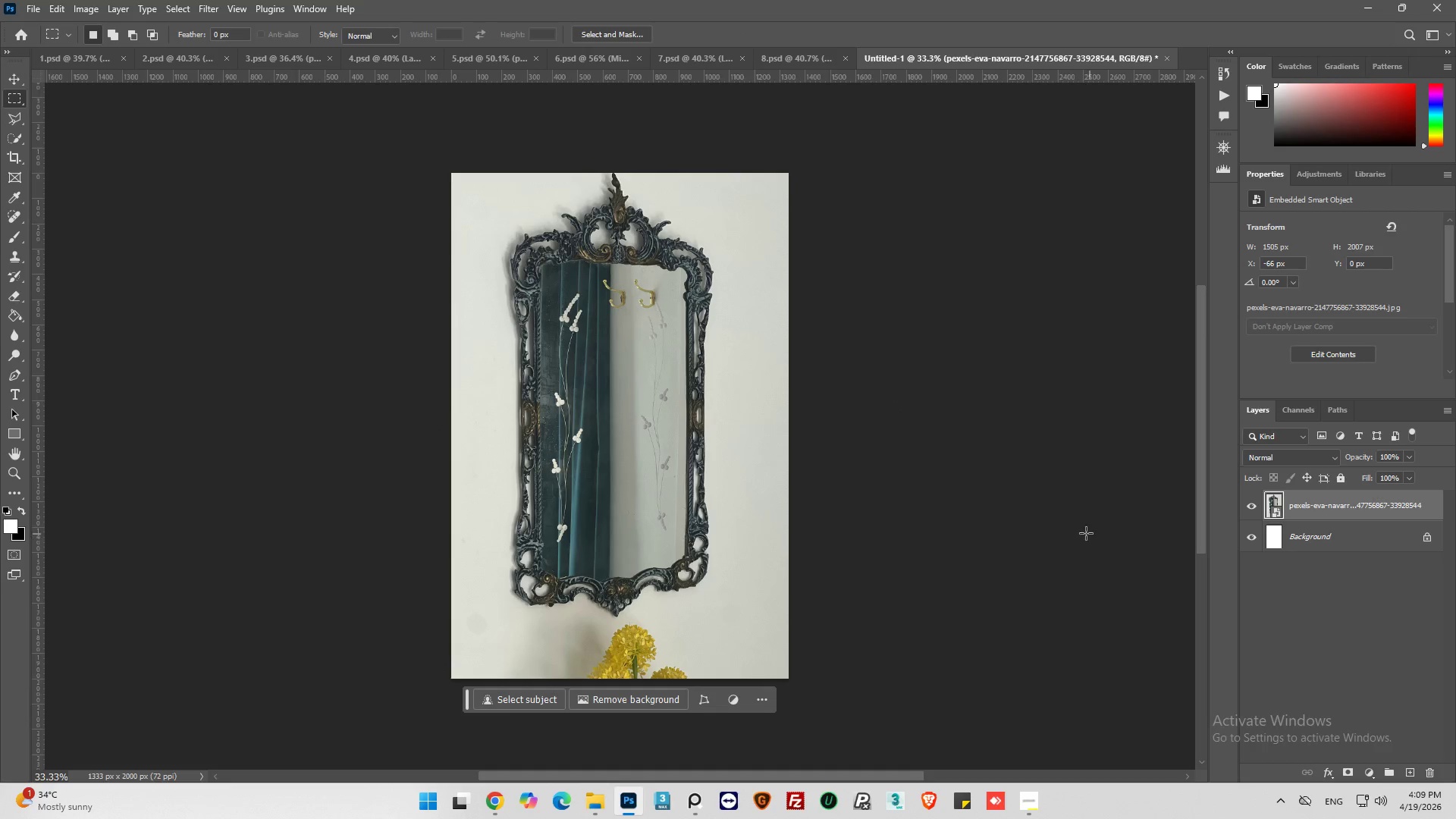 
hold_key(key=AltLeft, duration=0.72)
hold_key(key=AltLeft, duration=0.44)
scroll: coordinate [735, 262], scroll_direction: up, amount: 30.0
 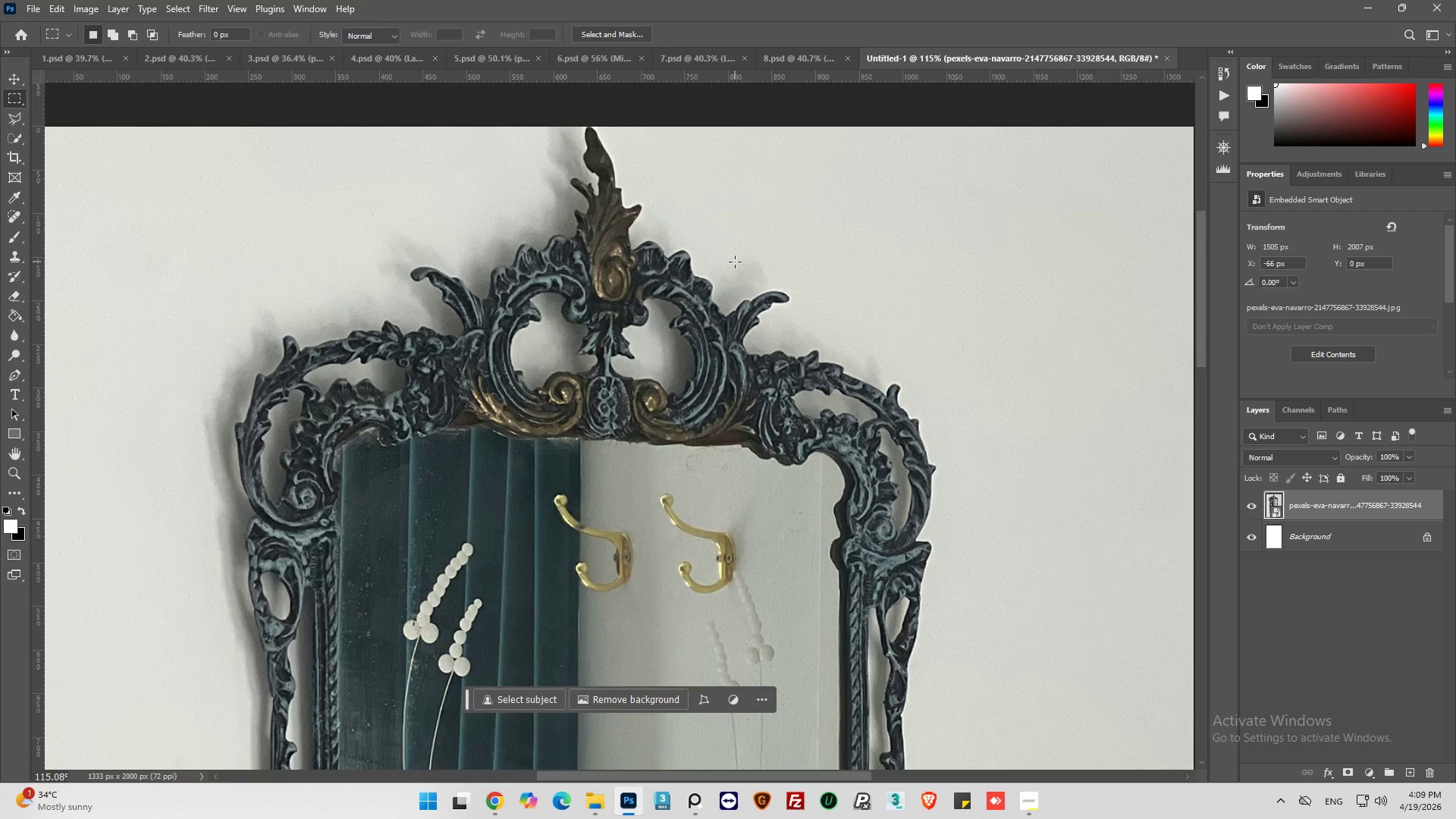 
scroll: coordinate [734, 264], scroll_direction: down, amount: 12.0
 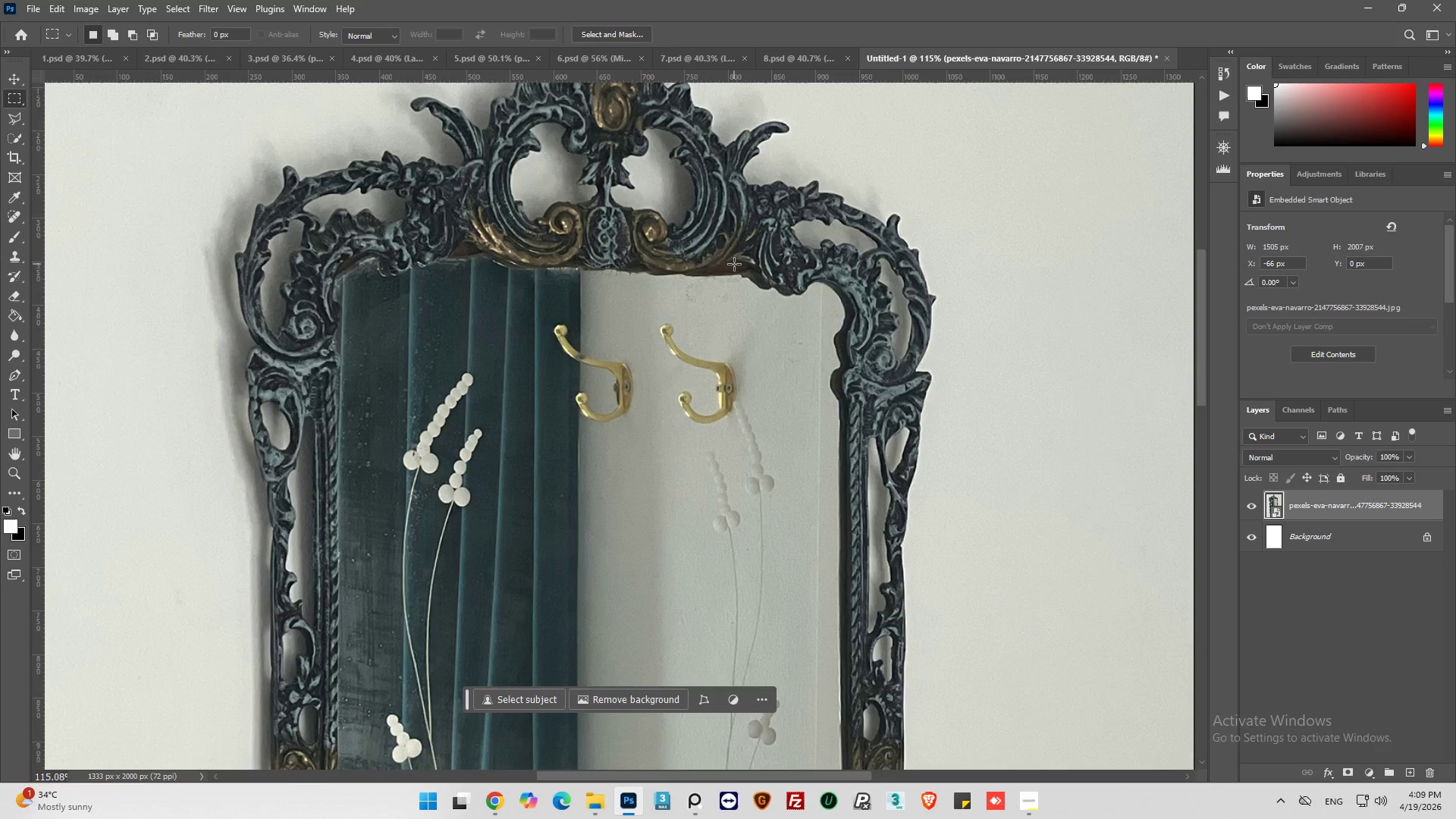 
key(Alt+AltLeft)
 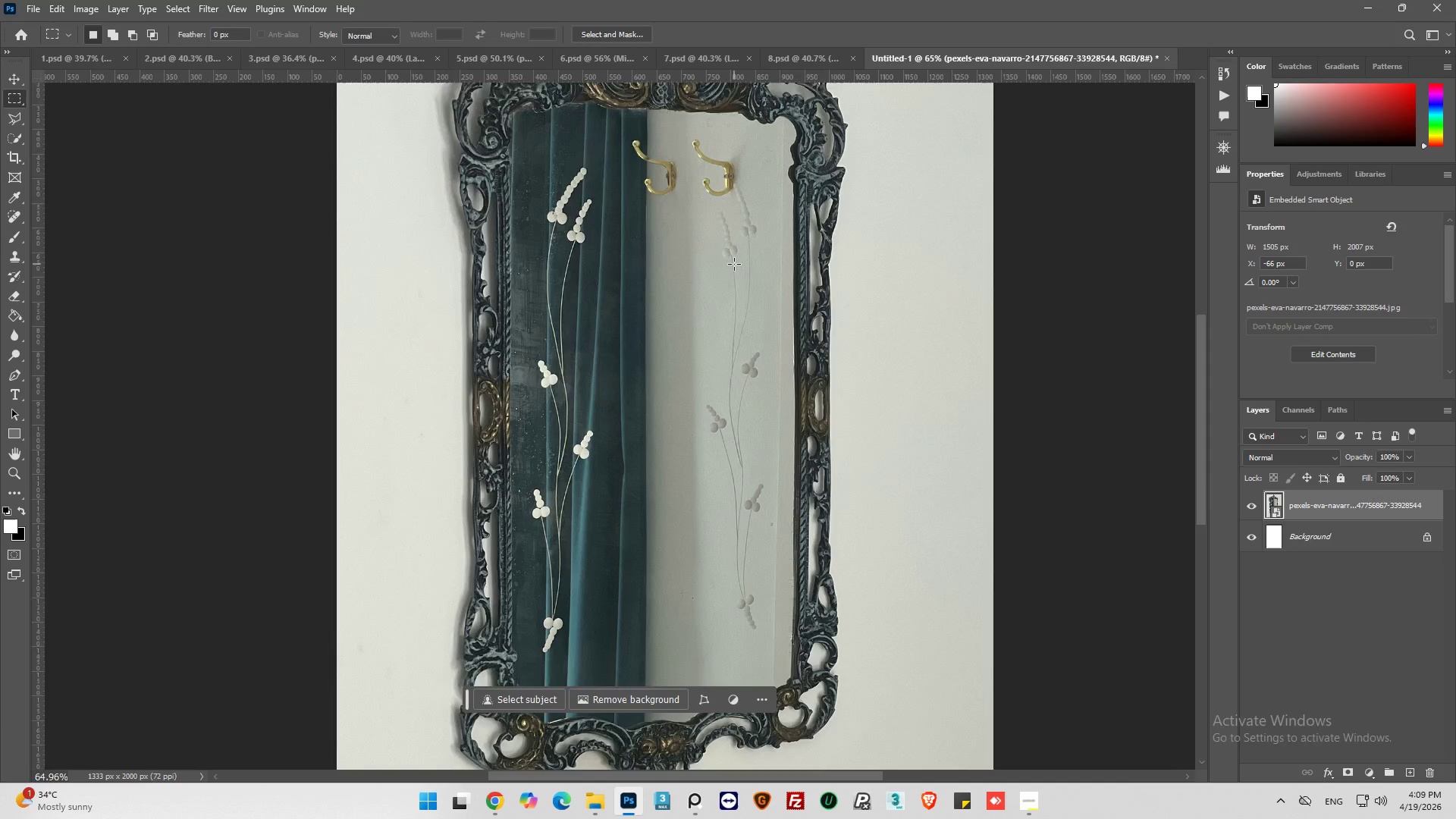 
key(Alt+AltLeft)
 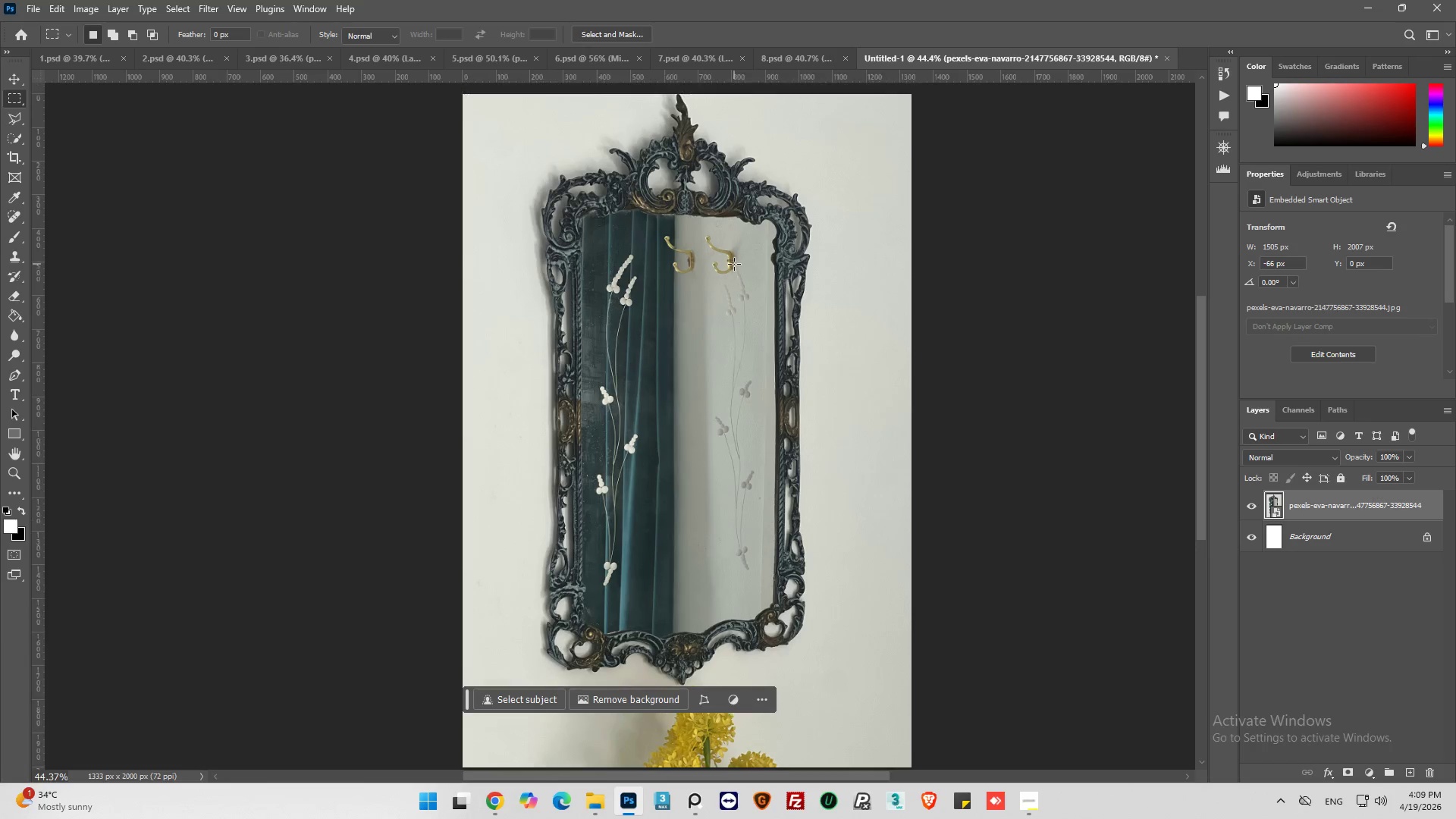 
key(Alt+AltLeft)
 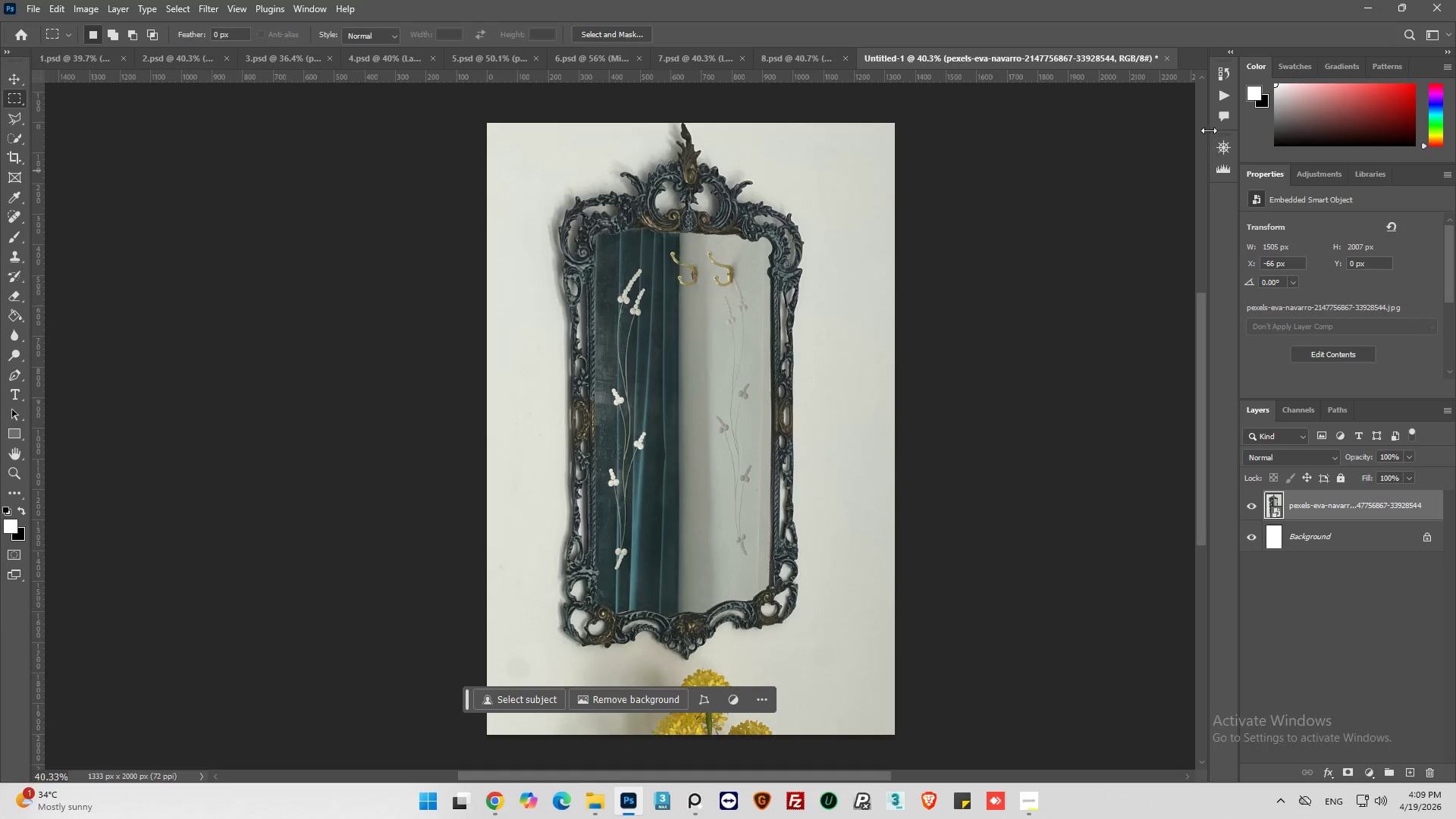 
left_click([1221, 96])
 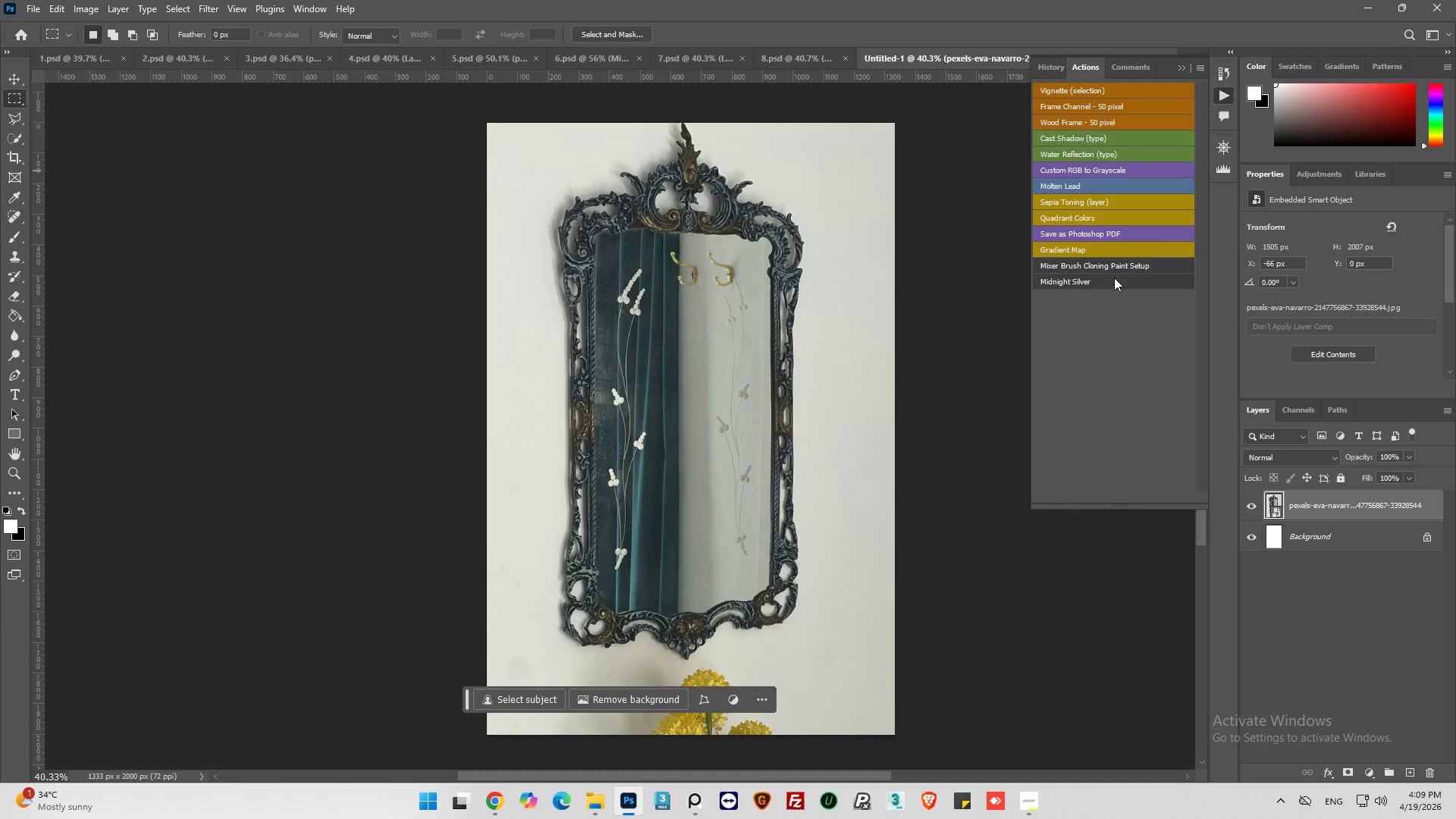 
left_click([1096, 284])
 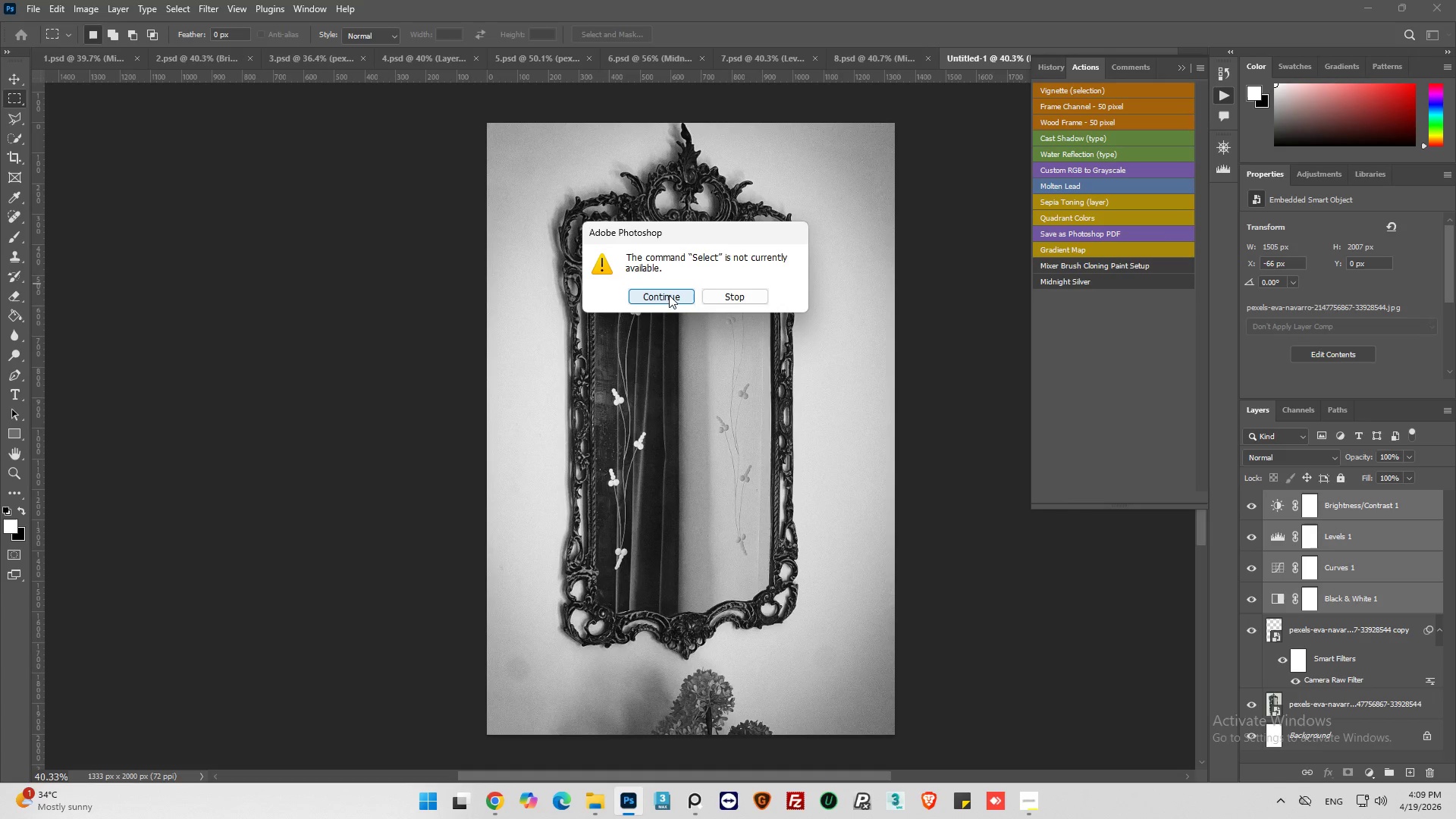 
left_click([669, 294])
 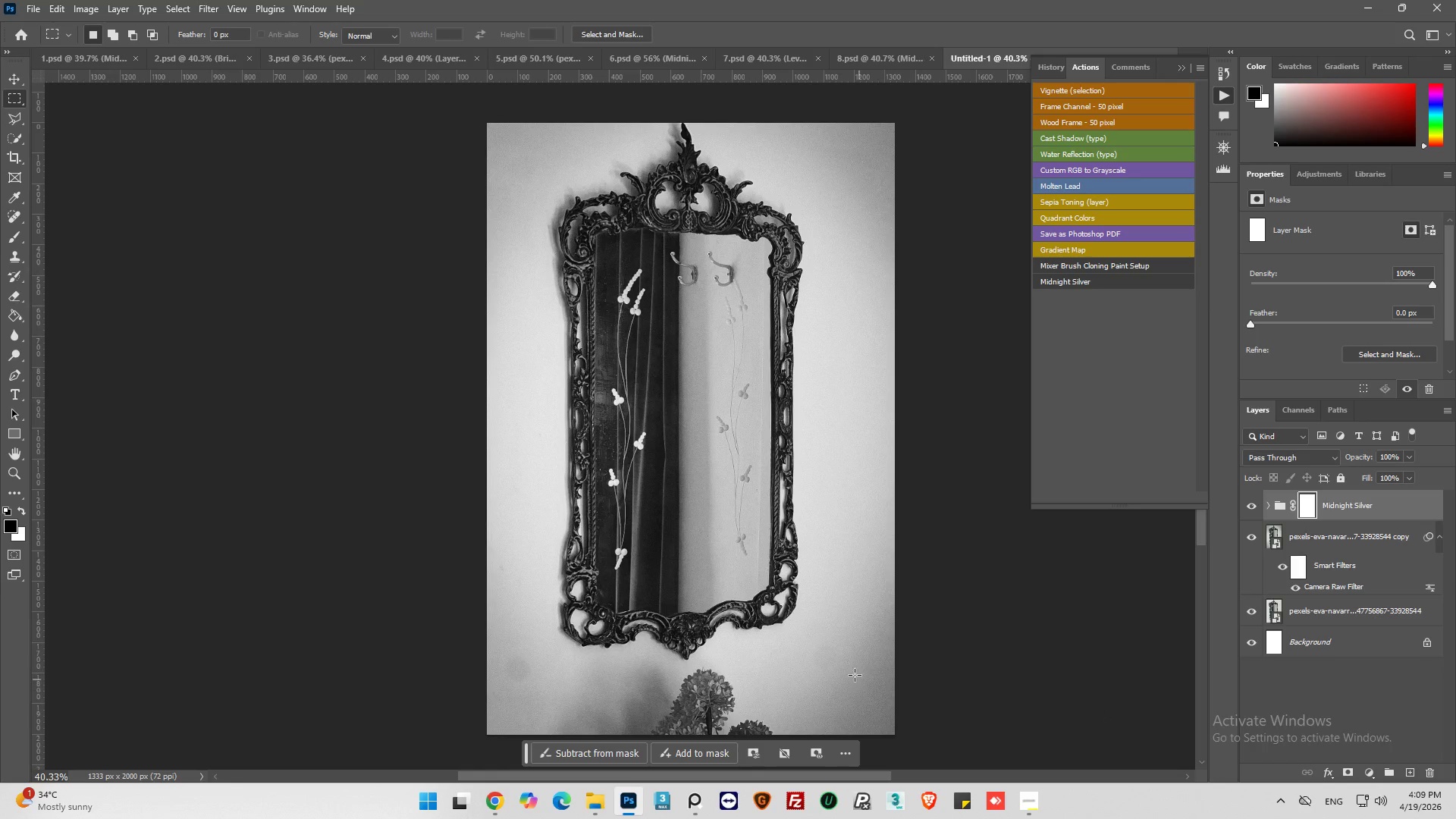 
left_click([1255, 610])
 